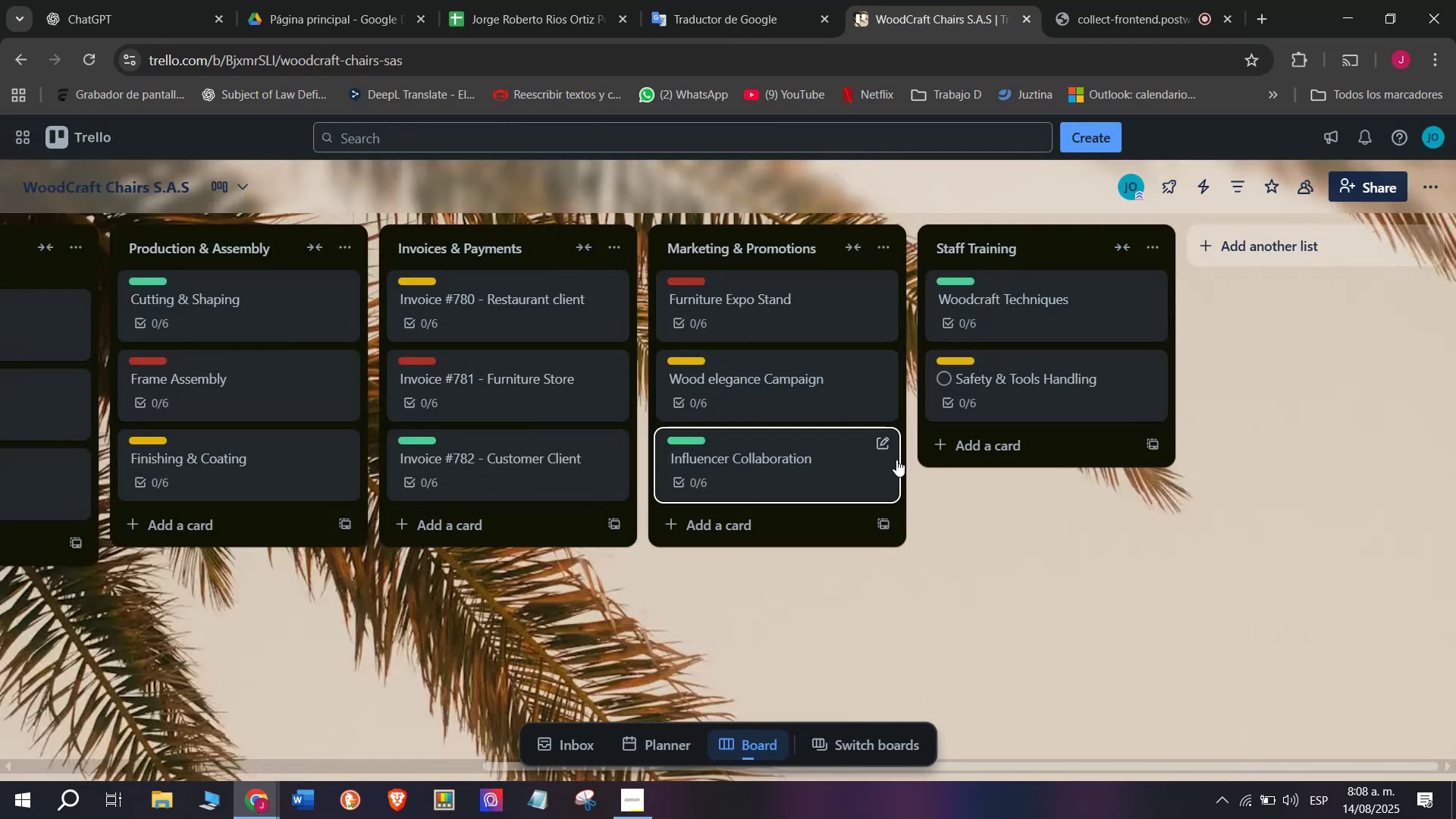 
left_click([999, 449])
 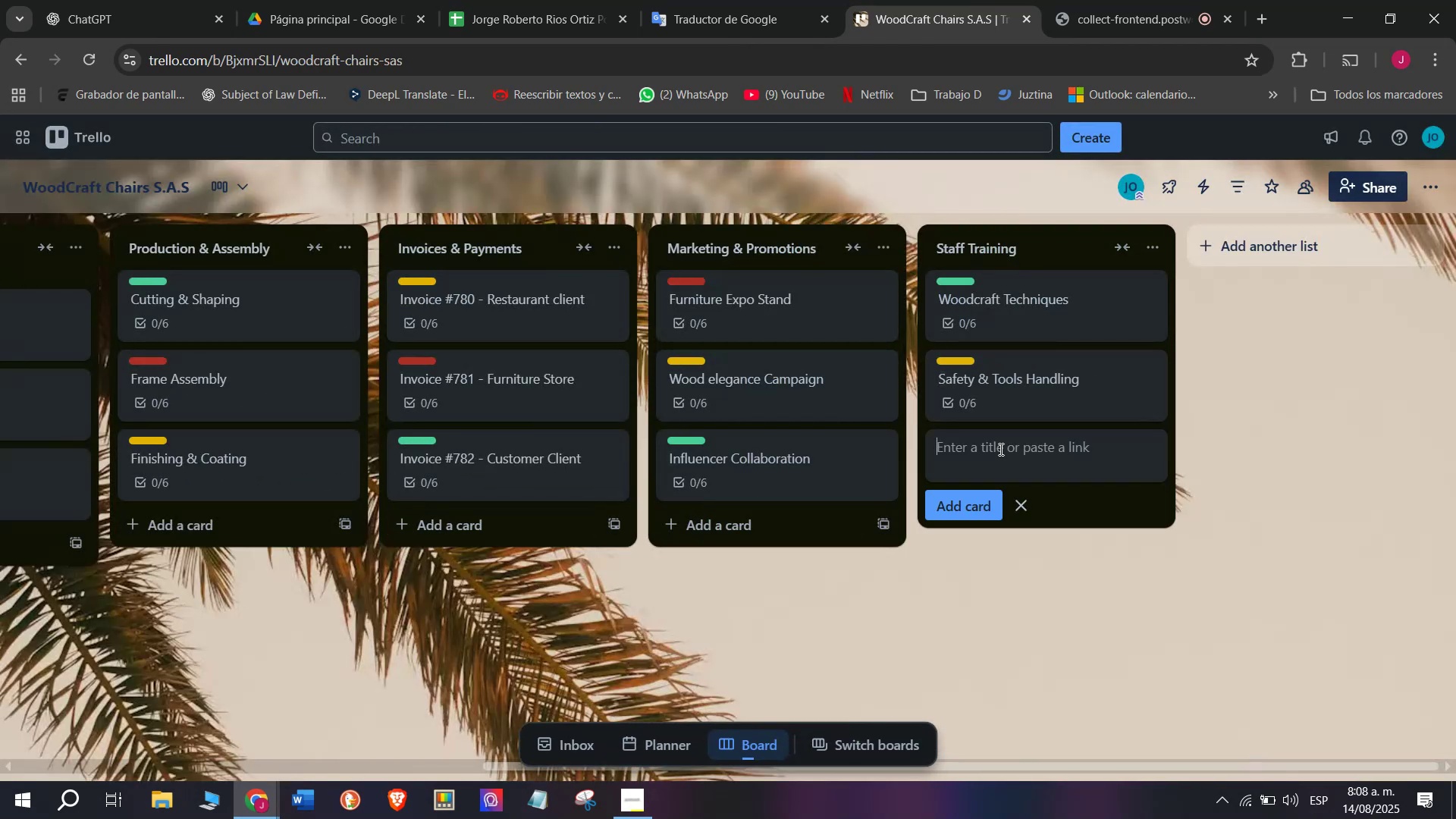 
type(Customer Service Sj)
key(Backspace)
type(kills)
 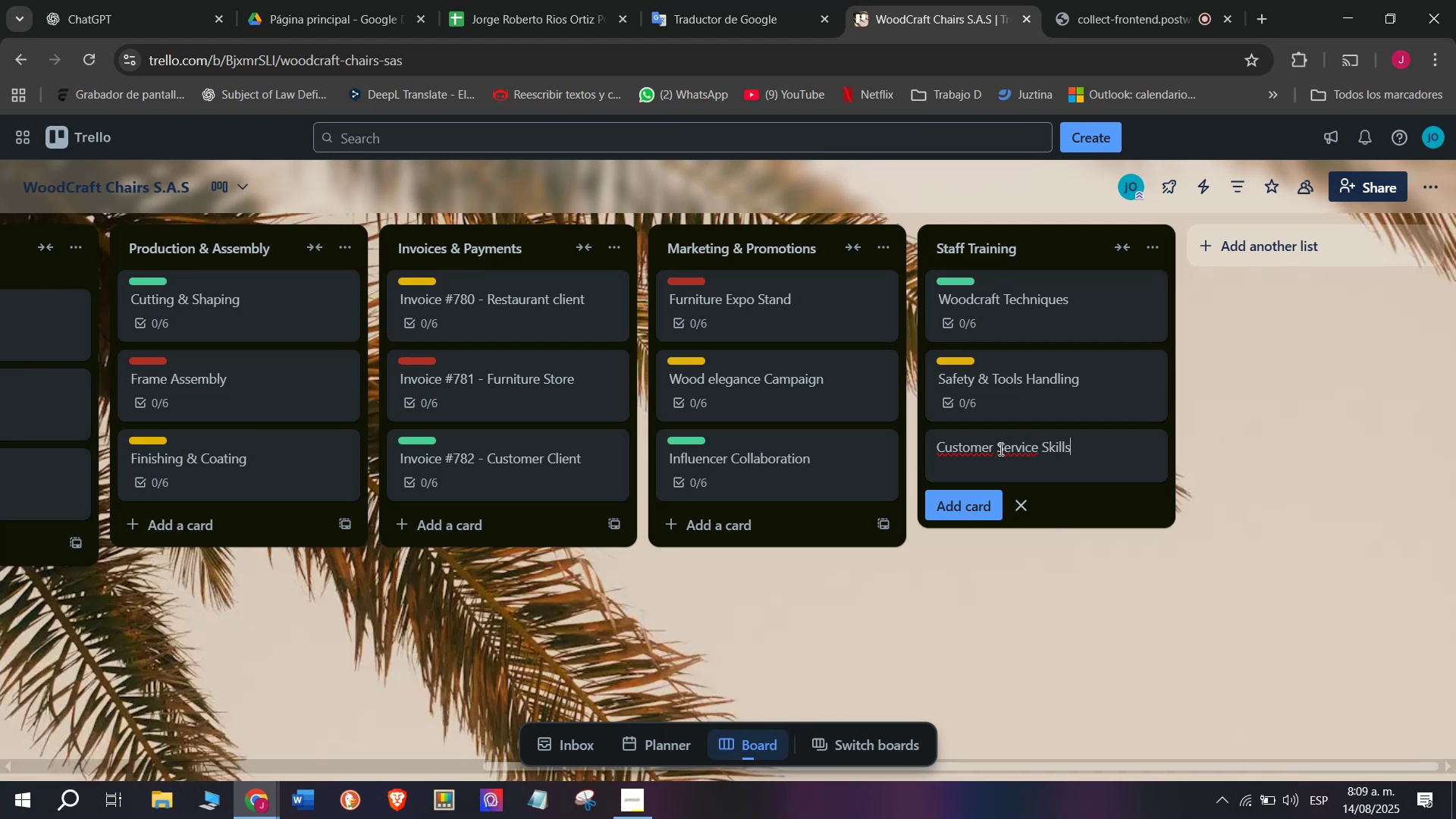 
key(Enter)
 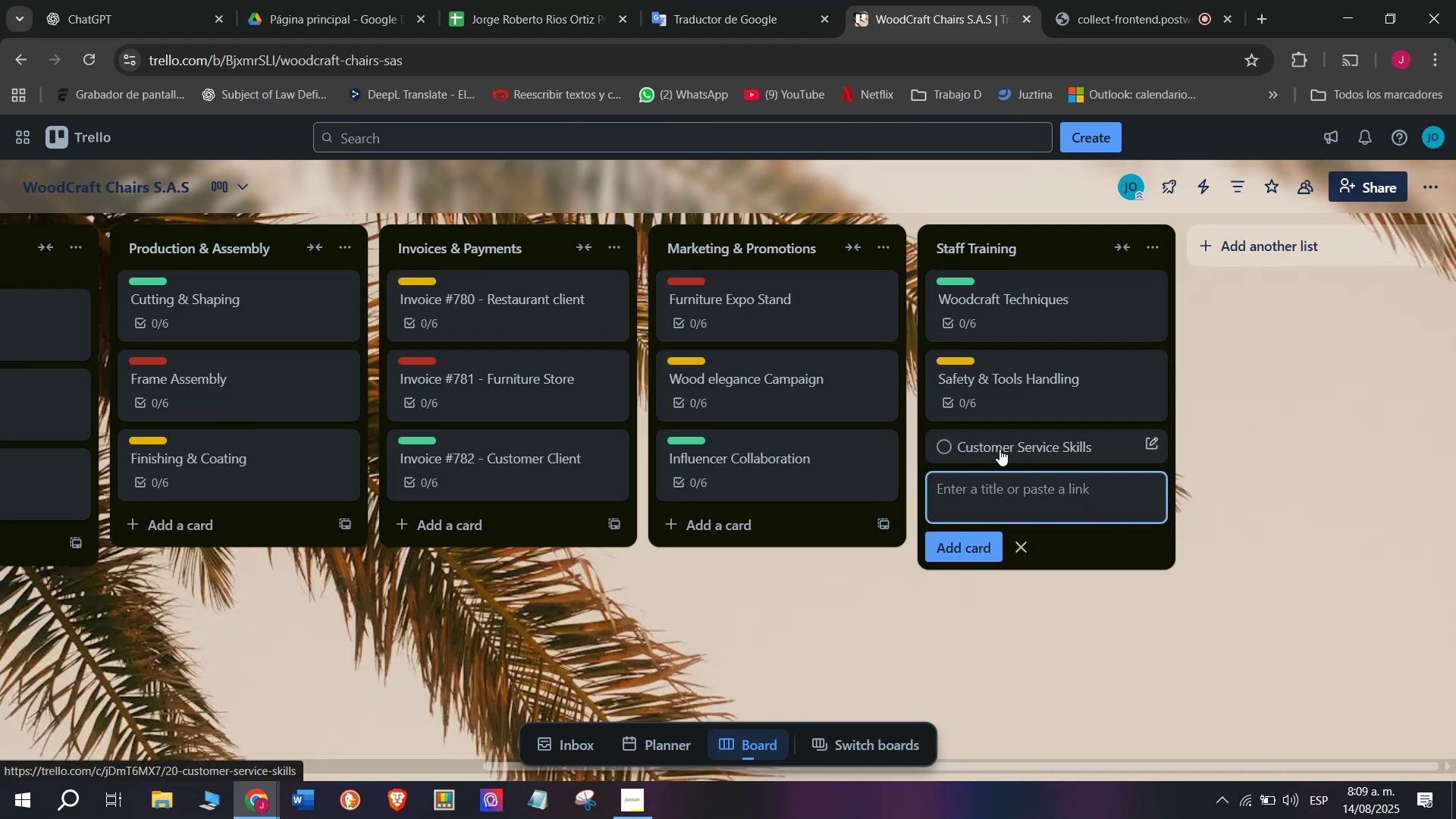 
left_click([999, 449])
 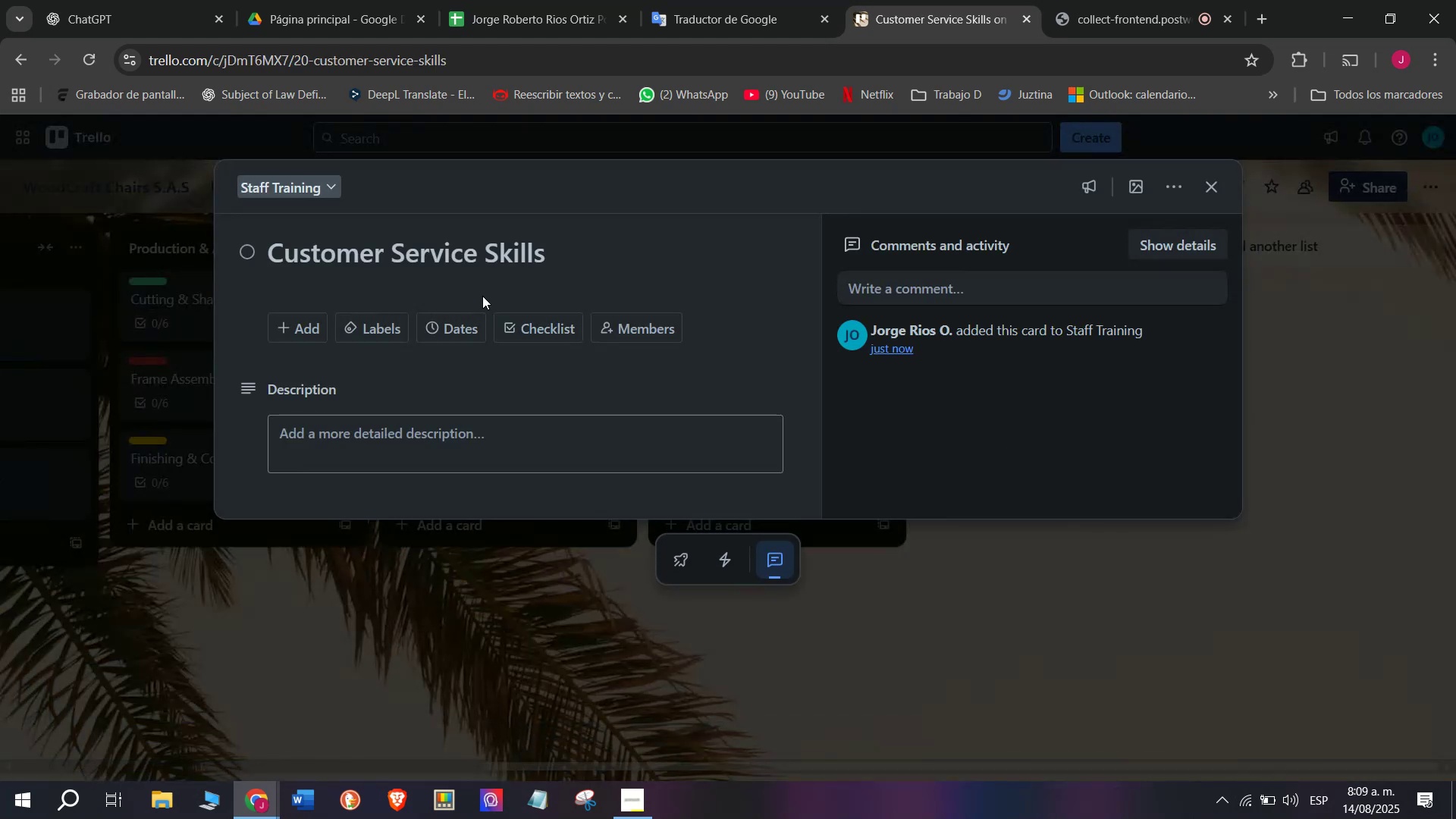 
left_click_drag(start_coordinate=[517, 318], to_coordinate=[533, 334])
 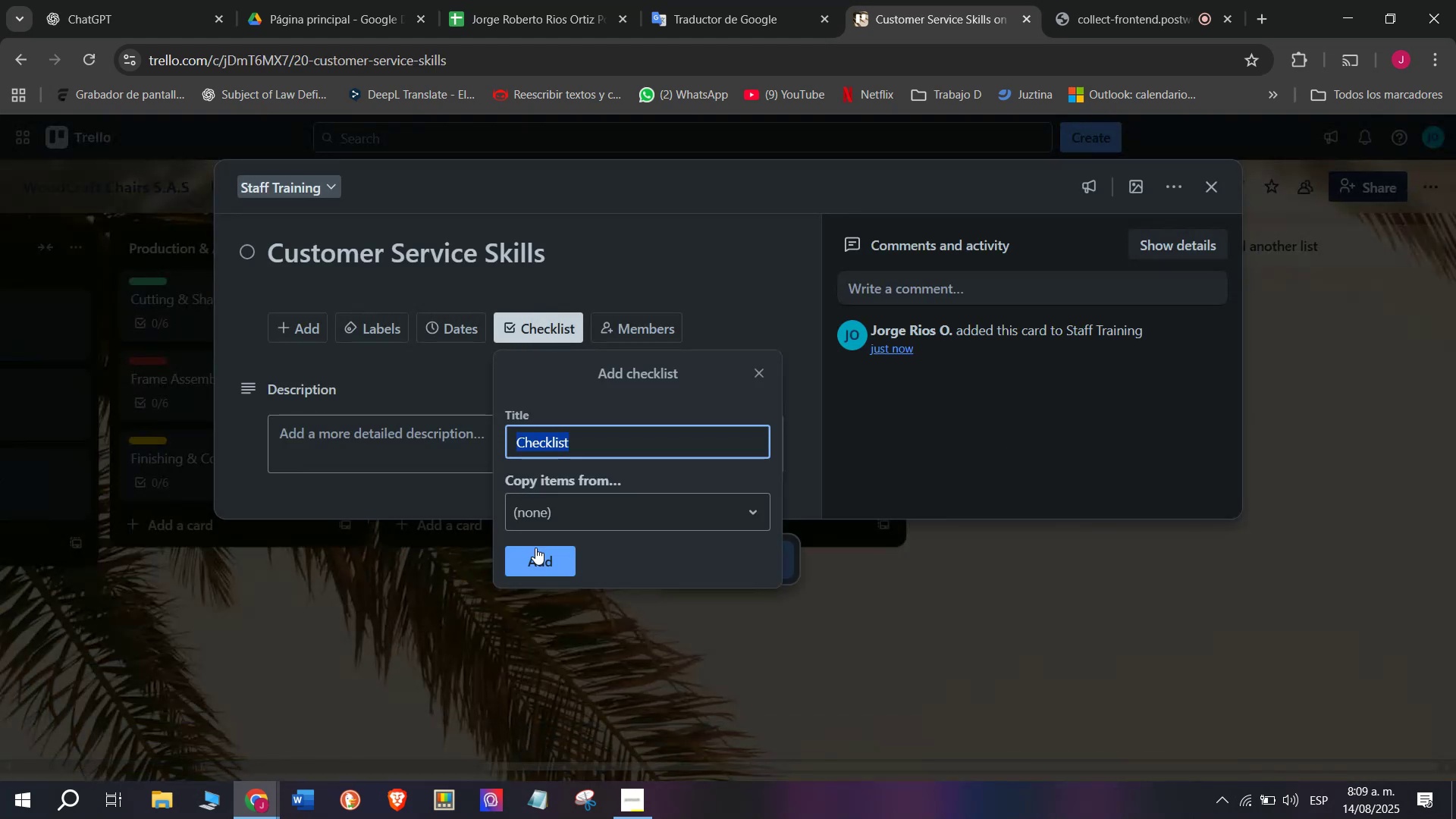 
left_click([535, 548])
 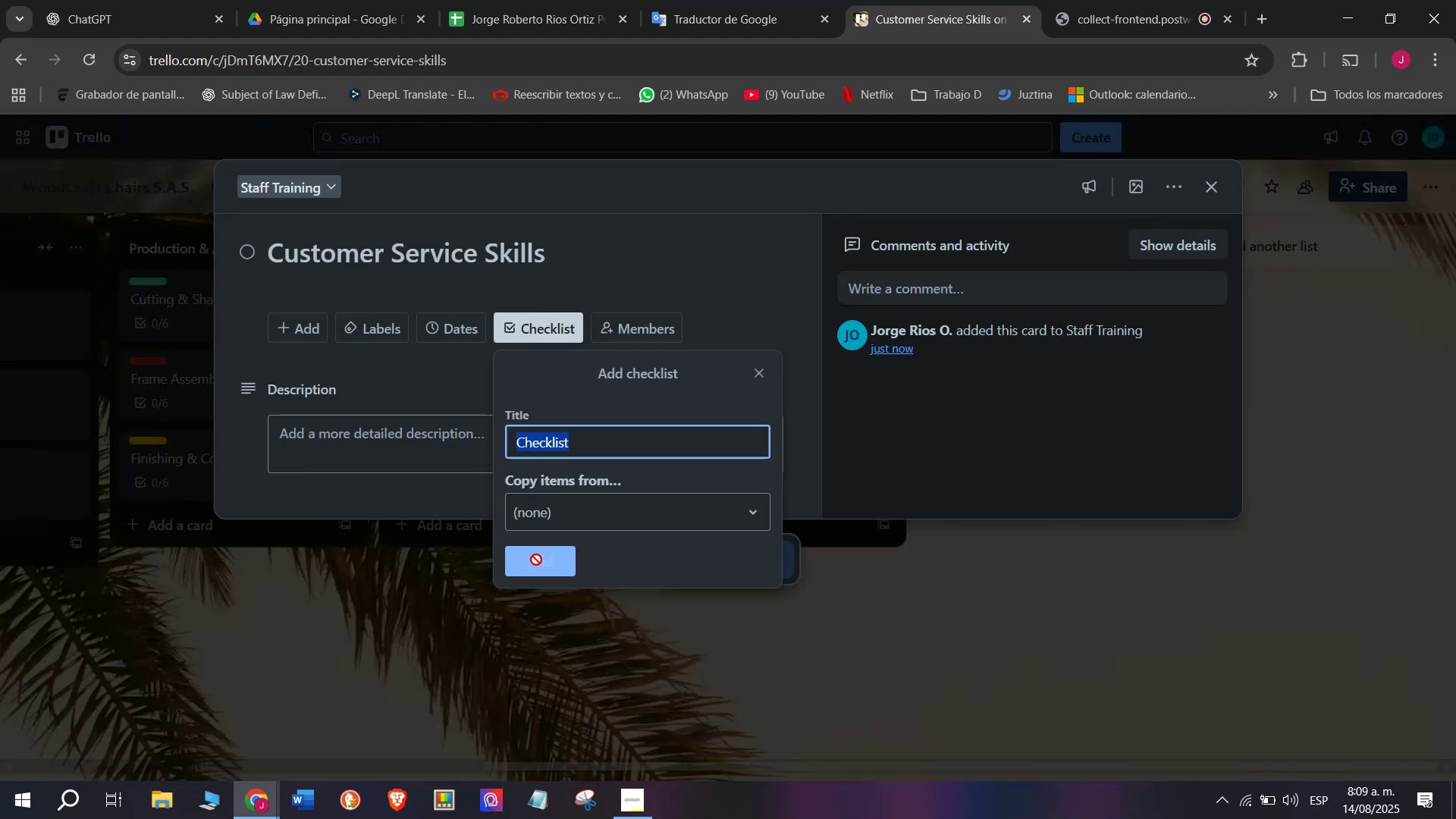 
left_click([536, 560])
 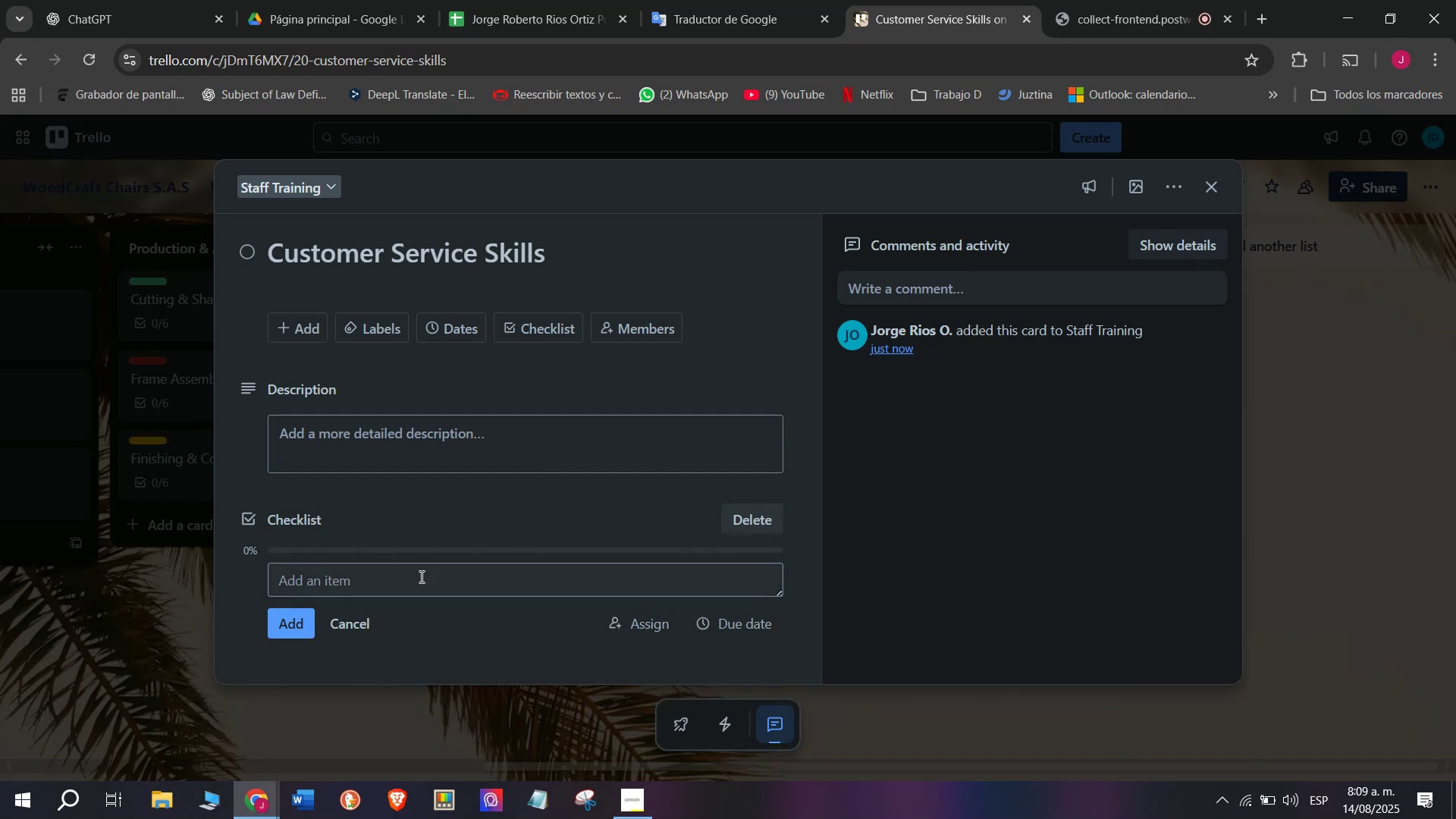 
left_click([414, 581])
 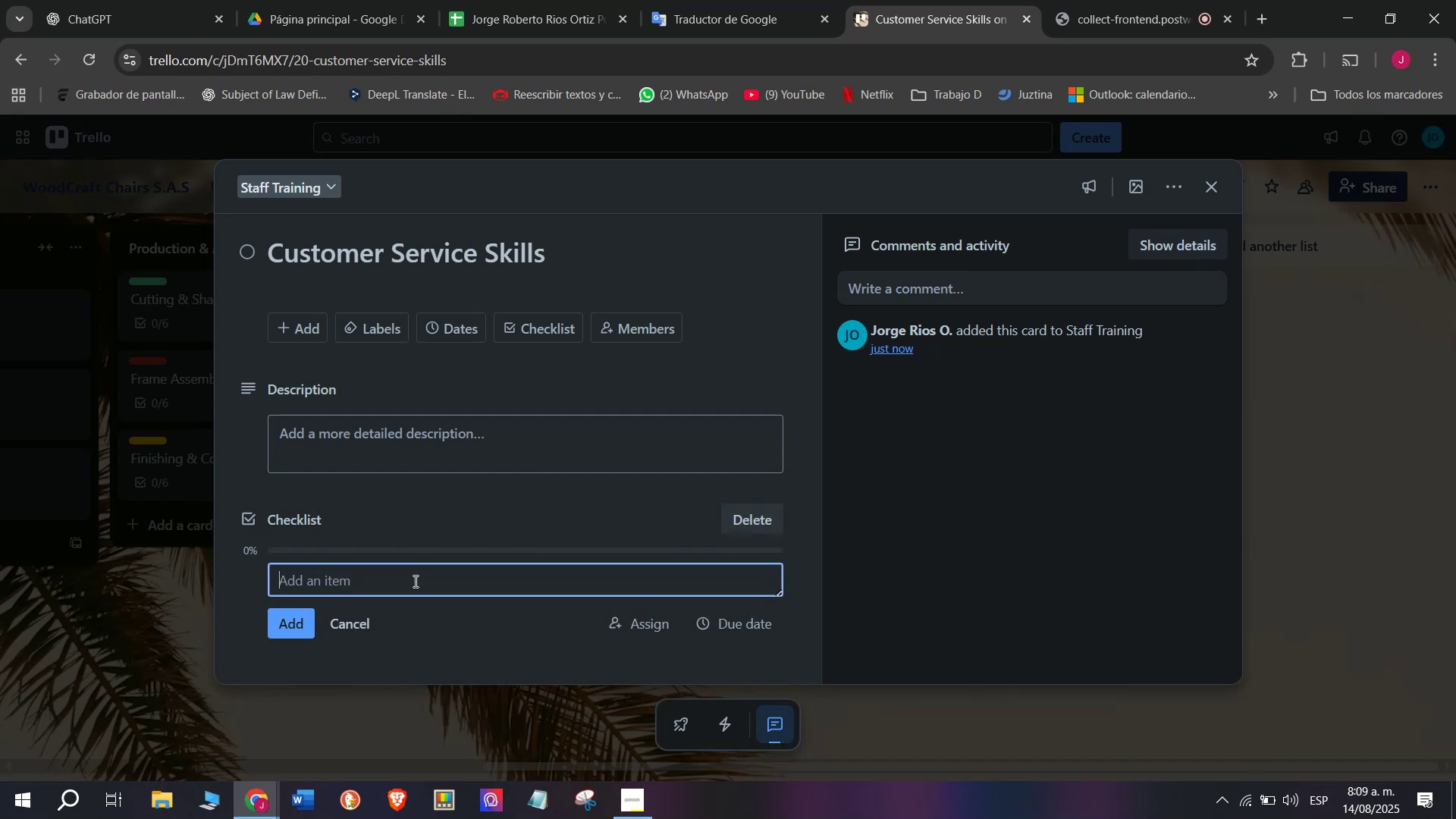 
type(Train on client communication)
 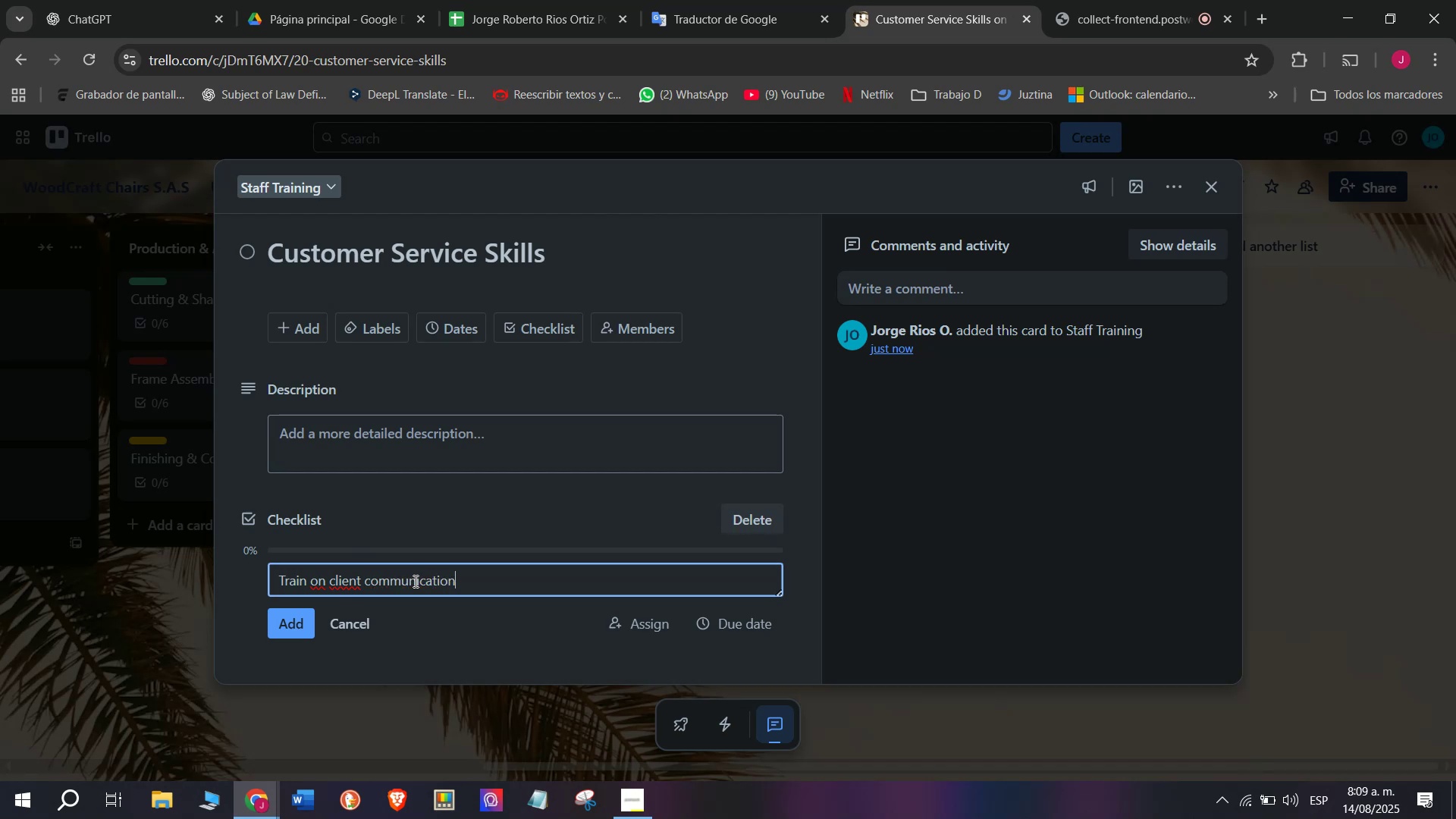 
key(Enter)
 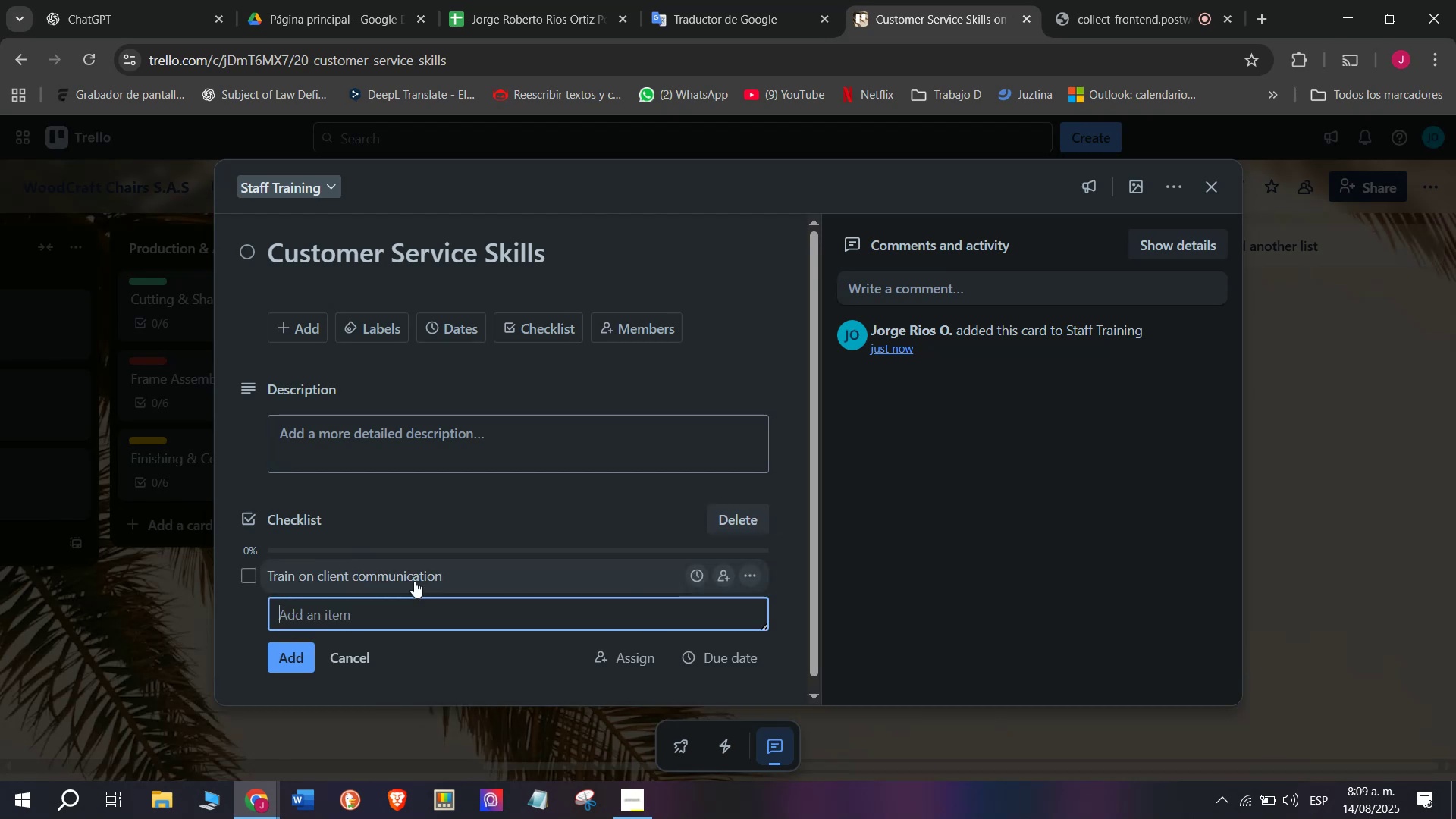 
type(Teach upselling tec)
 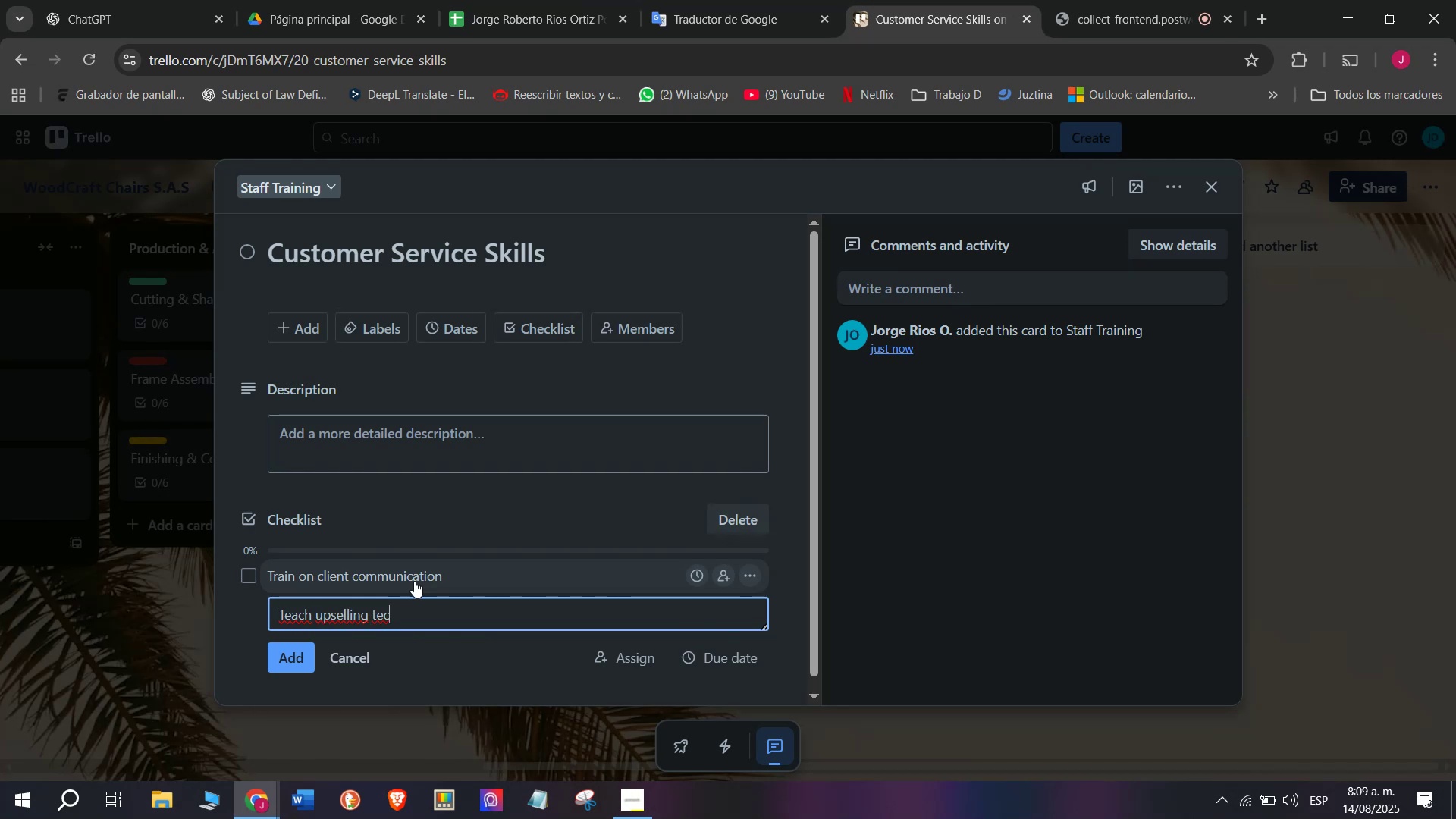 
key(H)
 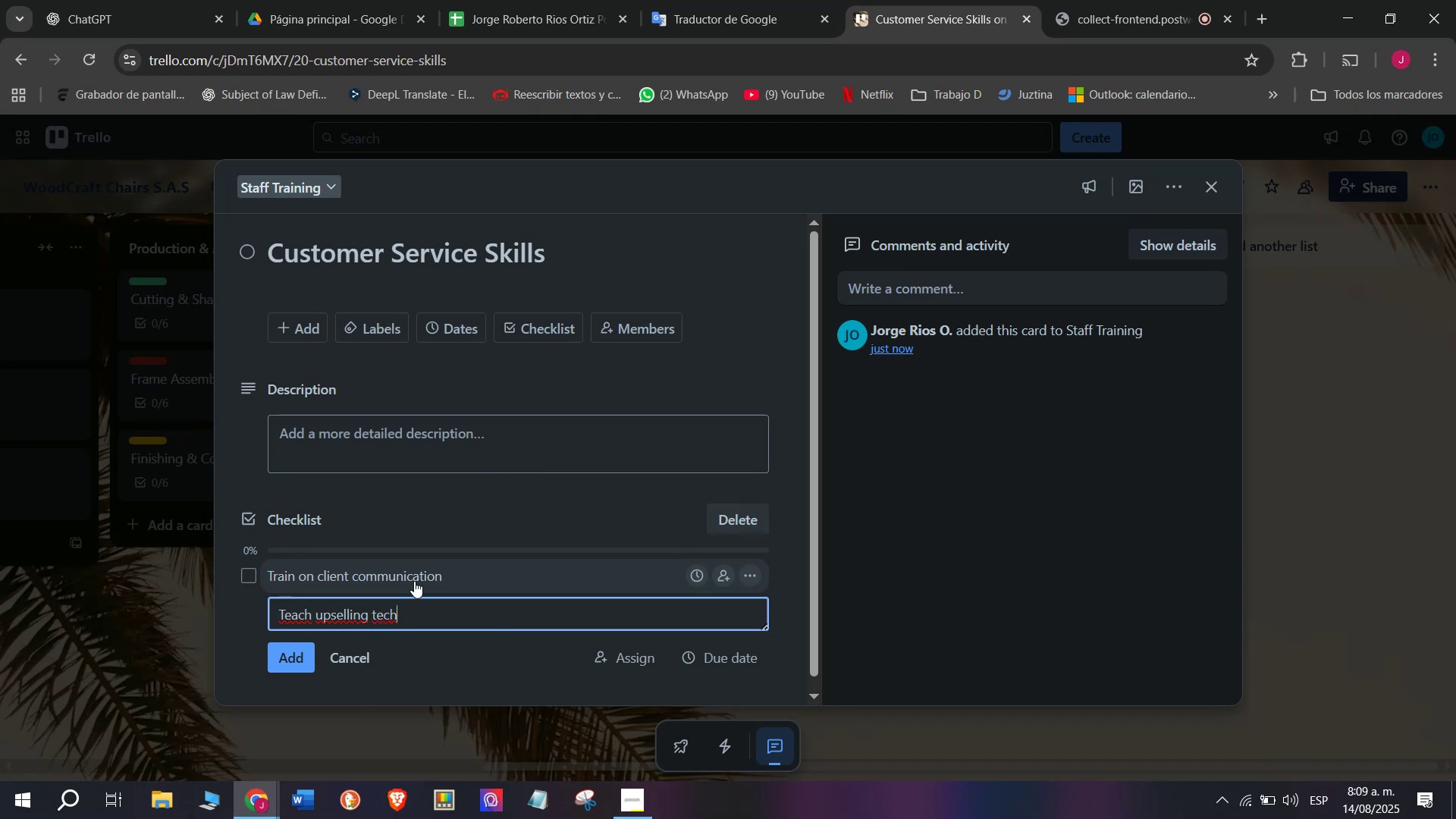 
type(niques)
 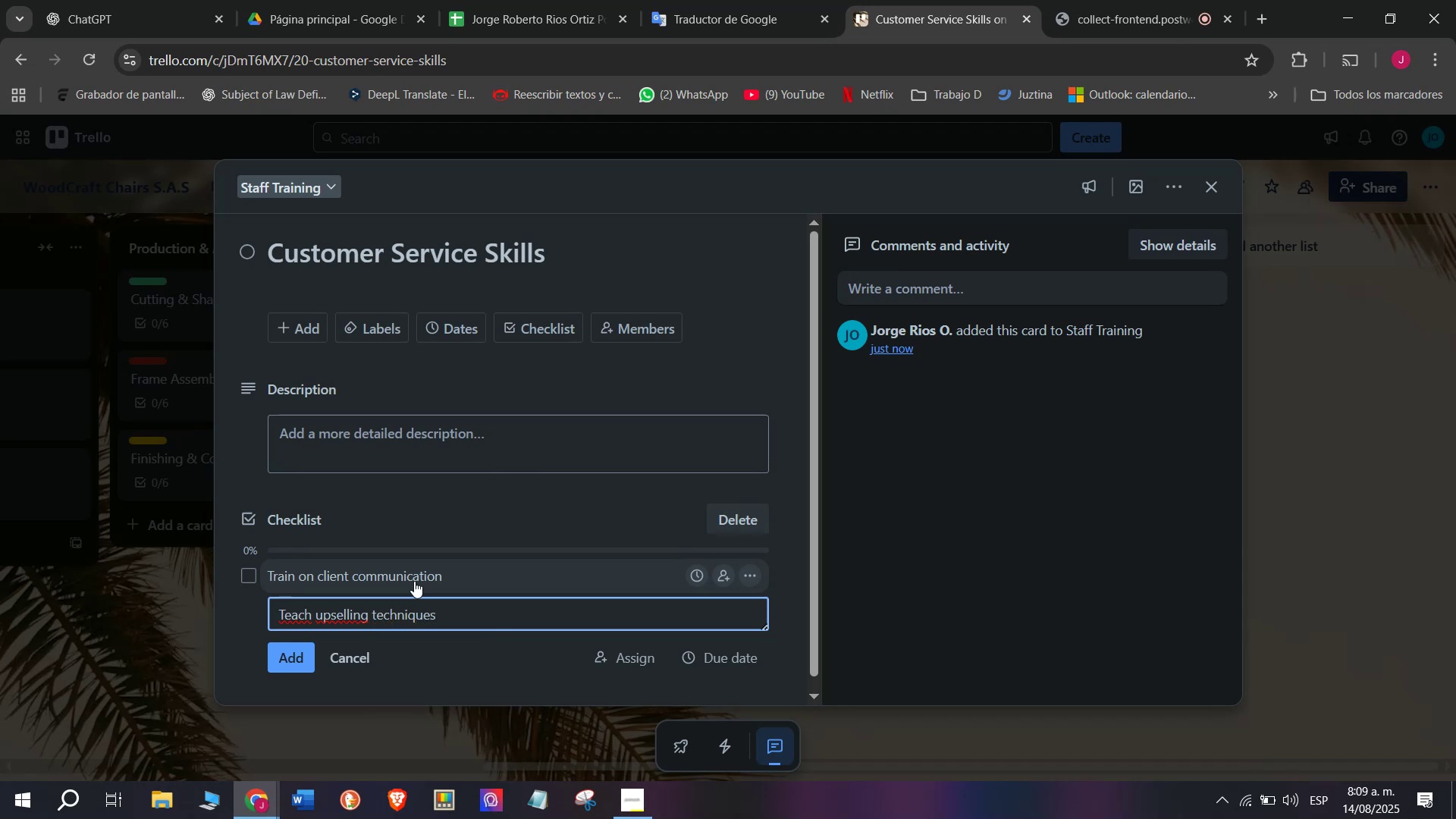 
key(Enter)
 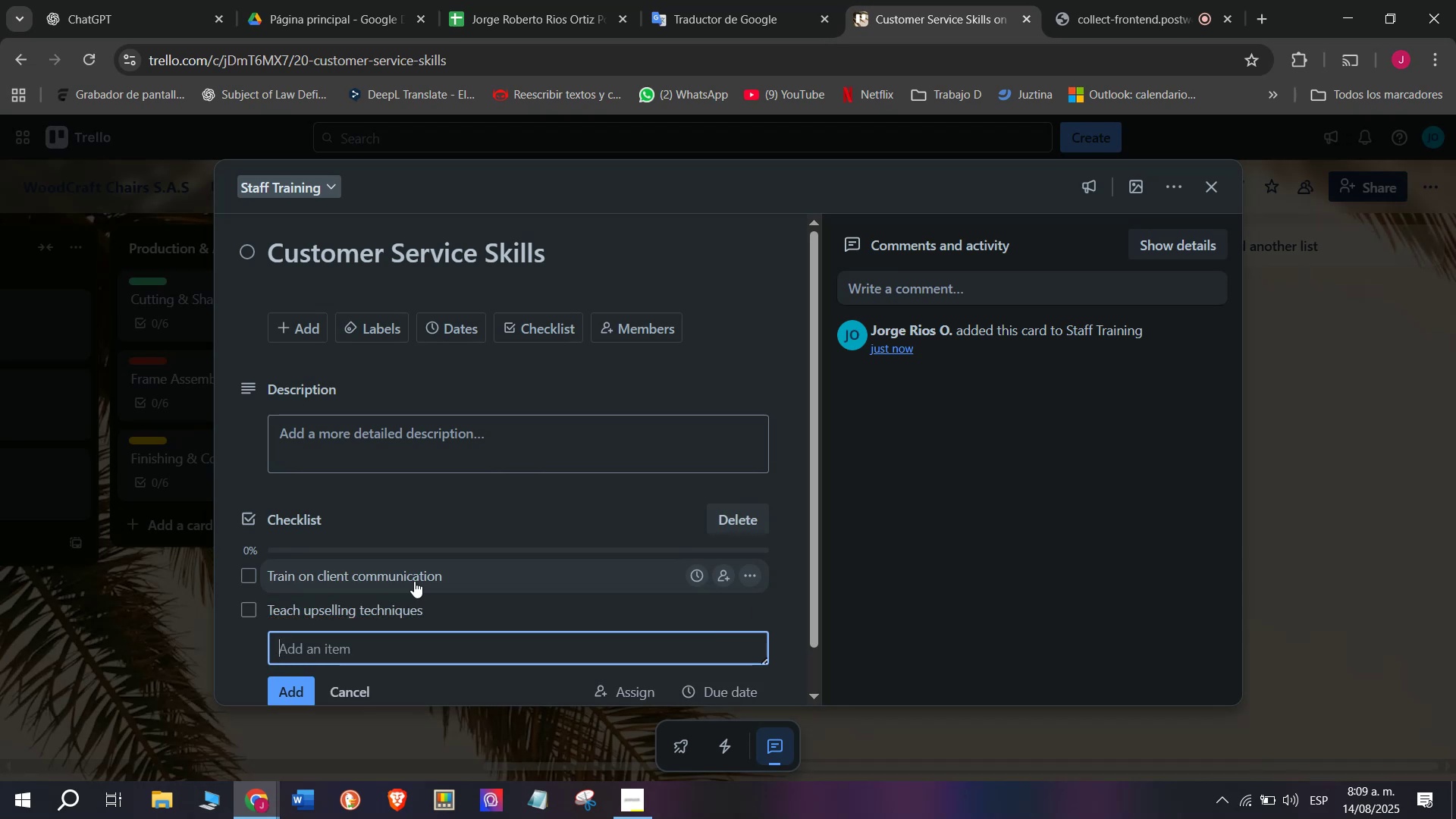 
type(Role-play )
 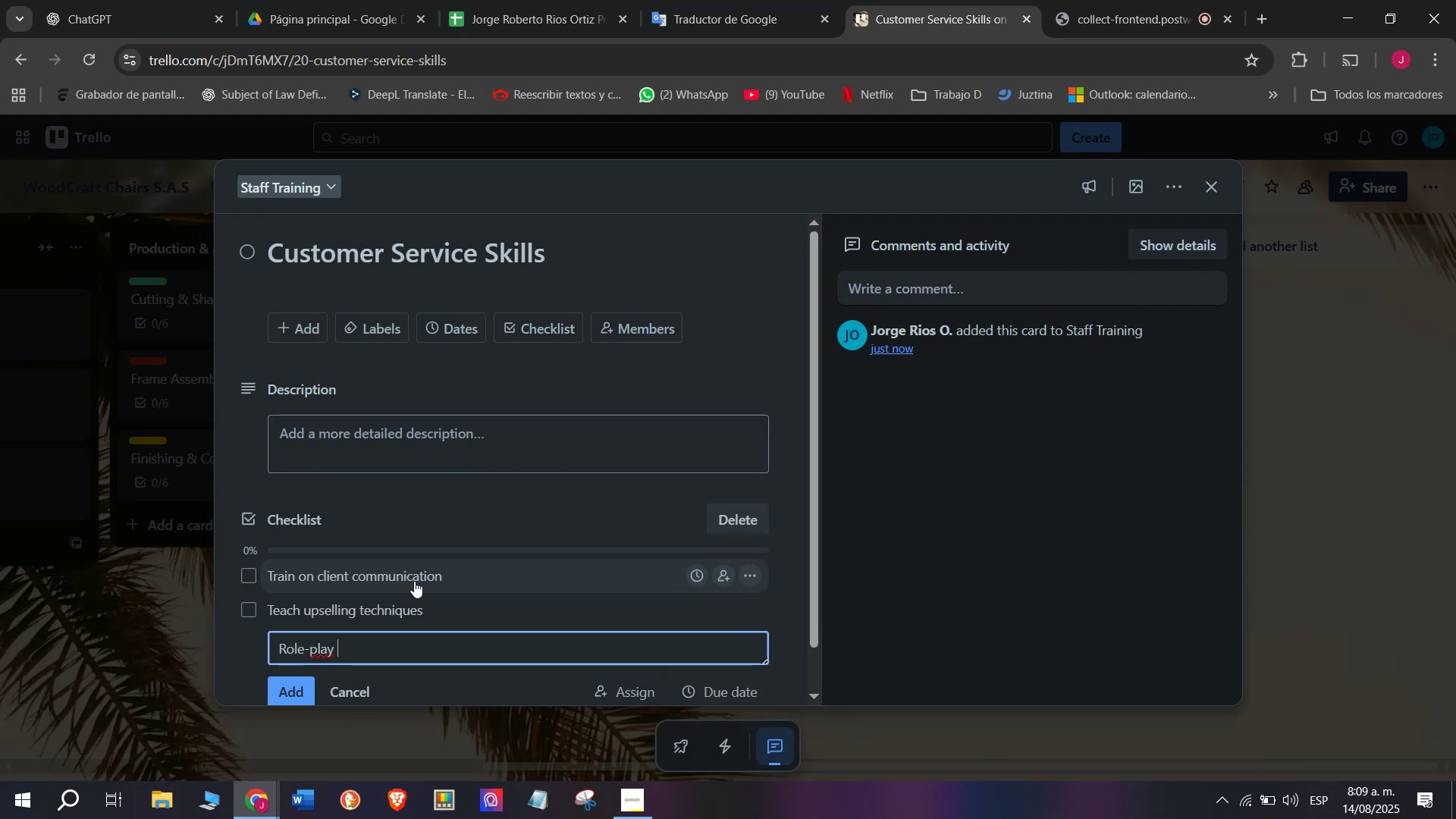 
type(Sale scenarios)
 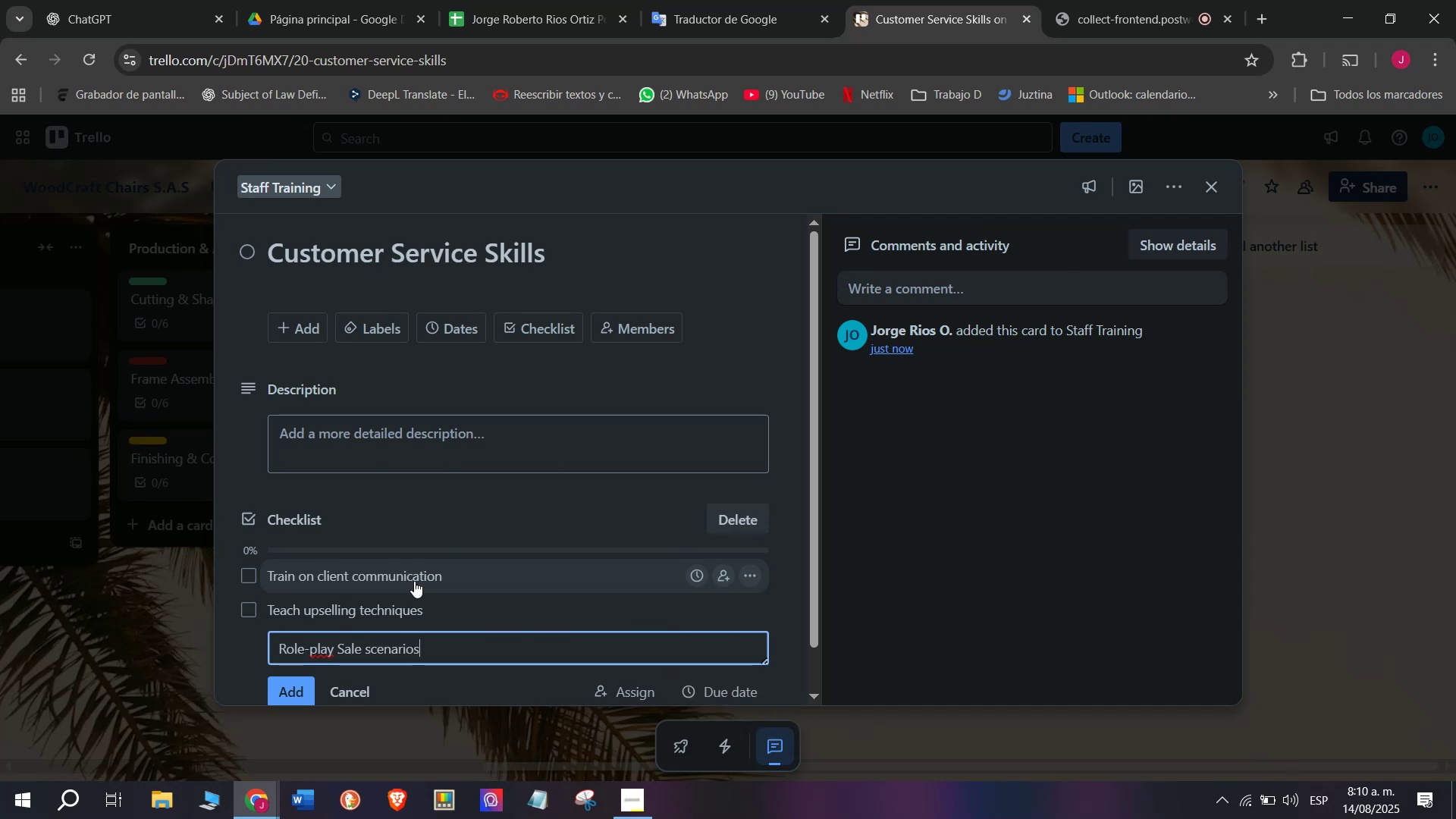 
key(Enter)
 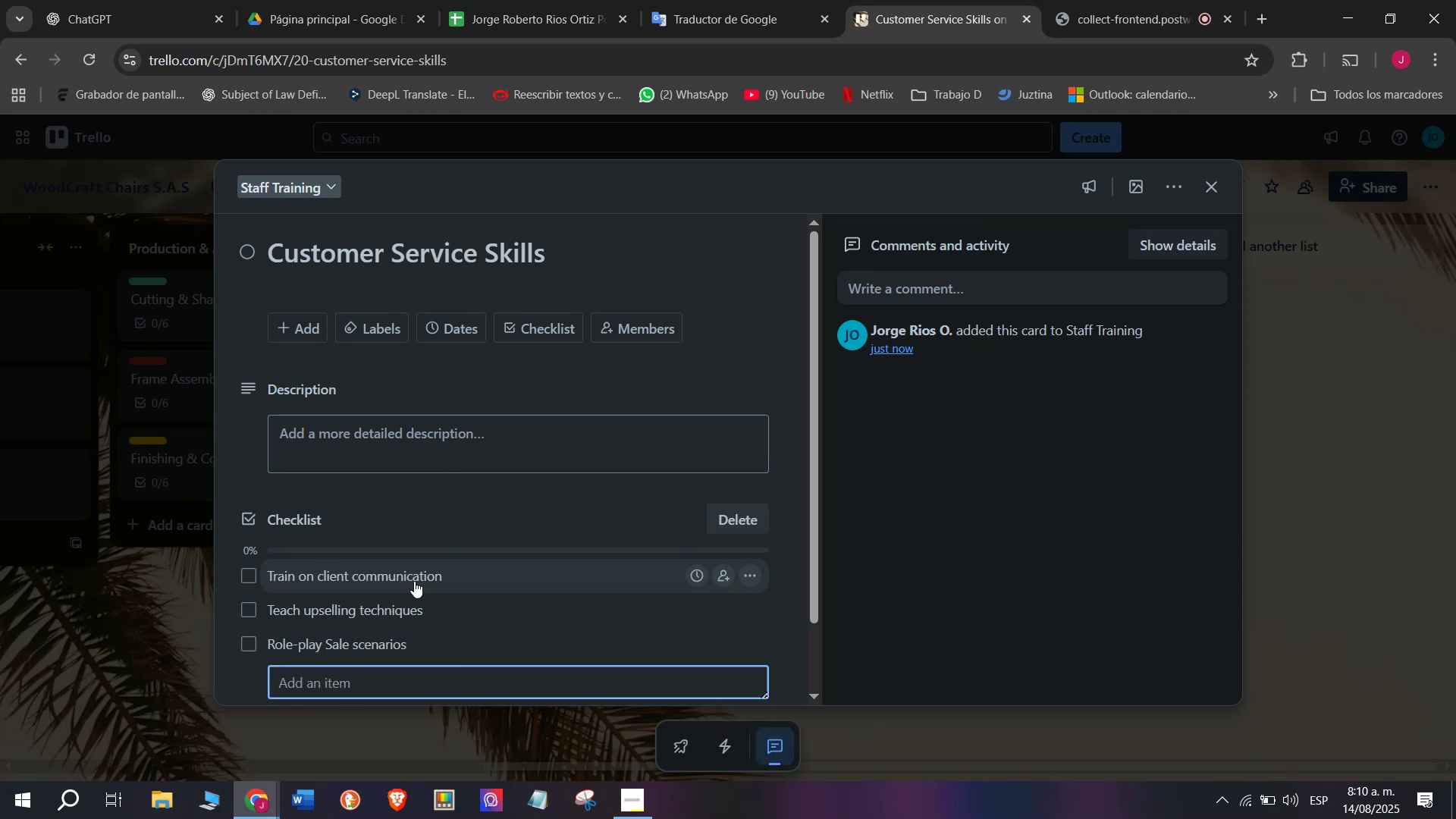 
type(Provide feedbacik)
key(Backspace)
key(Backspace)
type(k)
 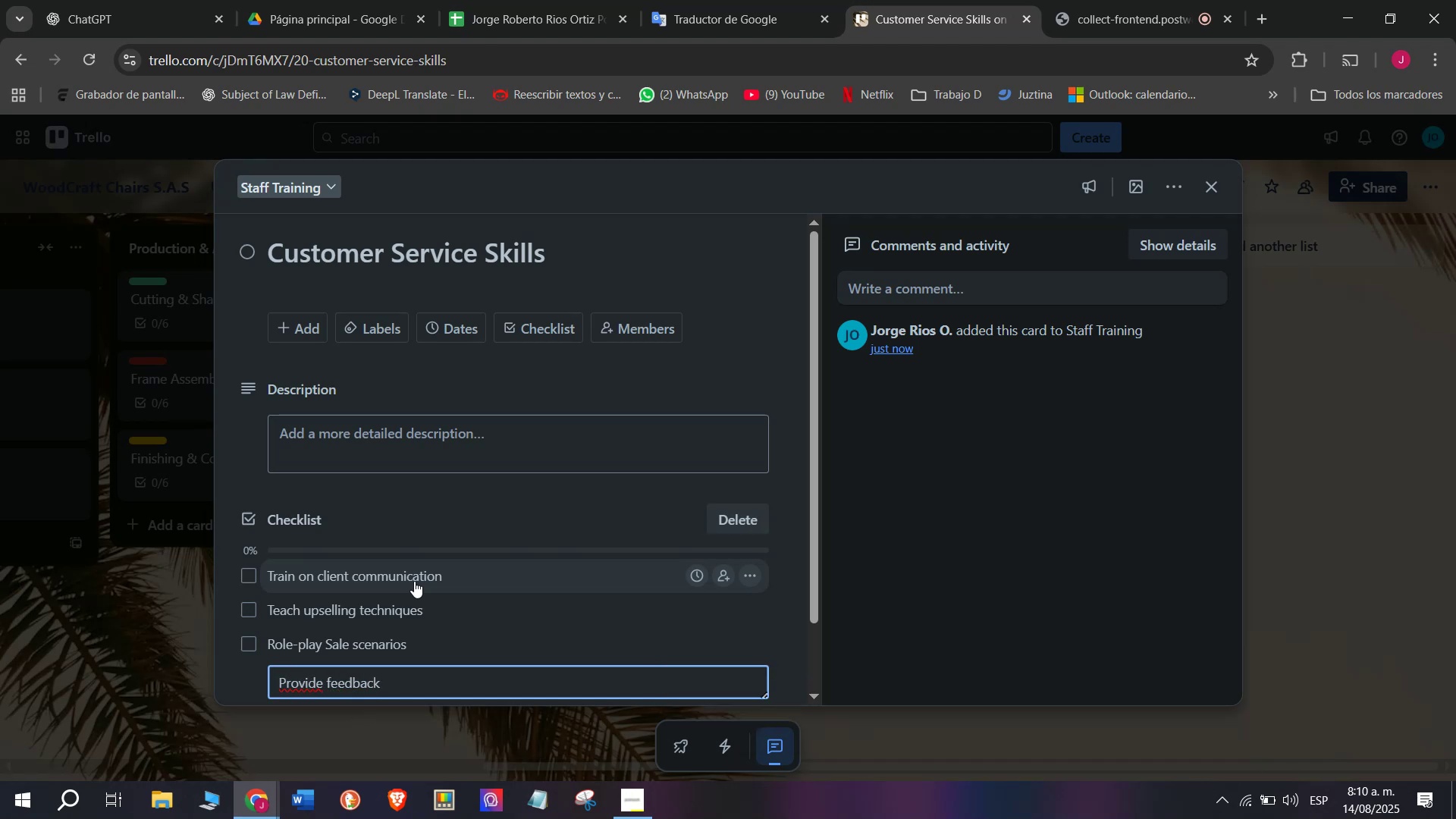 
key(Enter)
 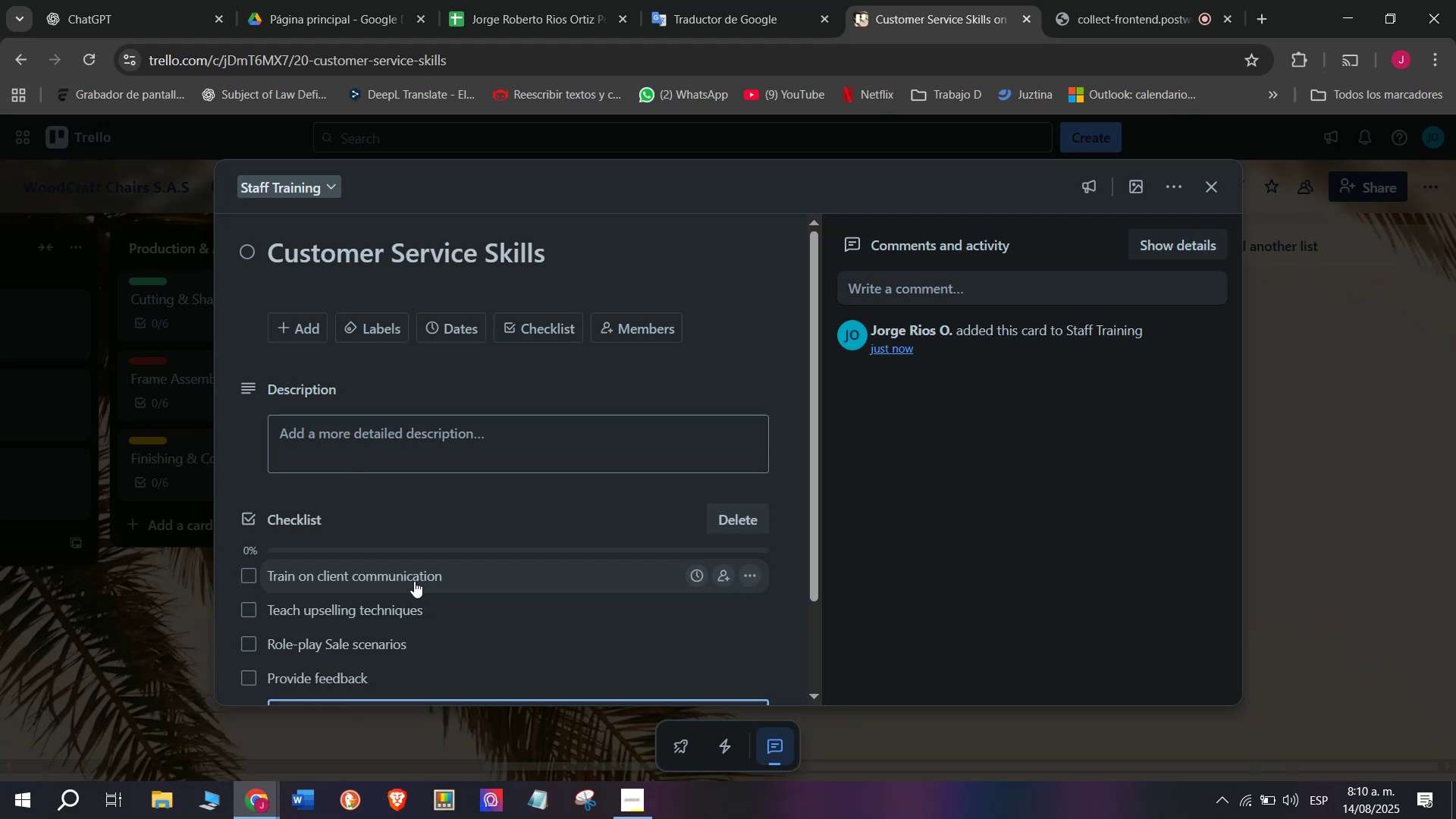 
type(Tracv)
key(Backspace)
type(k)
 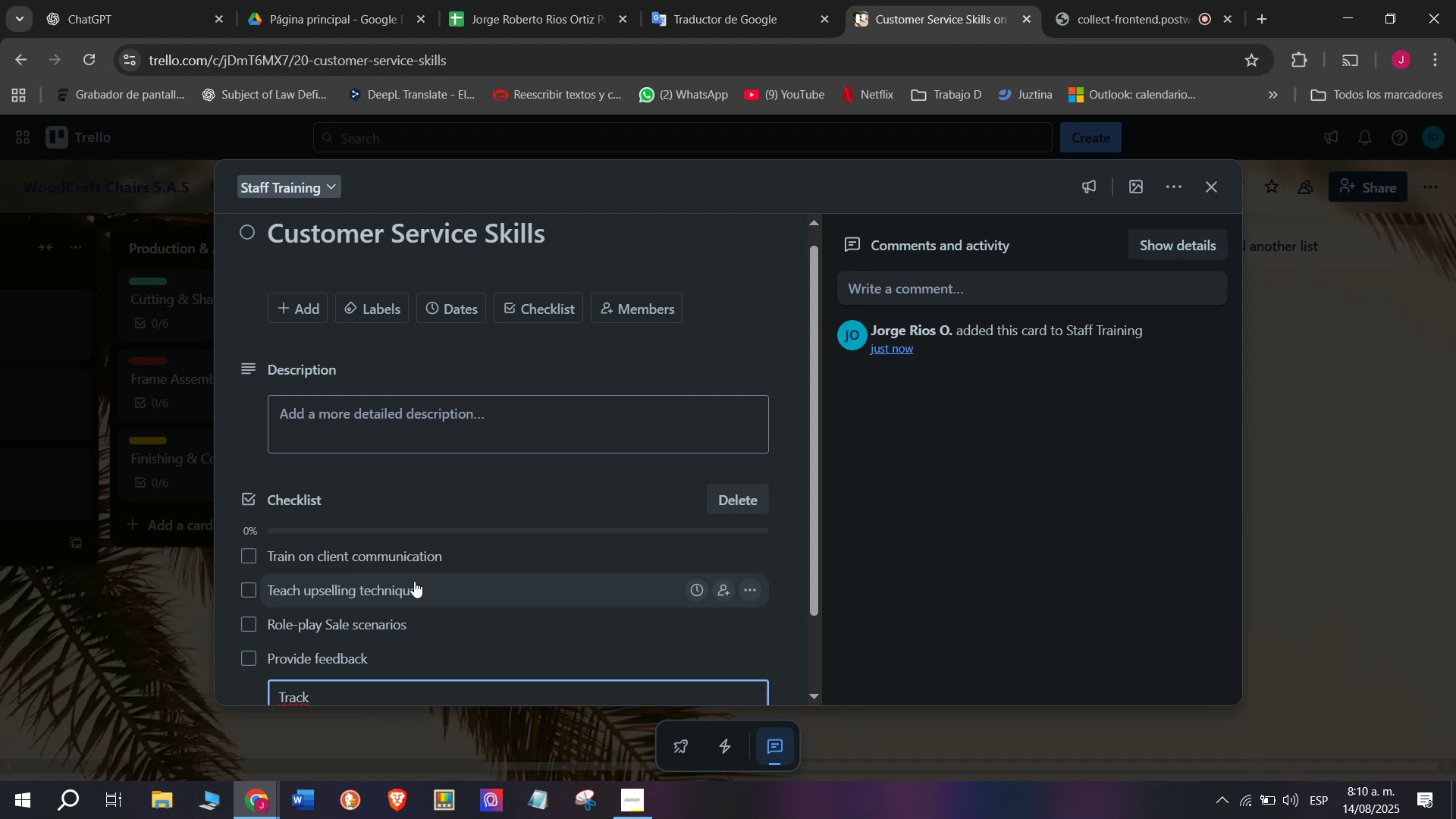 
wait(11.37)
 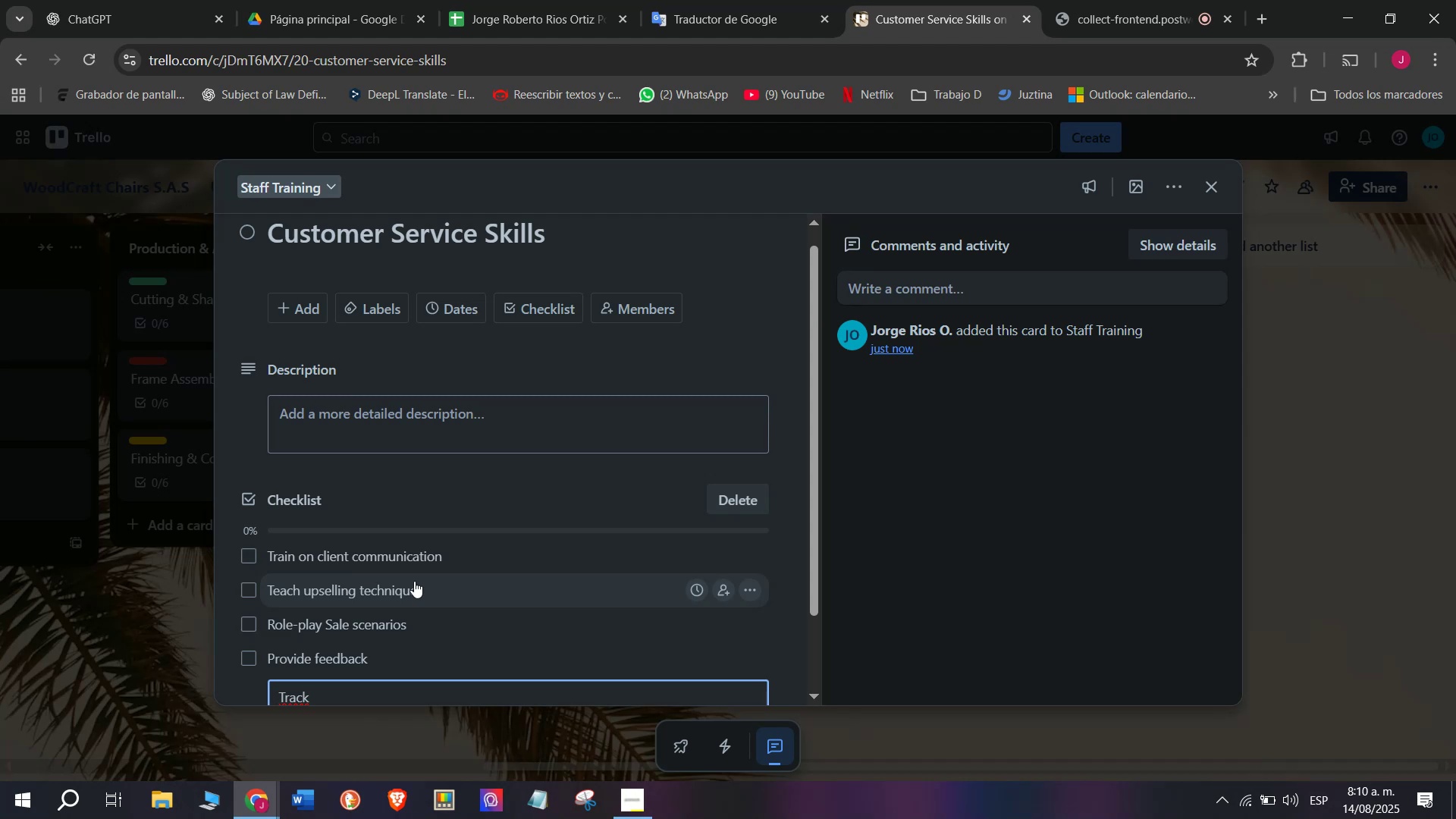 
type( improve)
 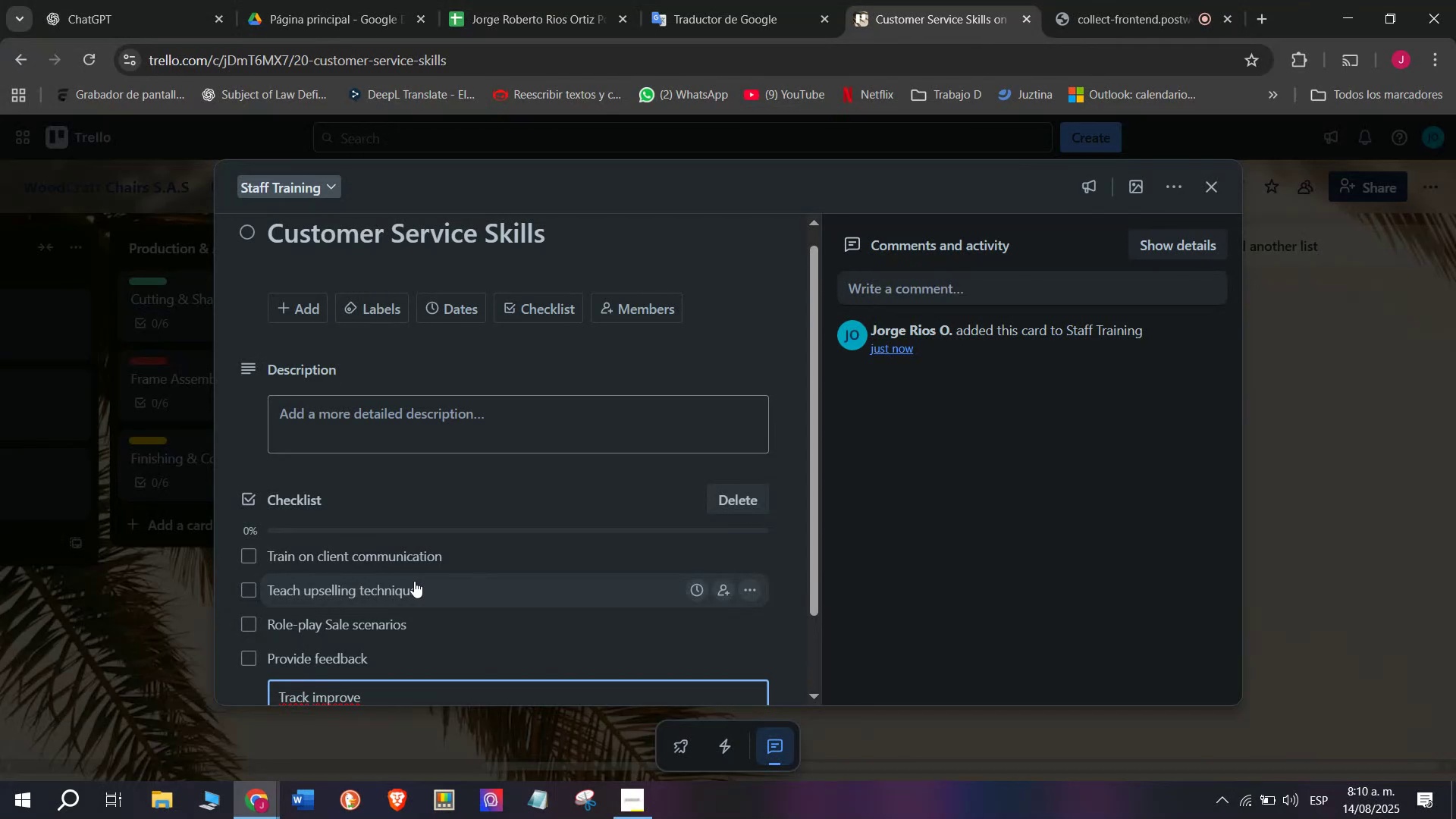 
wait(10.21)
 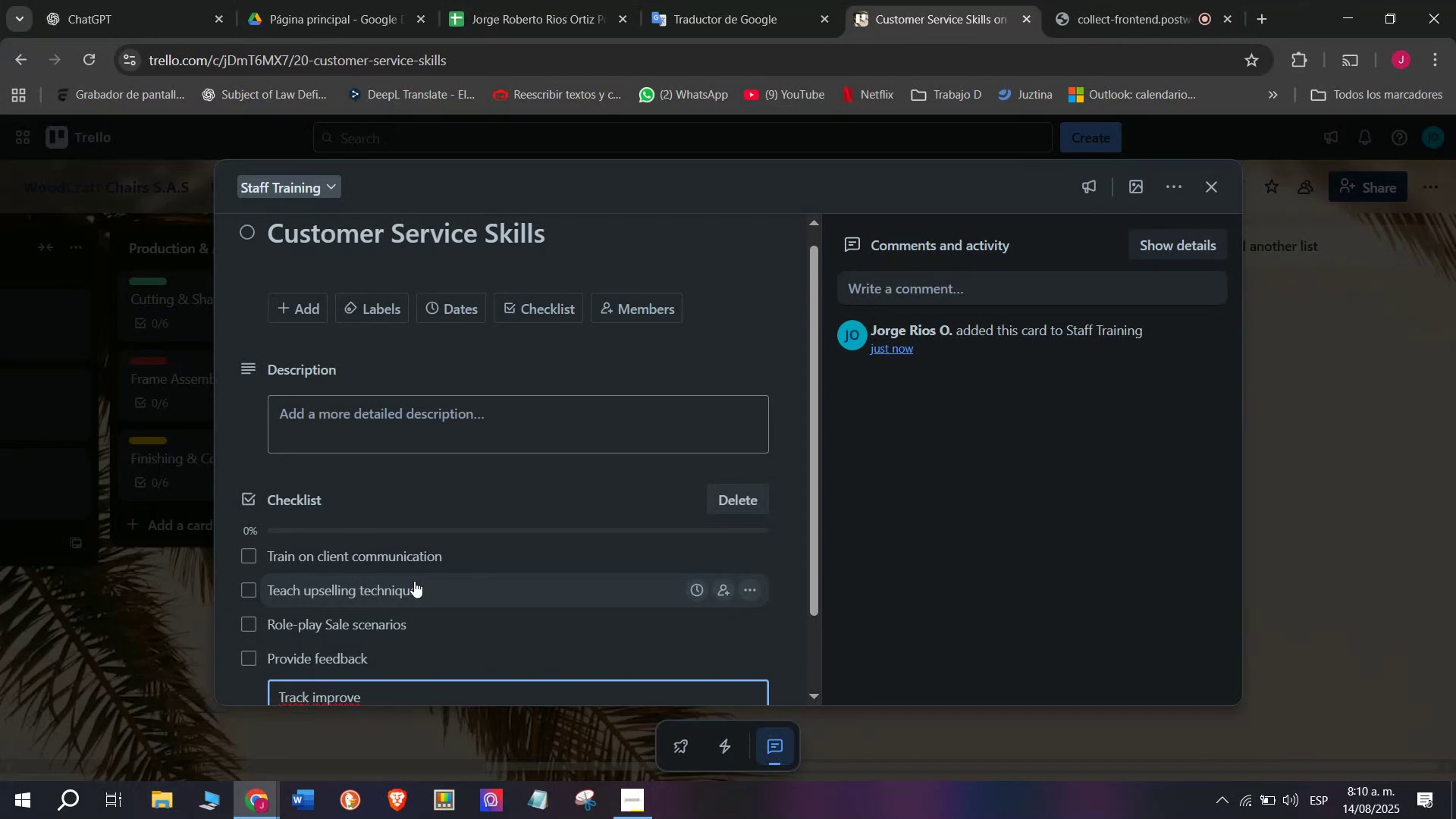 
type(ments)
 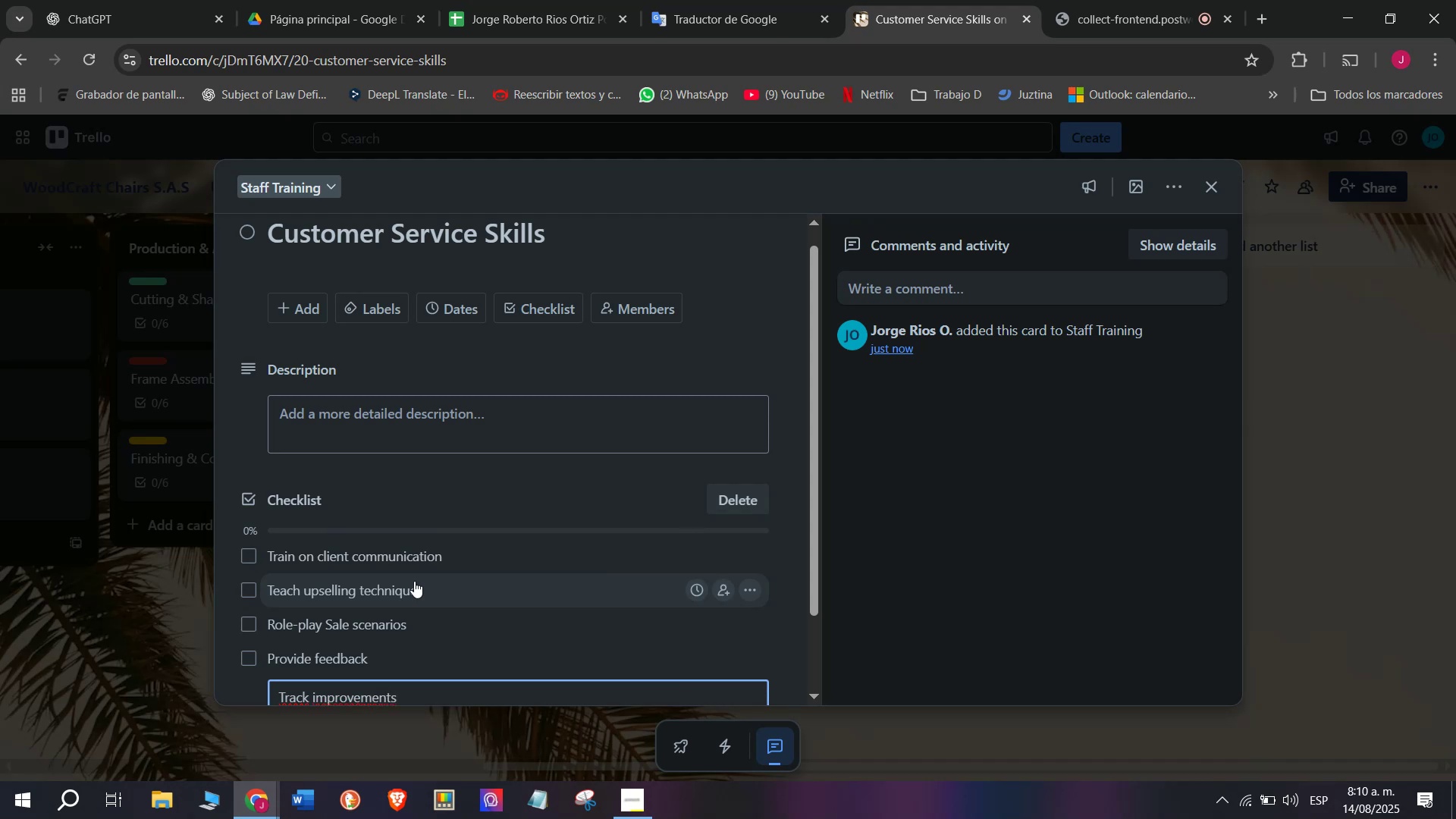 
key(Enter)
 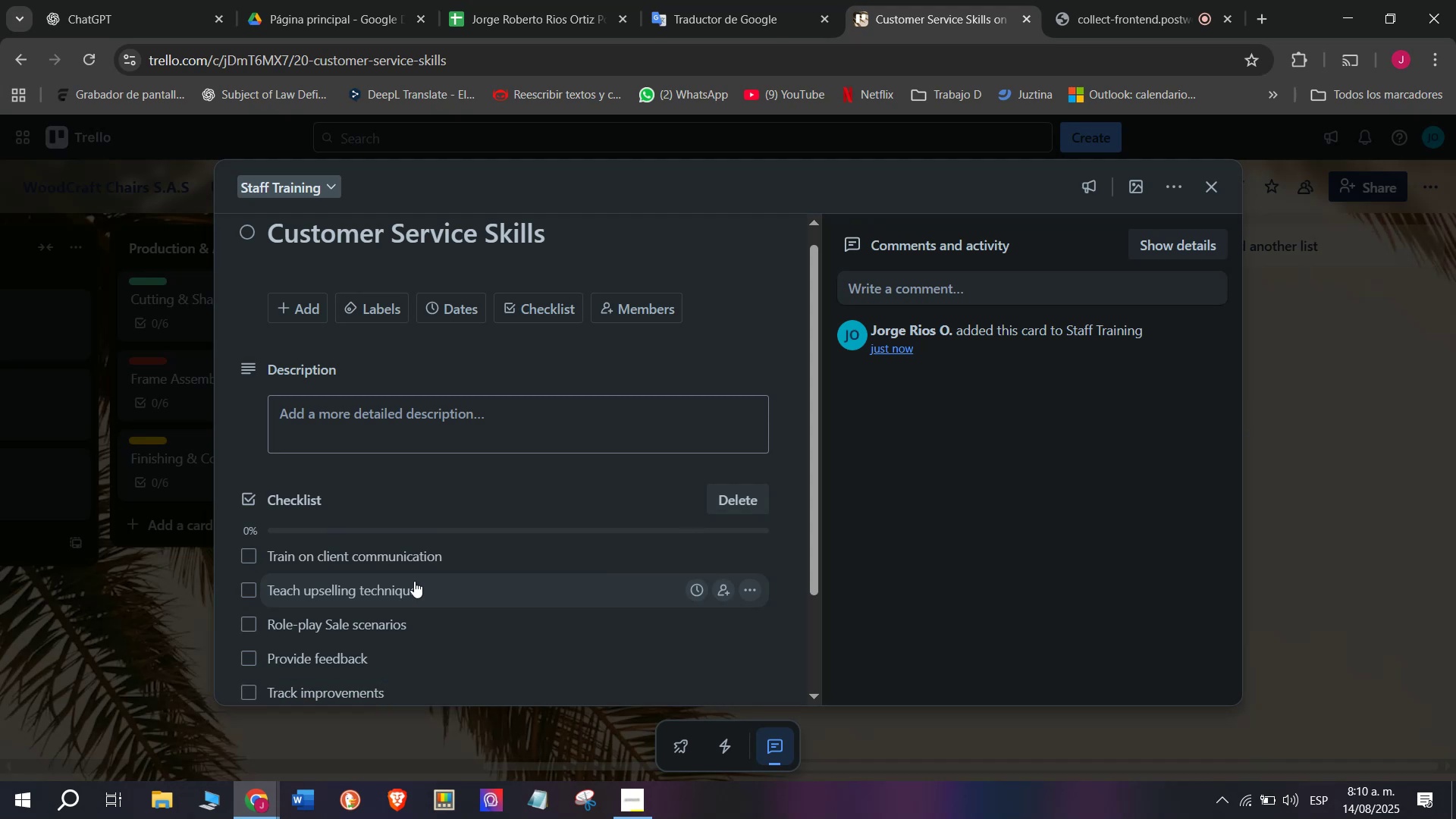 
type(Aprro)
key(Backspace)
key(Backspace)
key(Backspace)
type(provew)
key(Backspace)
type( for client contact)
 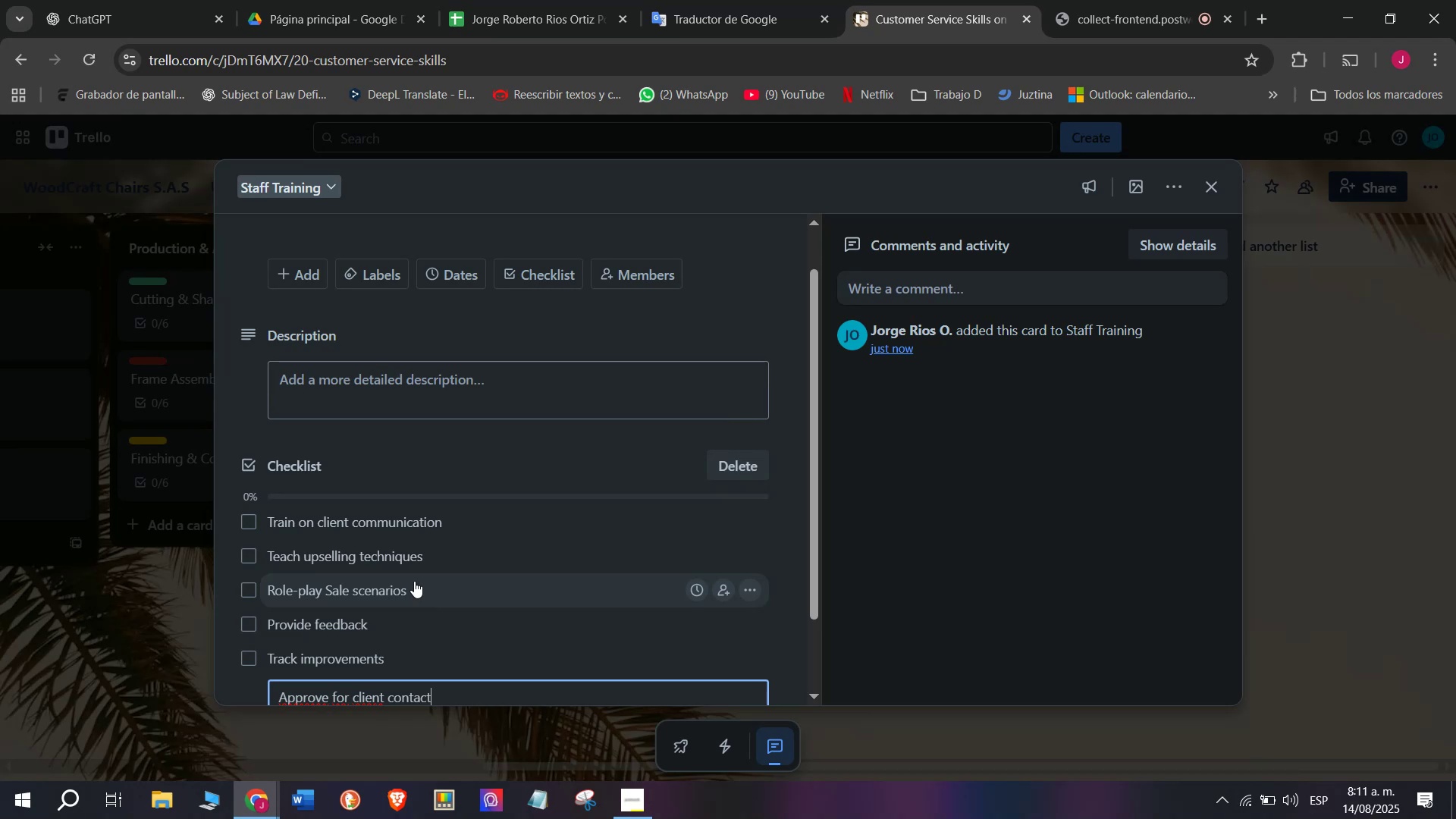 
key(Enter)
 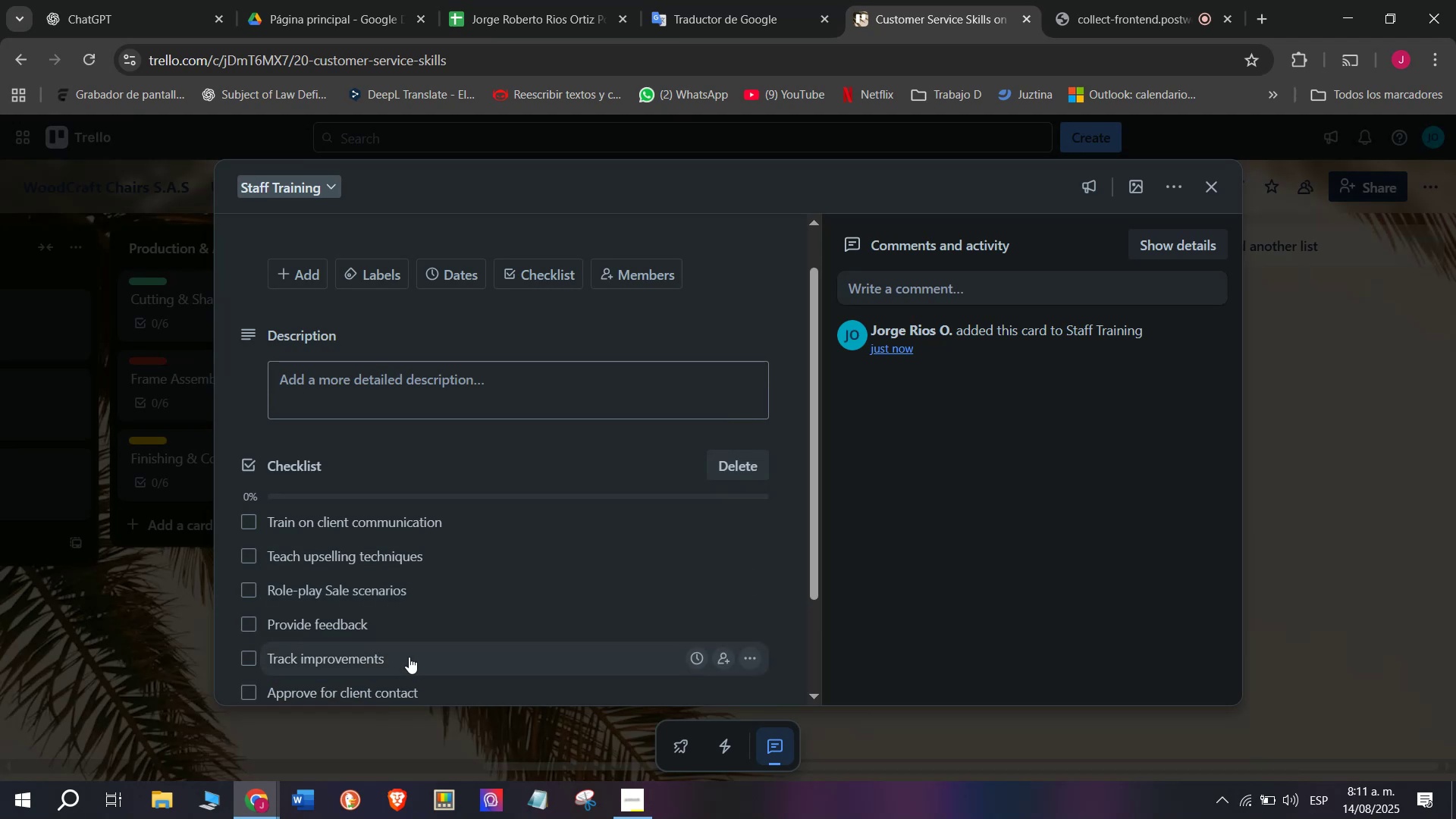 
scroll: coordinate [363, 680], scroll_direction: up, amount: 3.0
 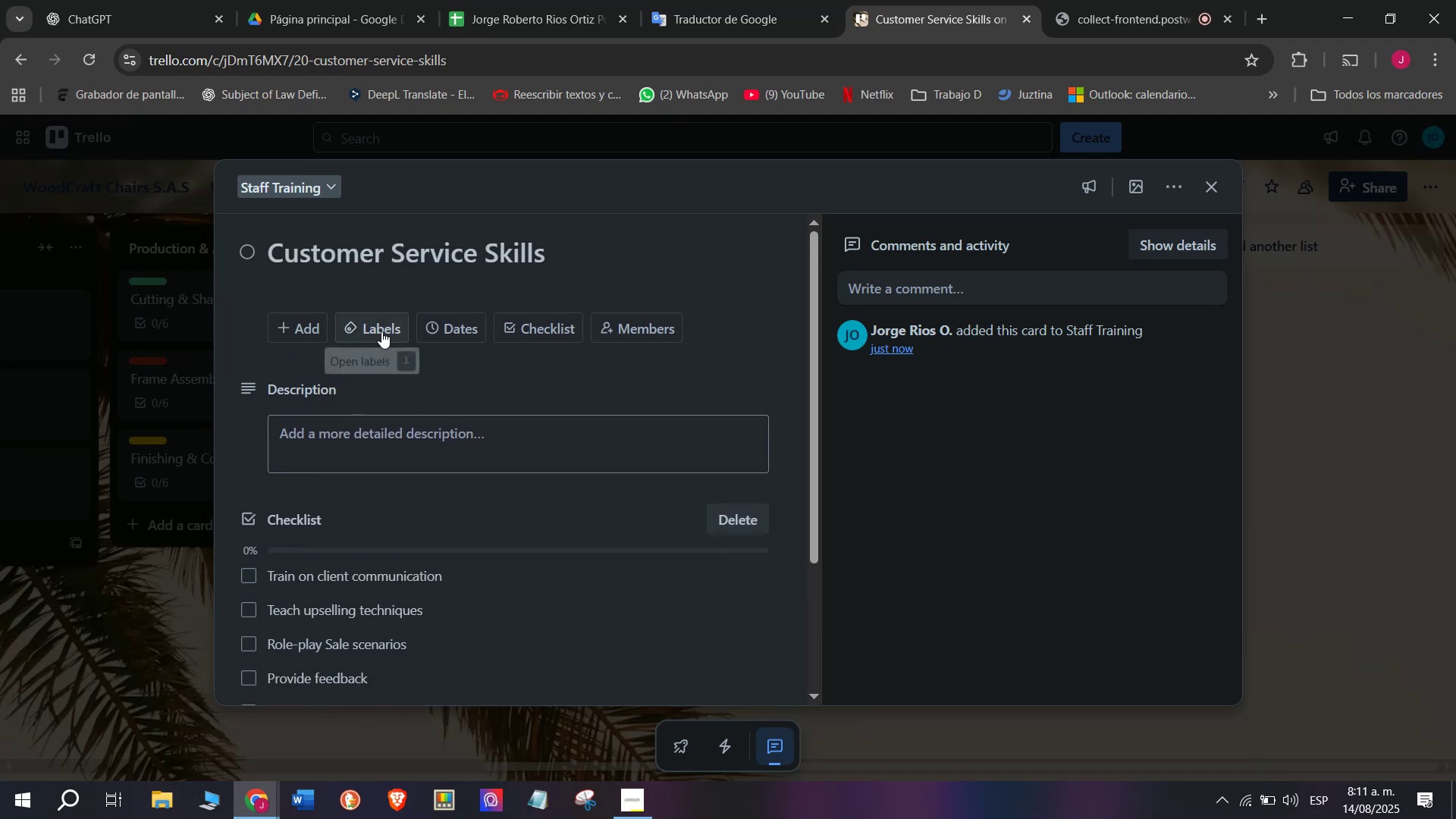 
left_click([381, 331])
 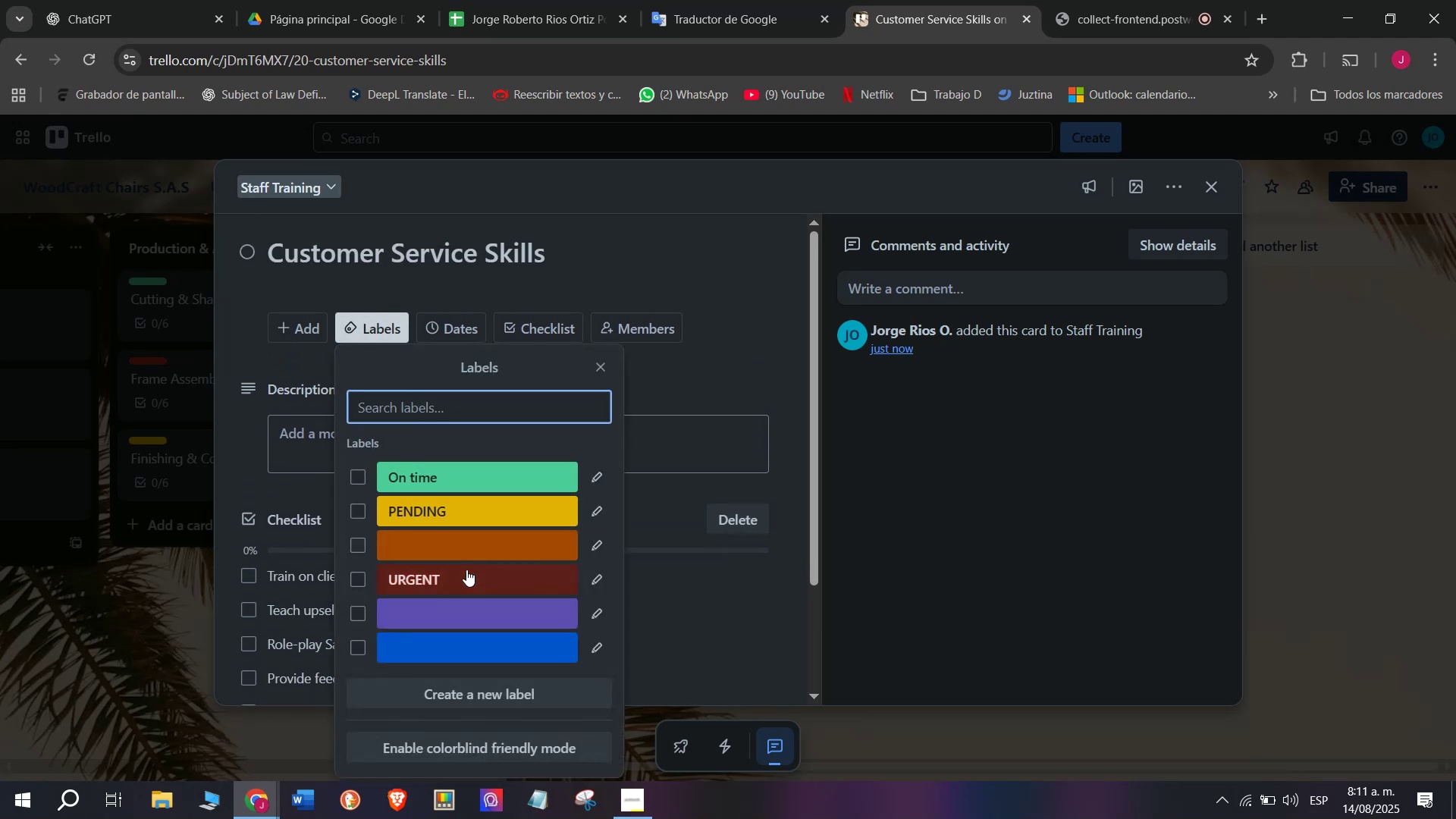 
left_click([468, 571])
 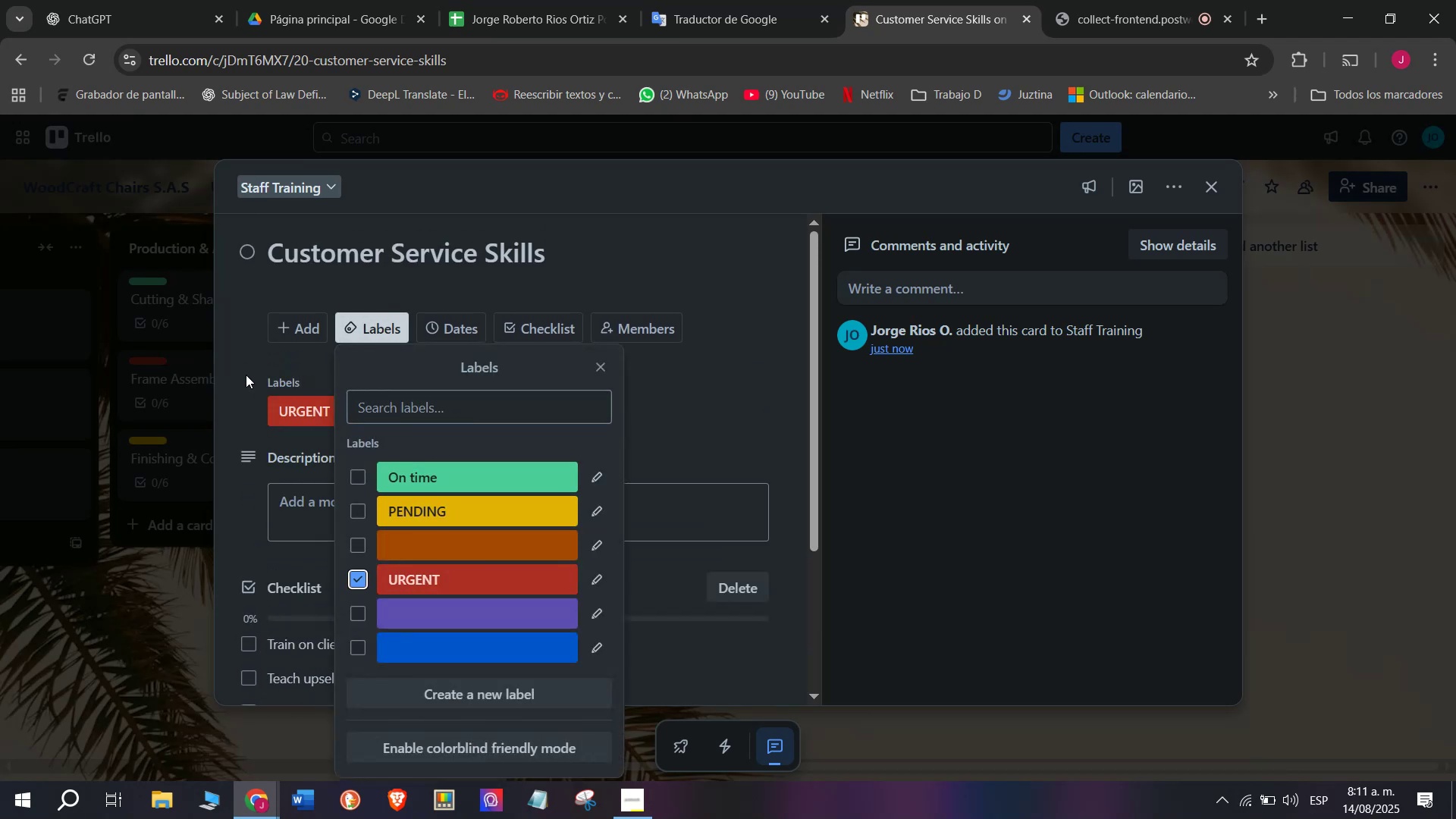 
double_click([244, 372])
 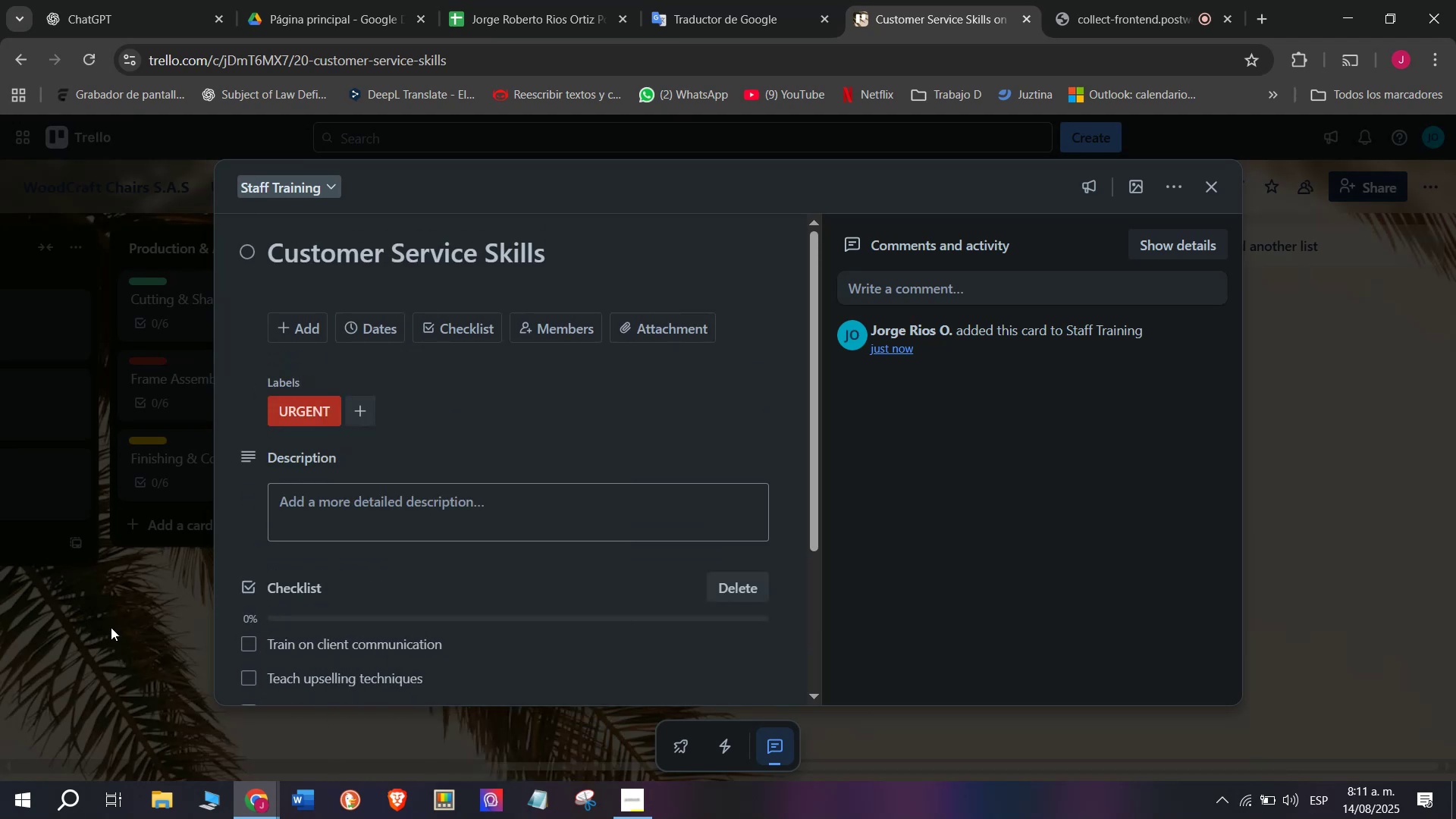 
triple_click([111, 627])
 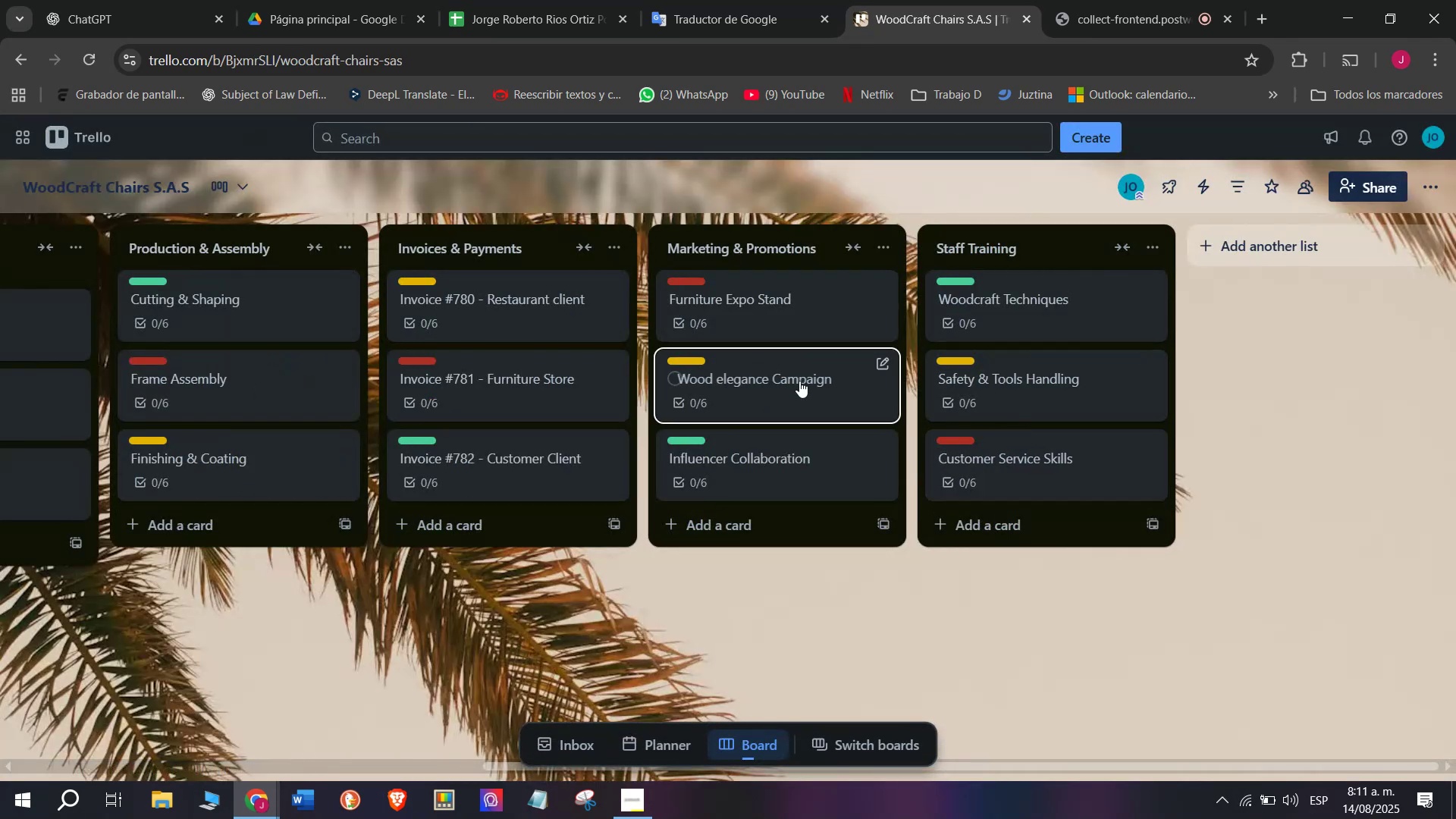 
scroll: coordinate [1155, 238], scroll_direction: down, amount: 4.0
 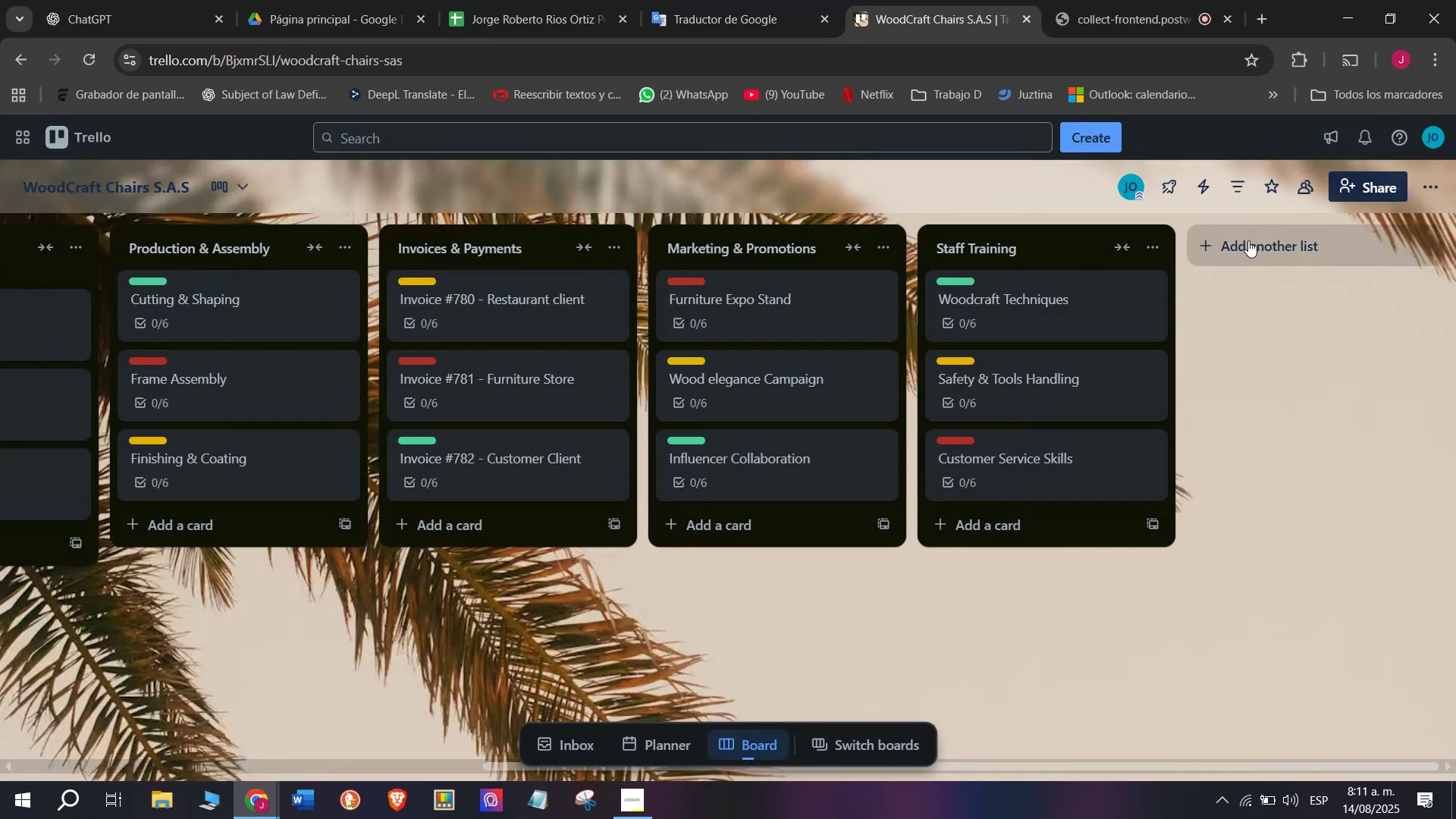 
left_click([1248, 240])
 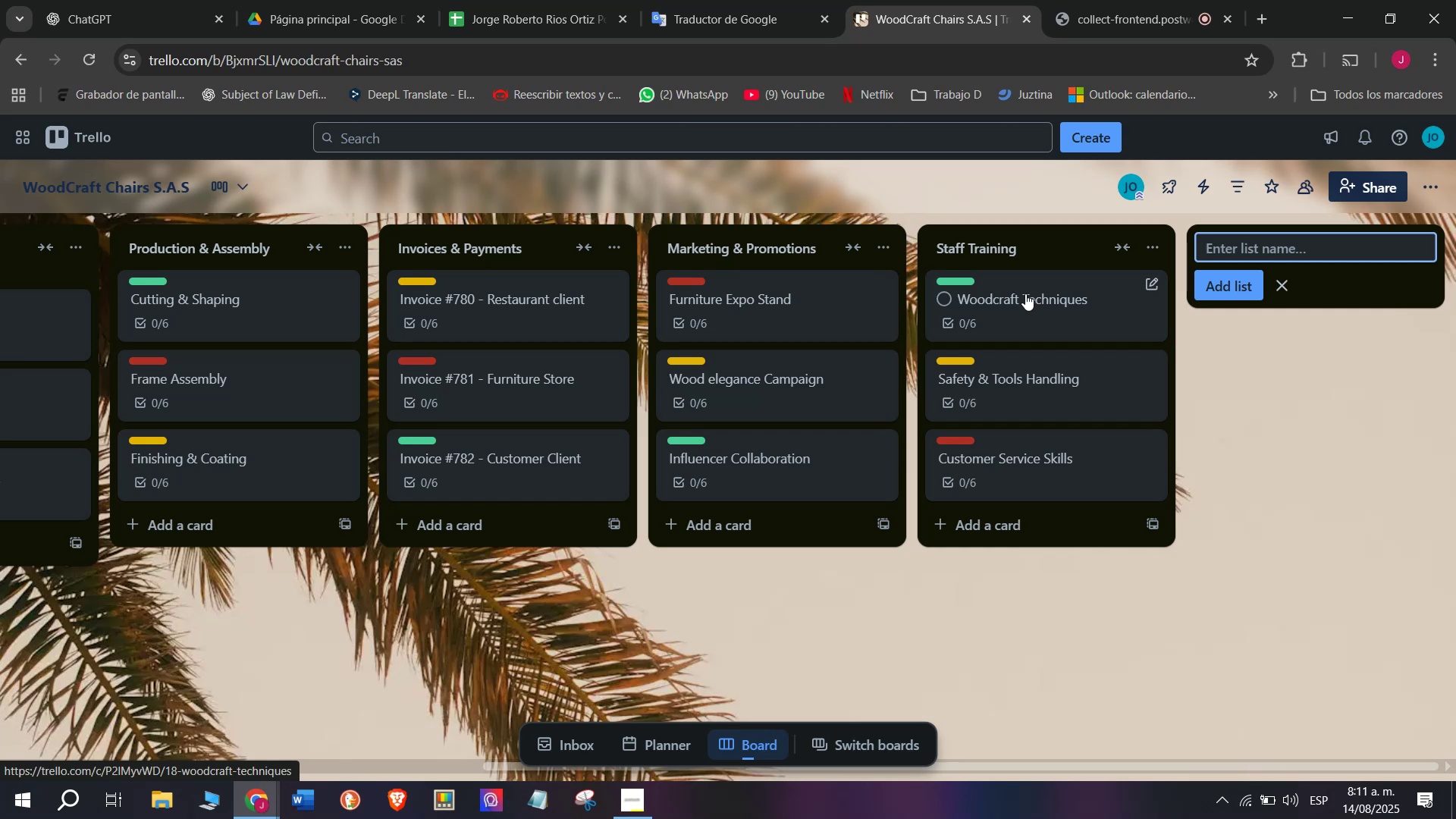 
type(Logistics ^ Delivery)
 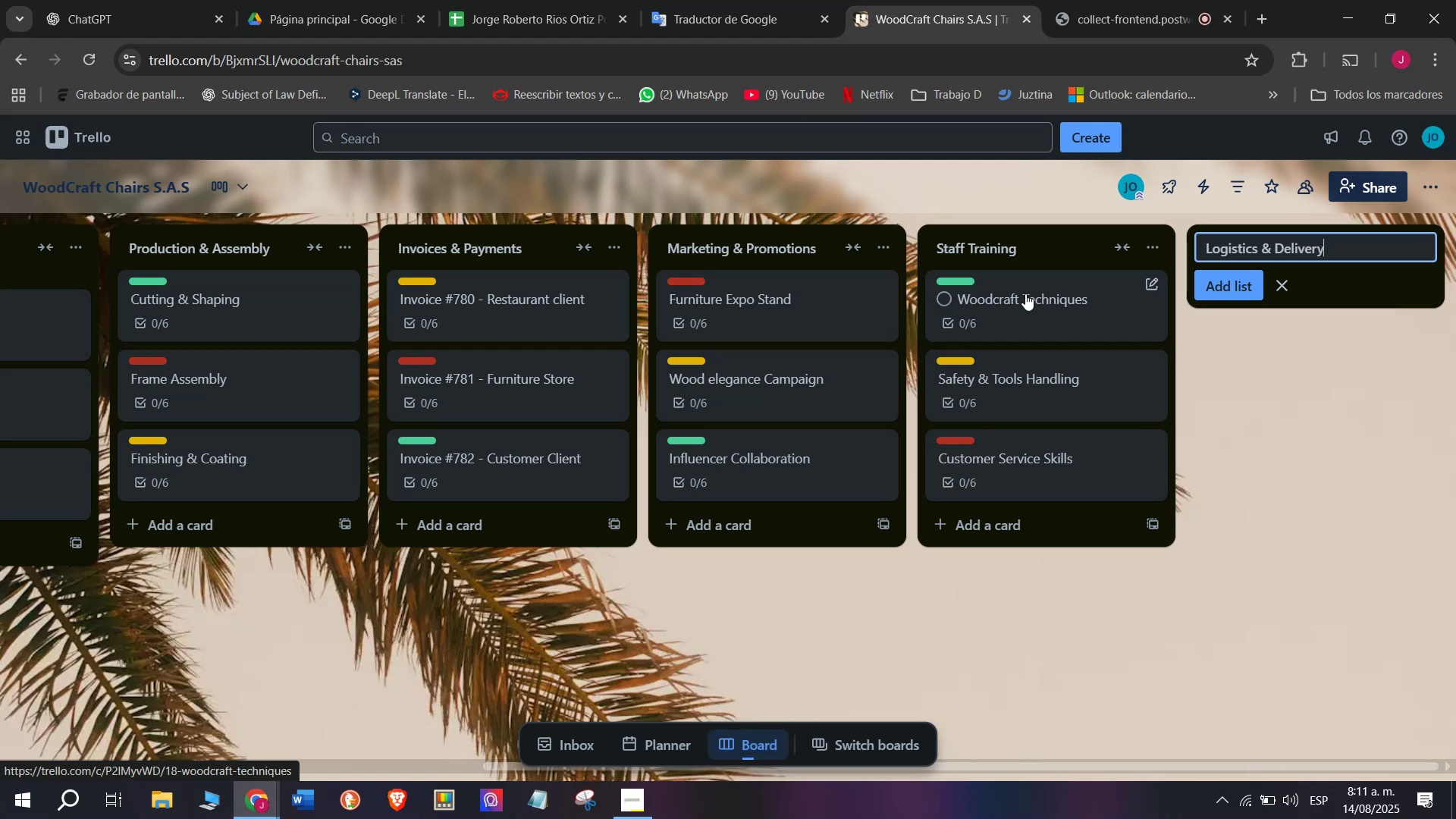 
key(Enter)
 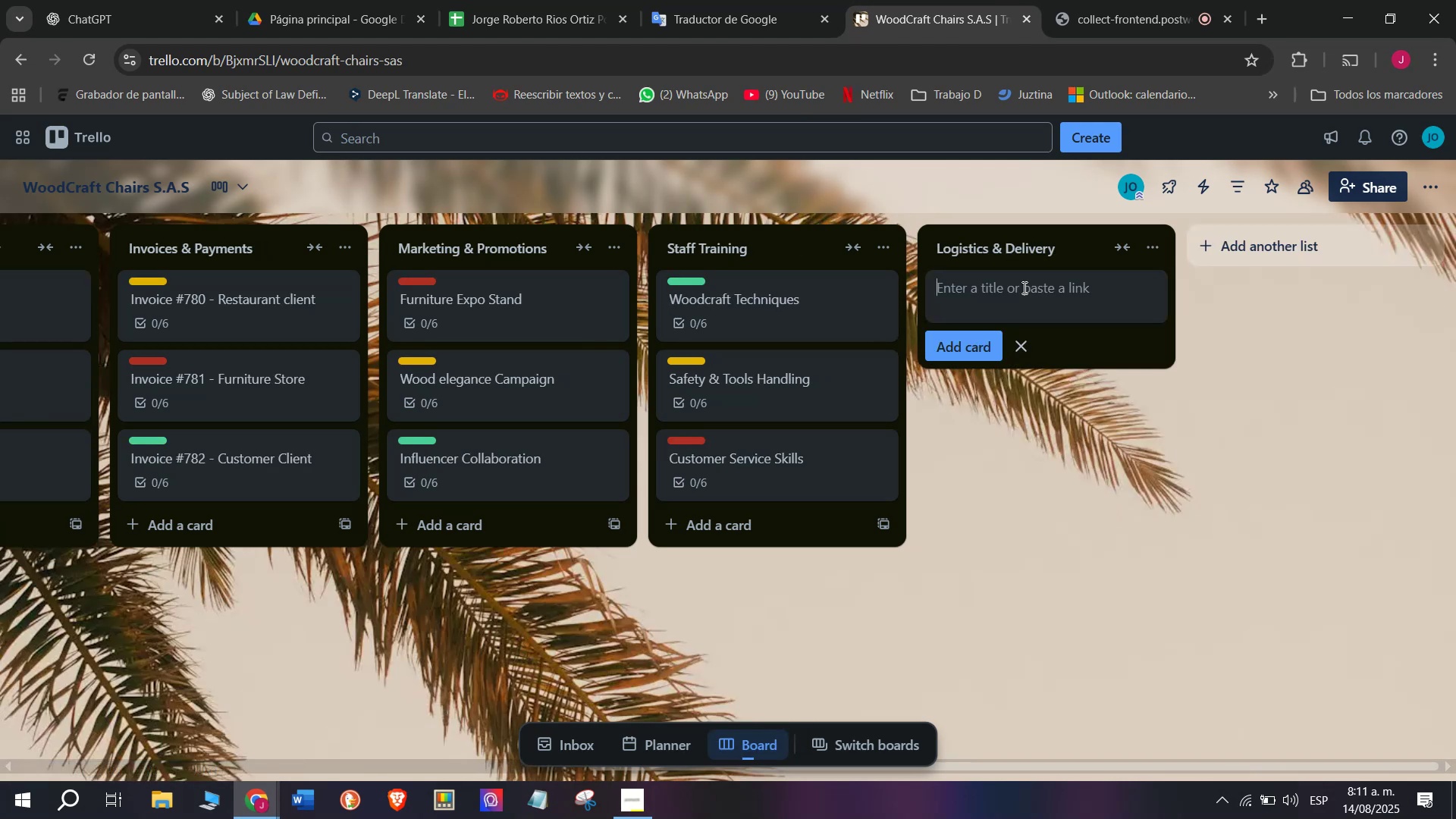 
type(Local)
 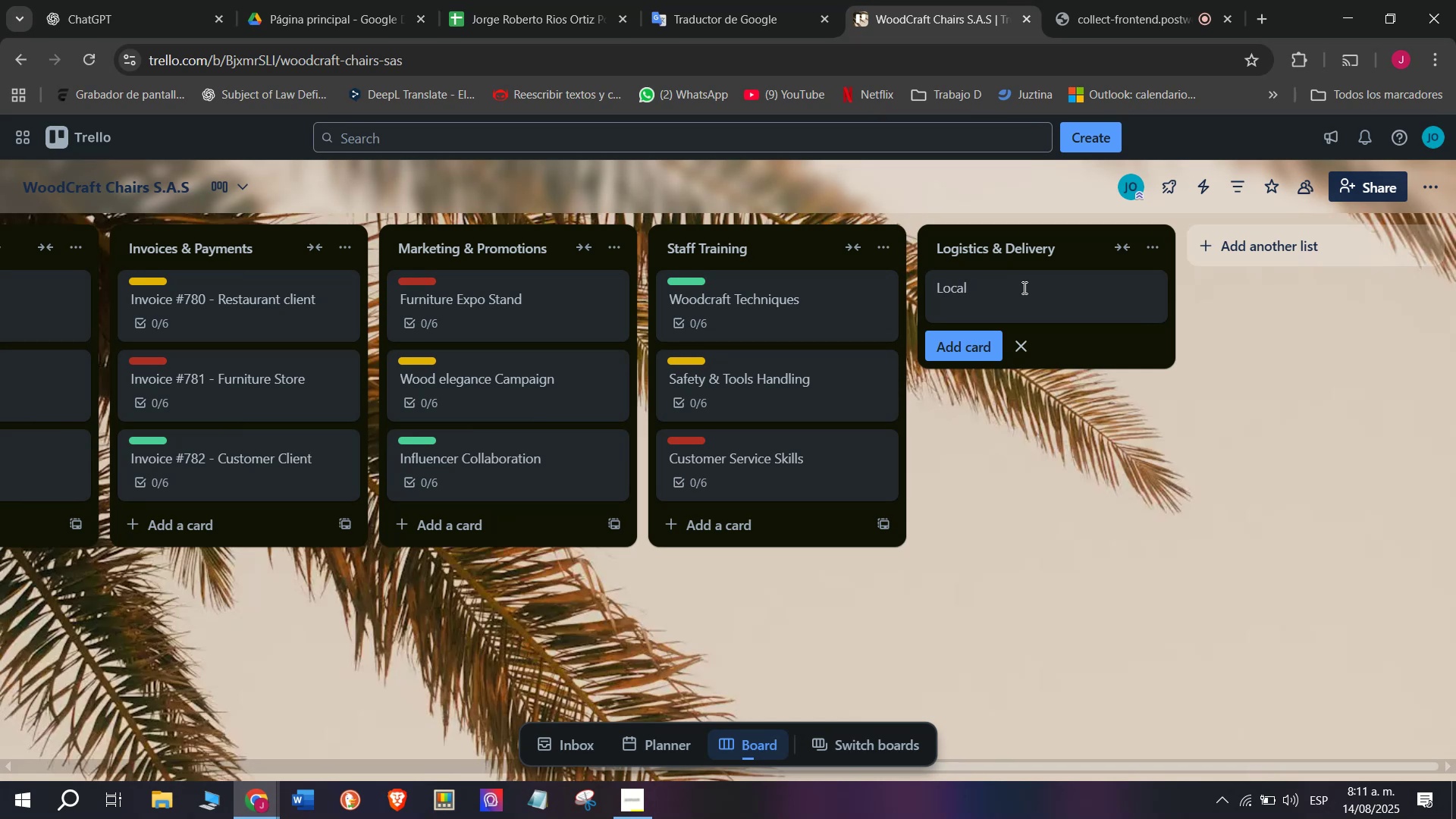 
wait(13.42)
 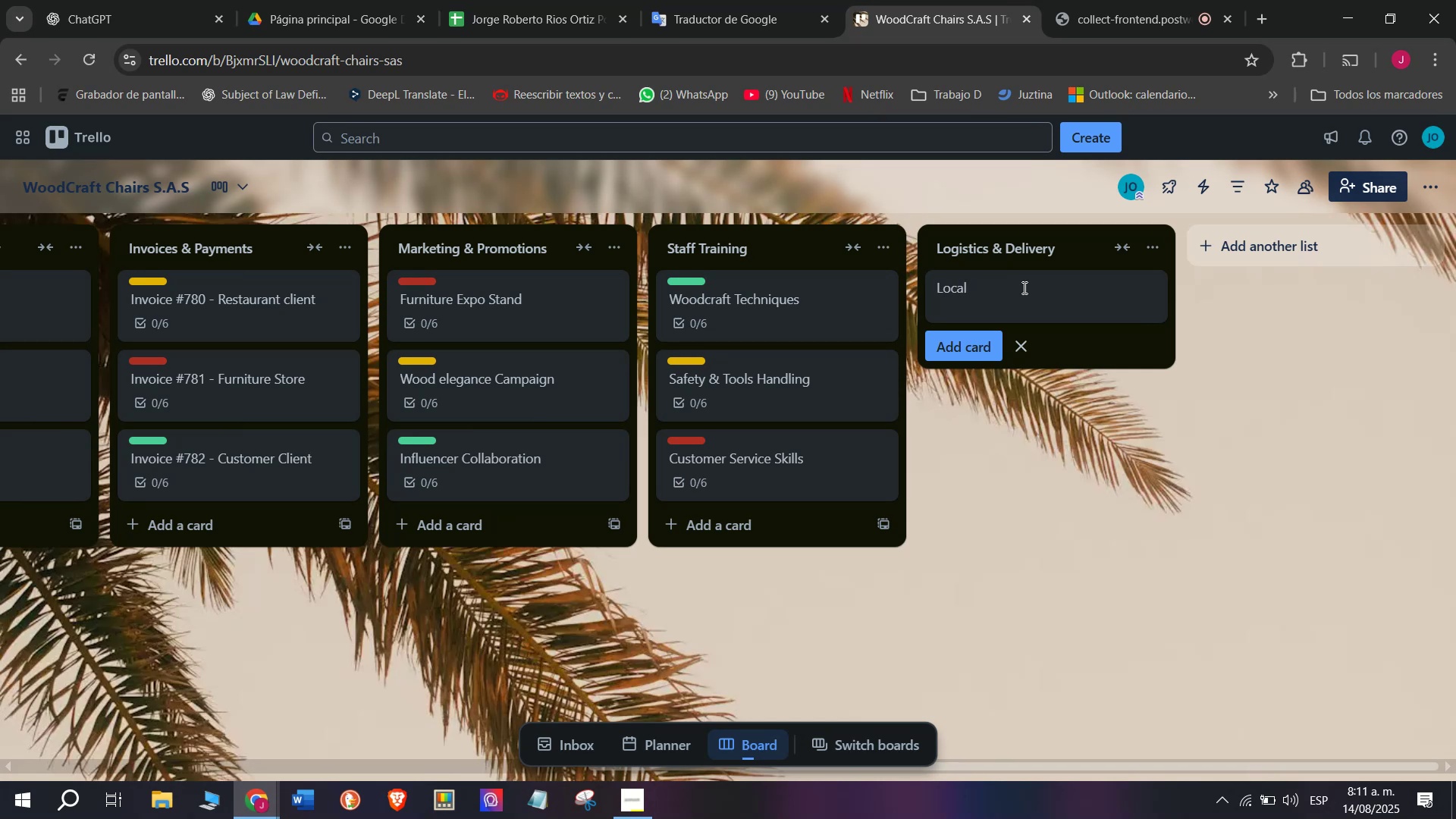 
key(Space)
 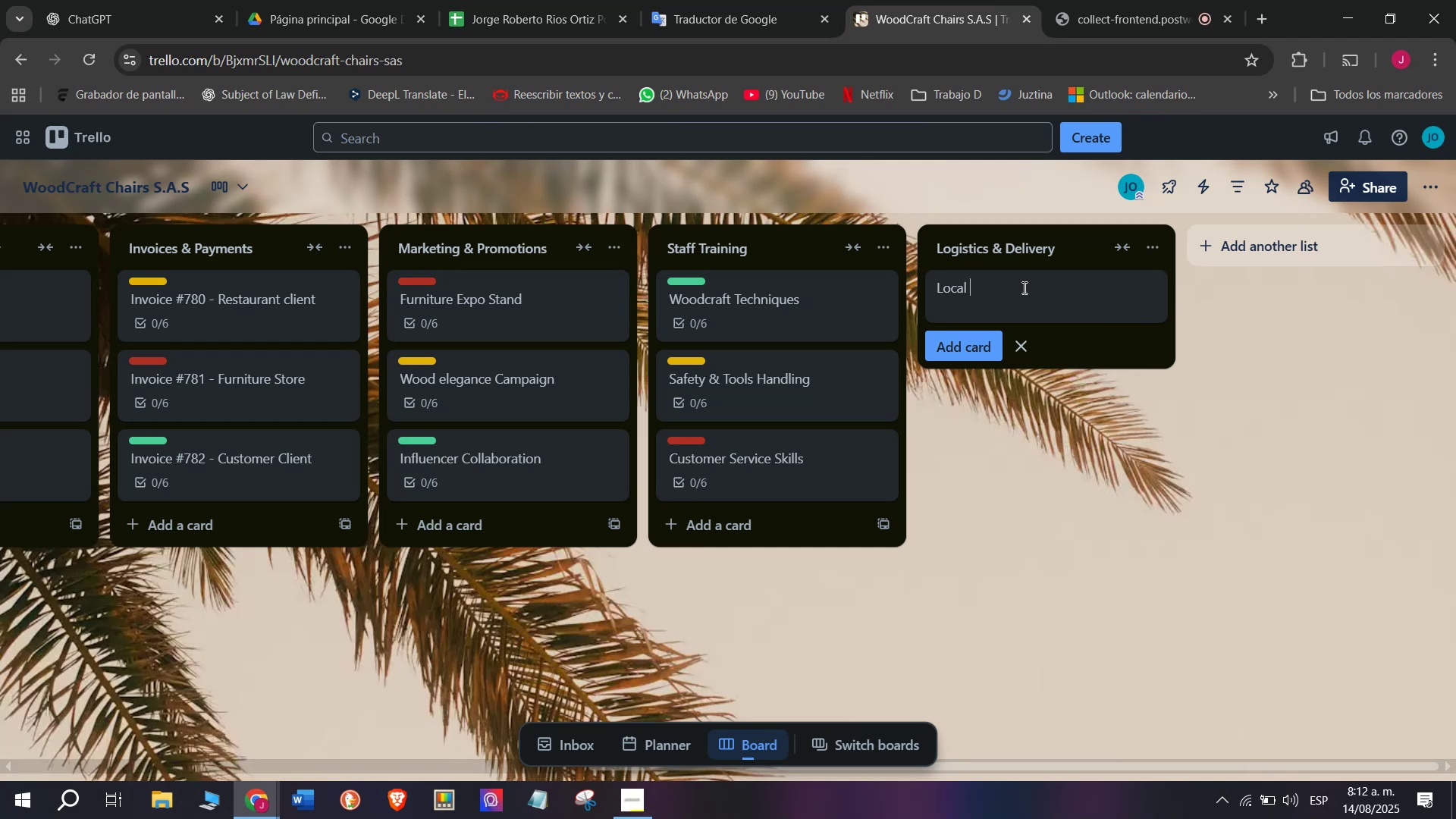 
wait(25.26)
 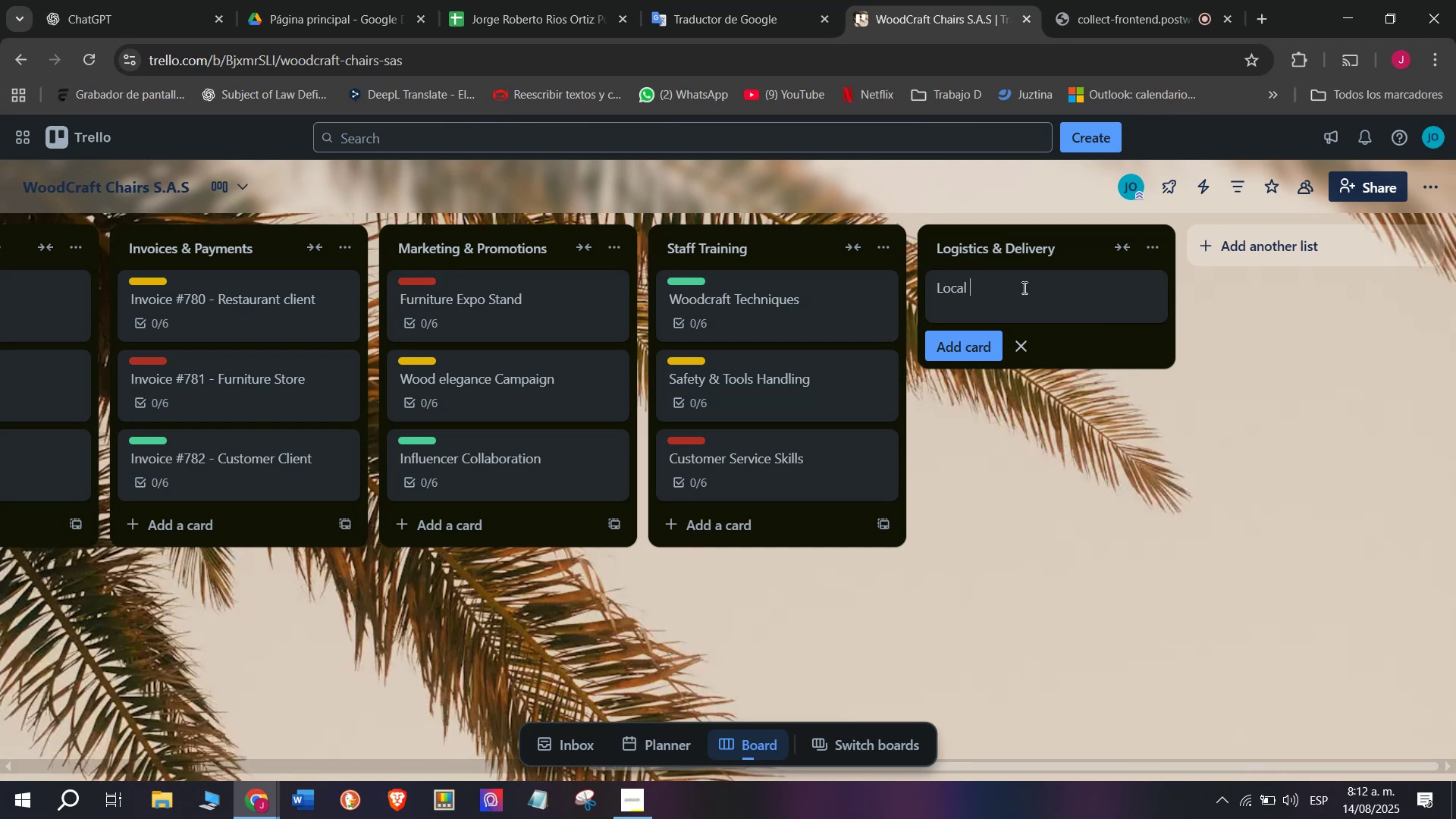 
key(Backspace)
key(Backspace)
key(Backspace)
key(Backspace)
key(Backspace)
key(Backspace)
type(Local Delivers)
 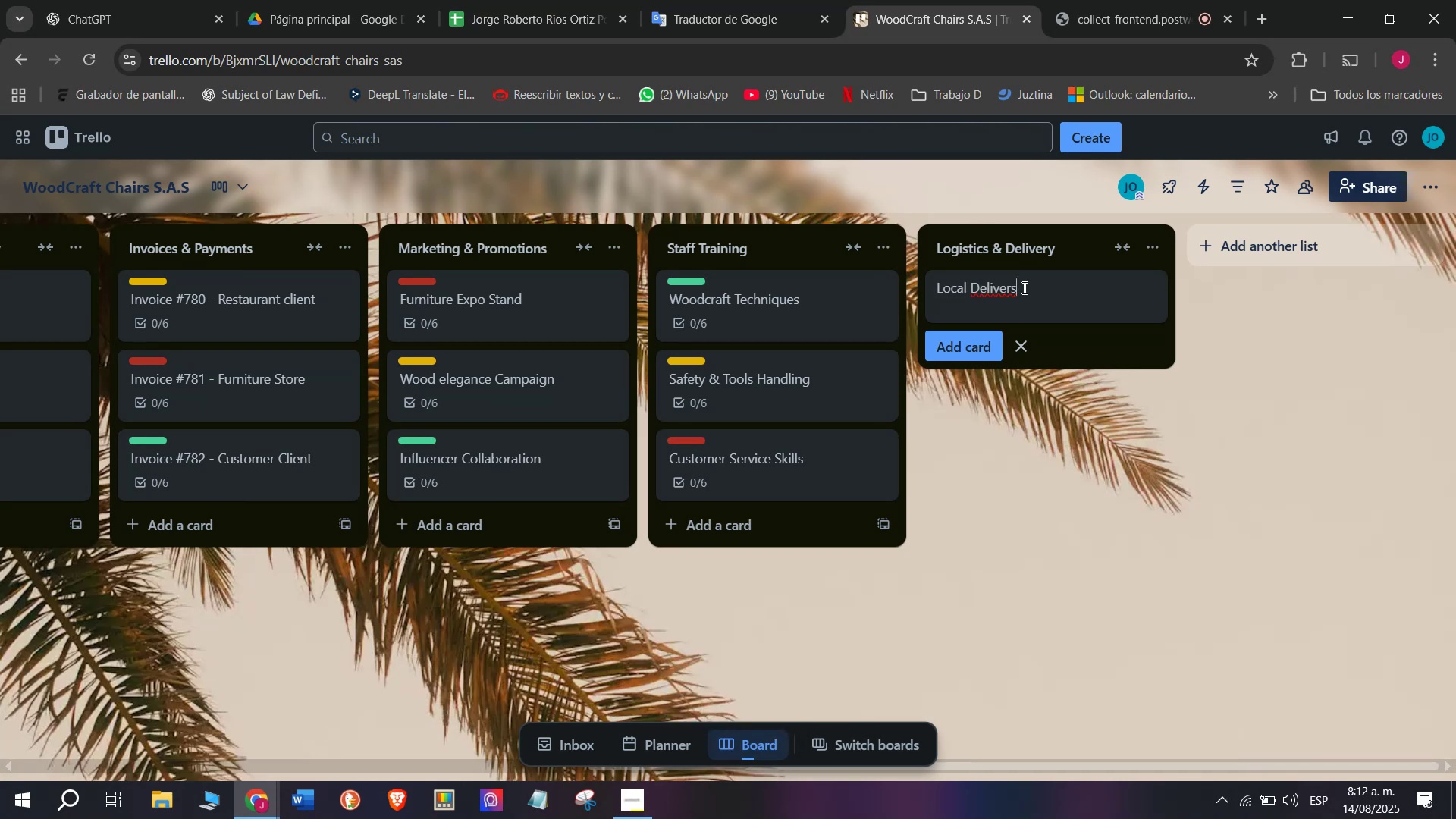 
key(Backspace)
type(ies - Medellin )
 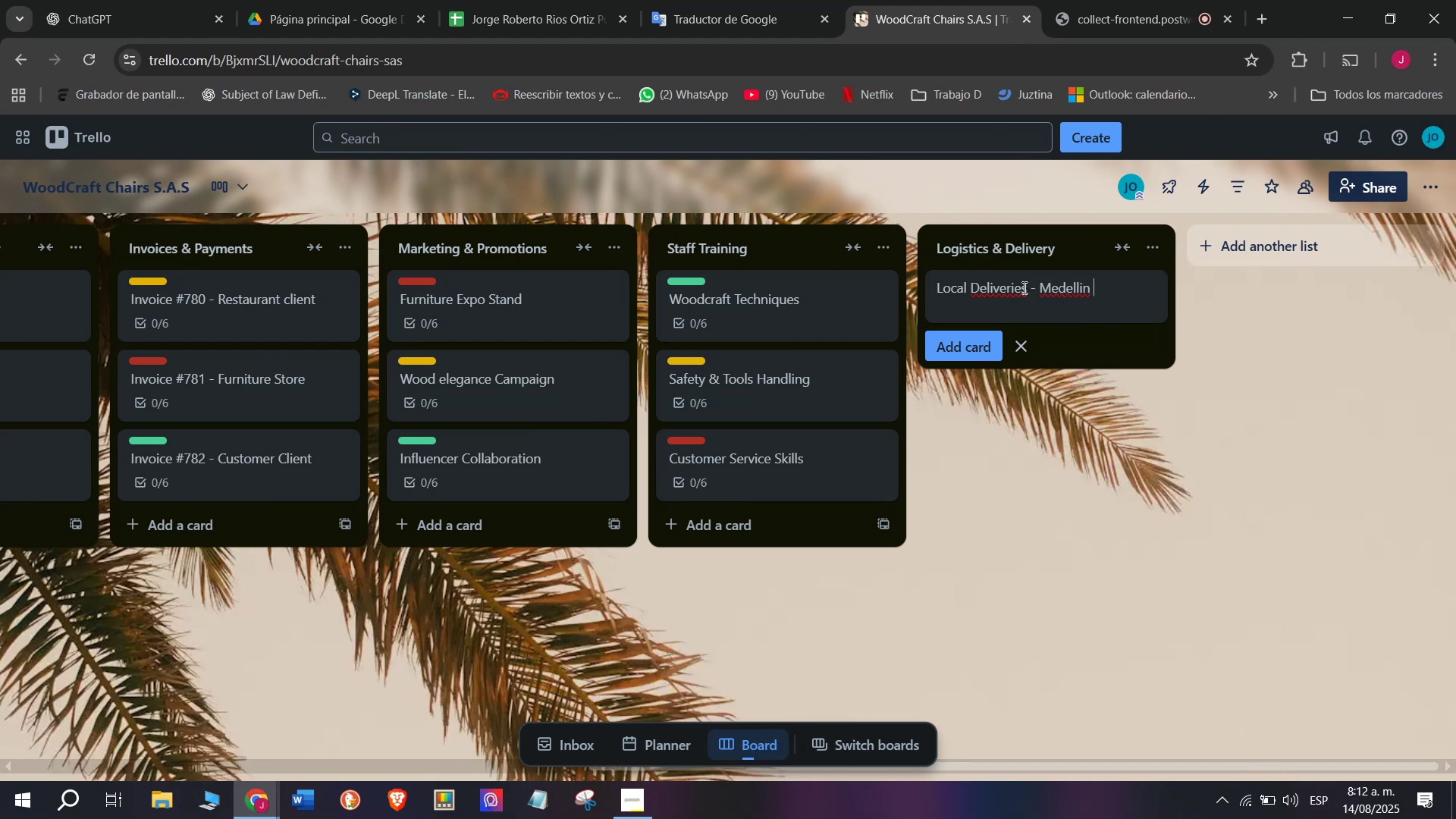 
key(Enter)
 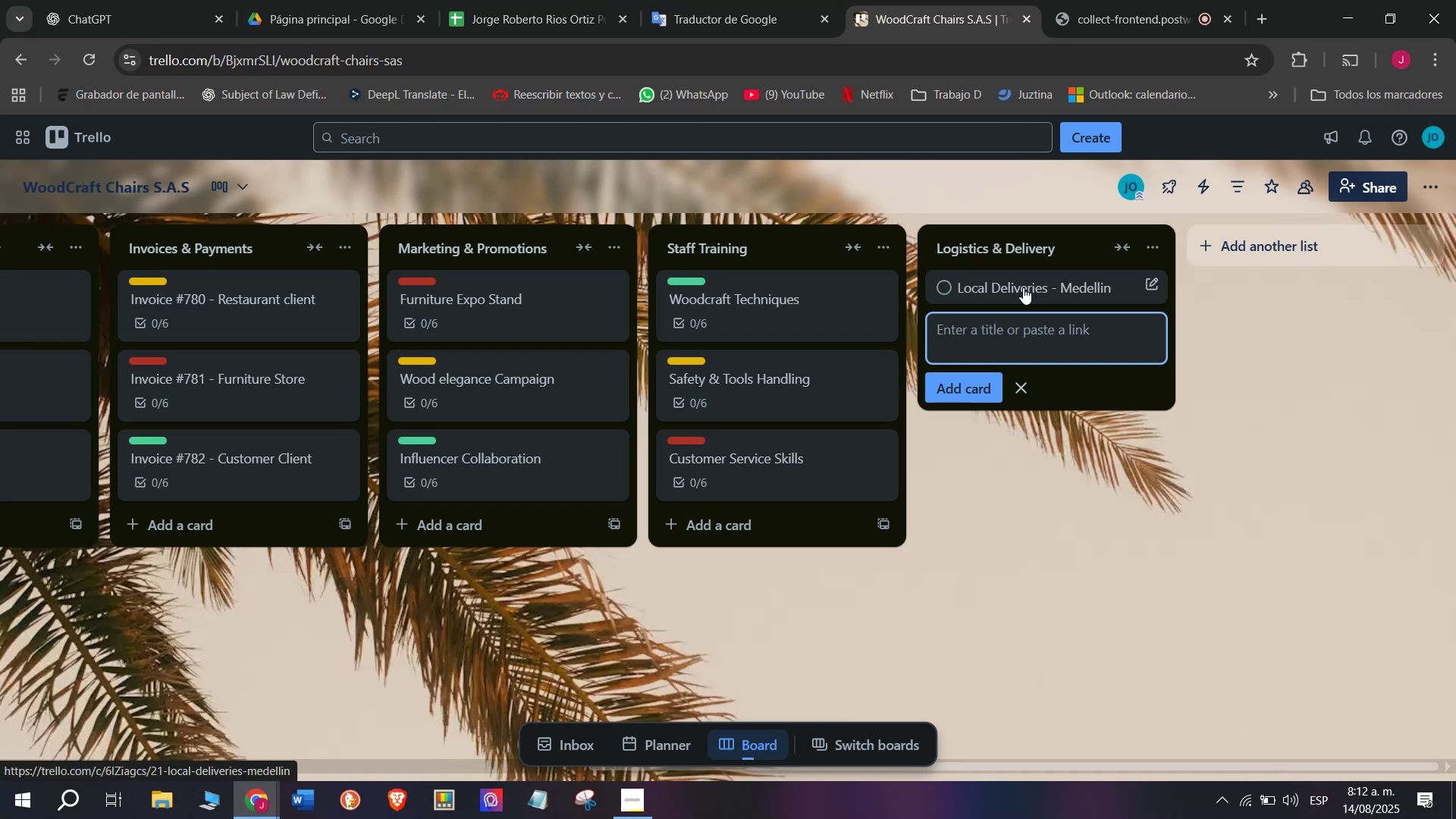 
left_click([1023, 288])
 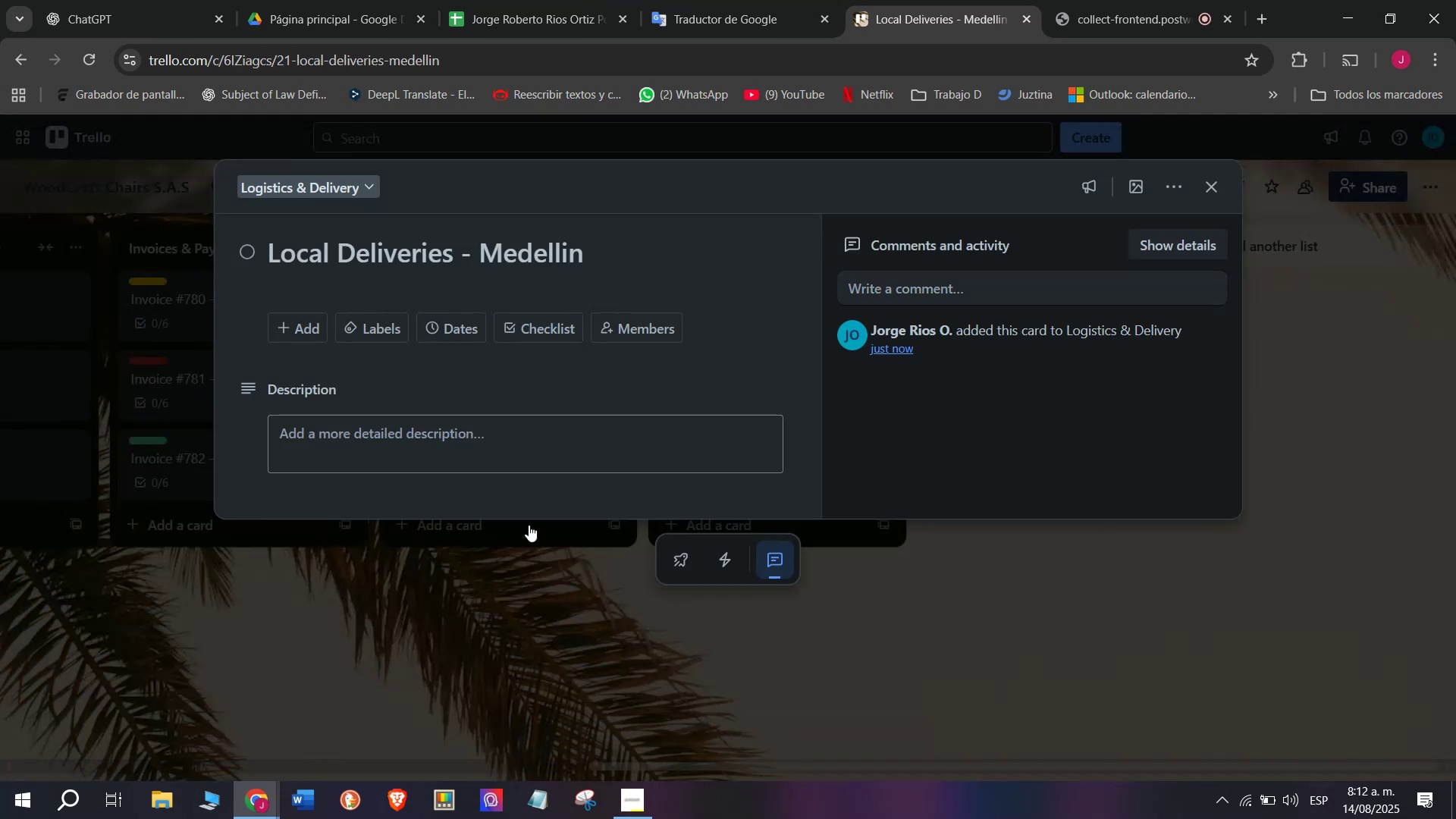 
scroll: coordinate [403, 538], scroll_direction: down, amount: 3.0
 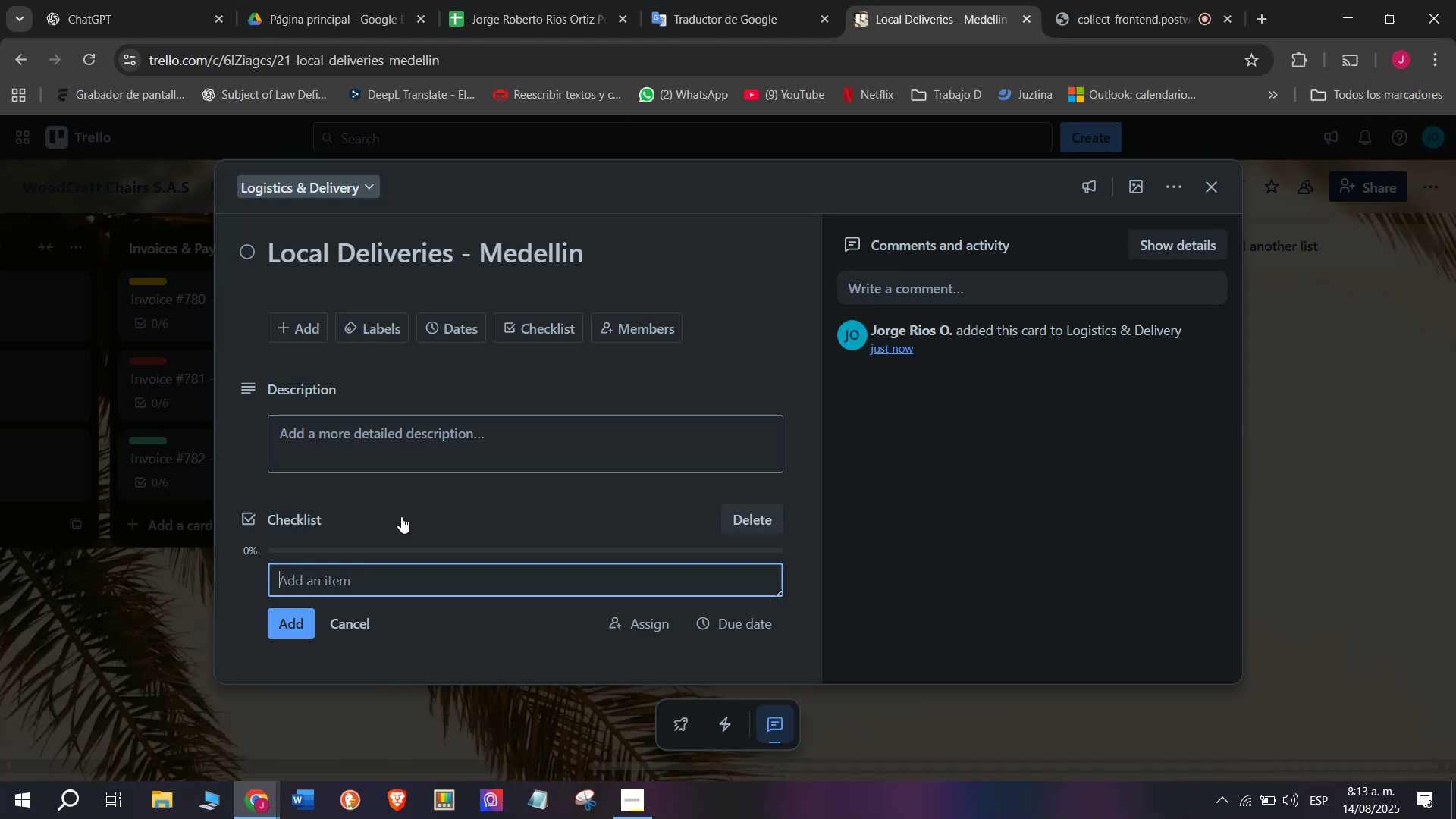 
wait(36.97)
 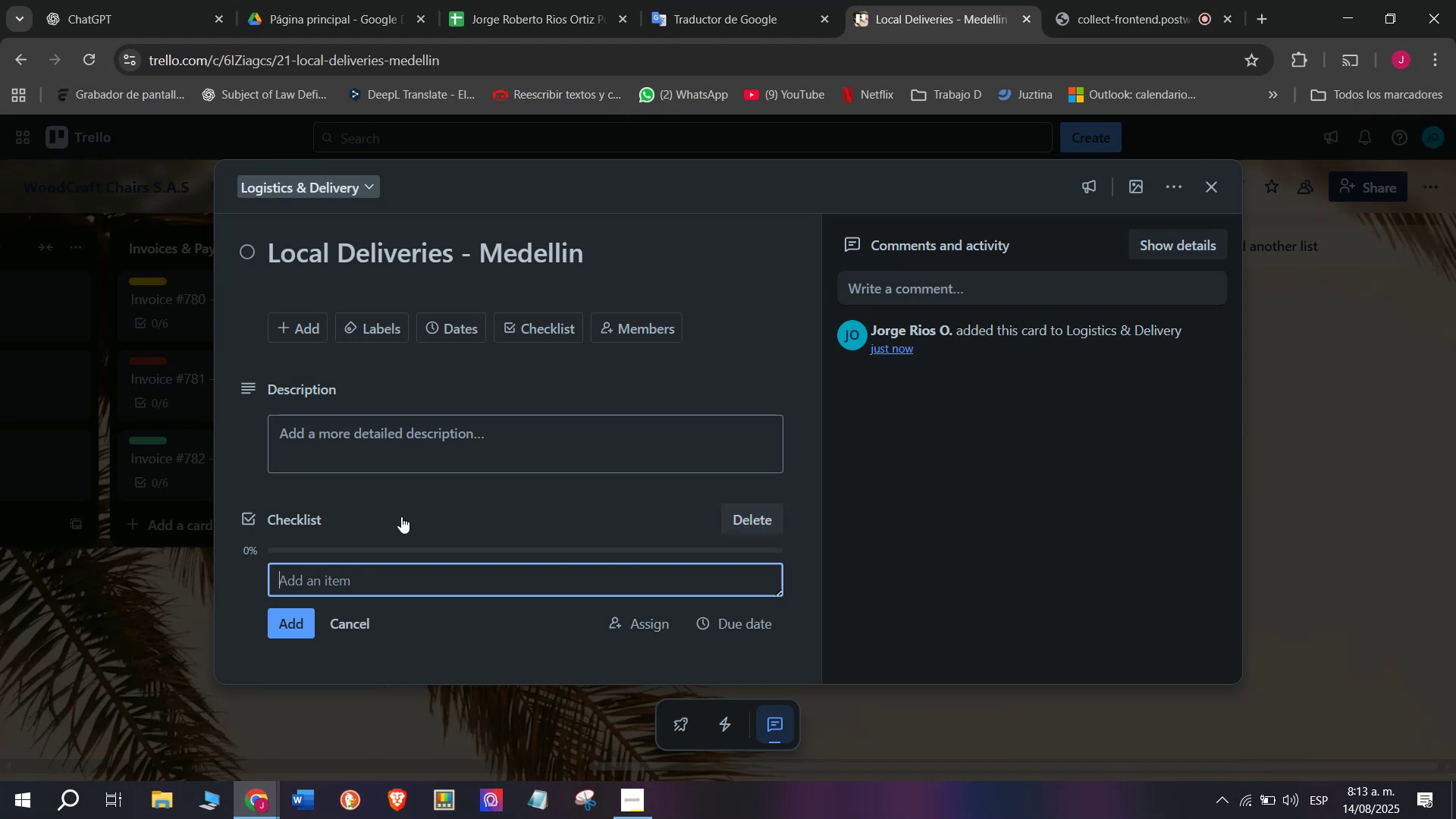 
key(CapsLock)
 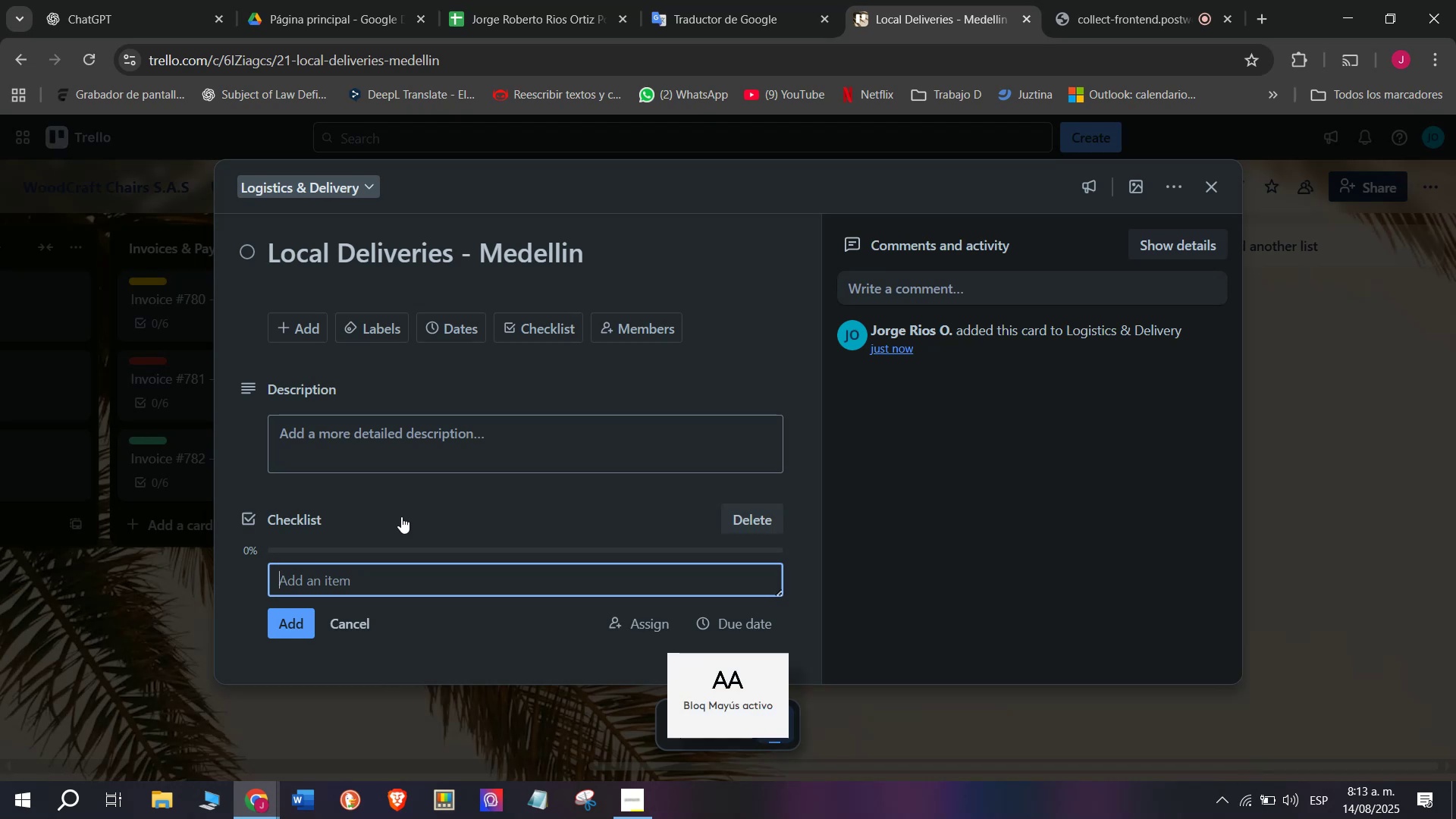 
key(CapsLock)
 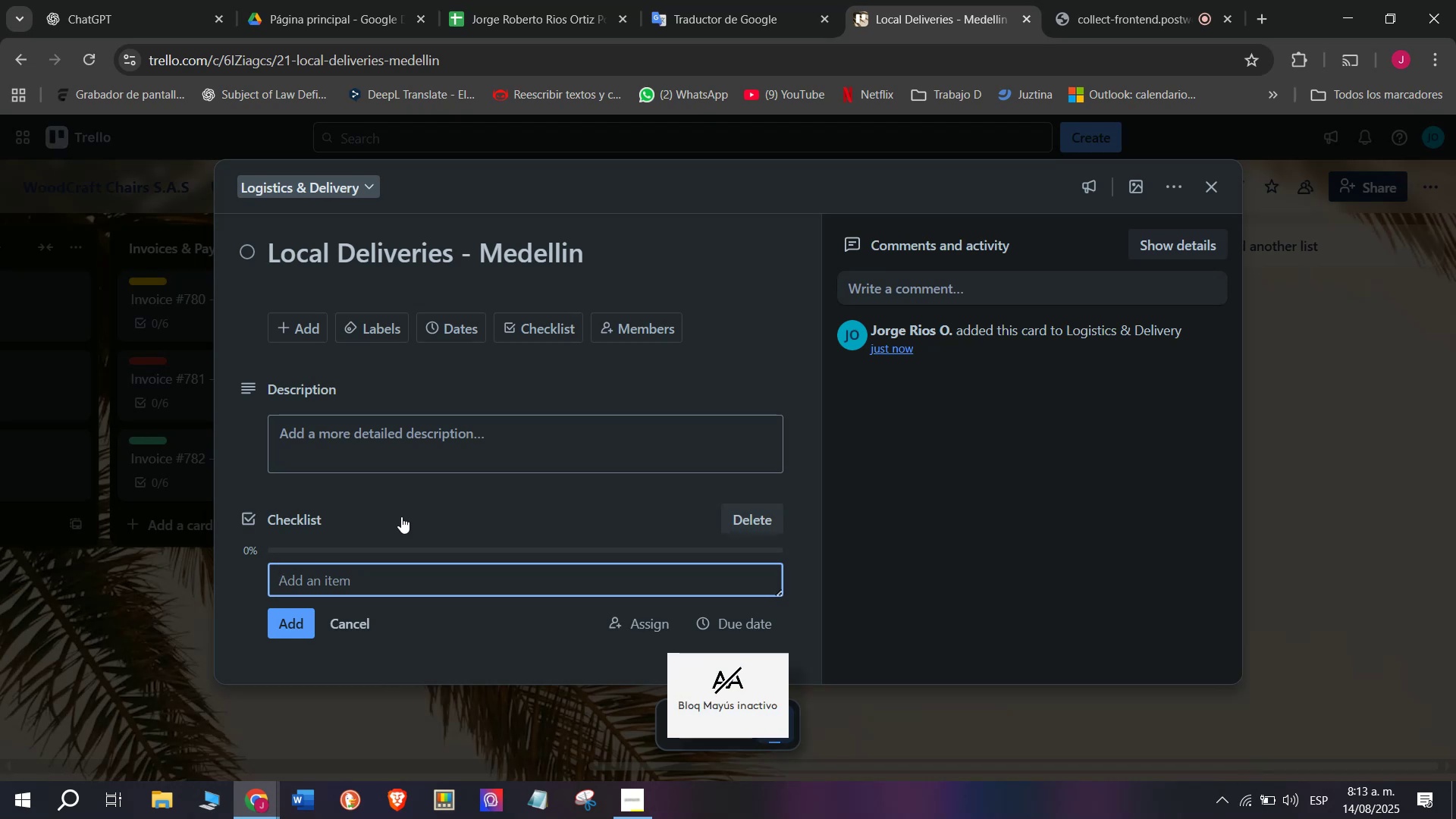 
key(CapsLock)
 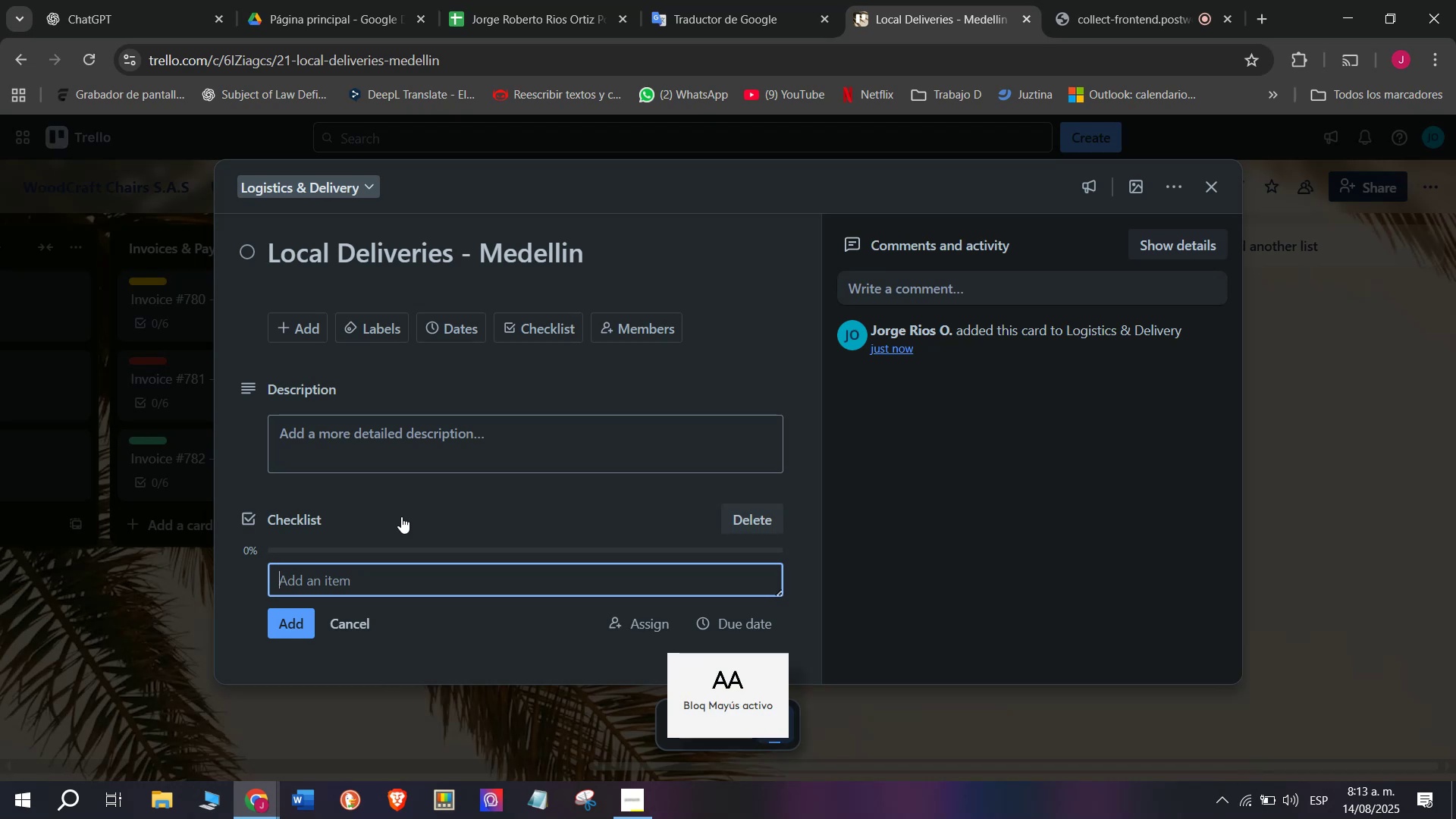 
key(CapsLock)
 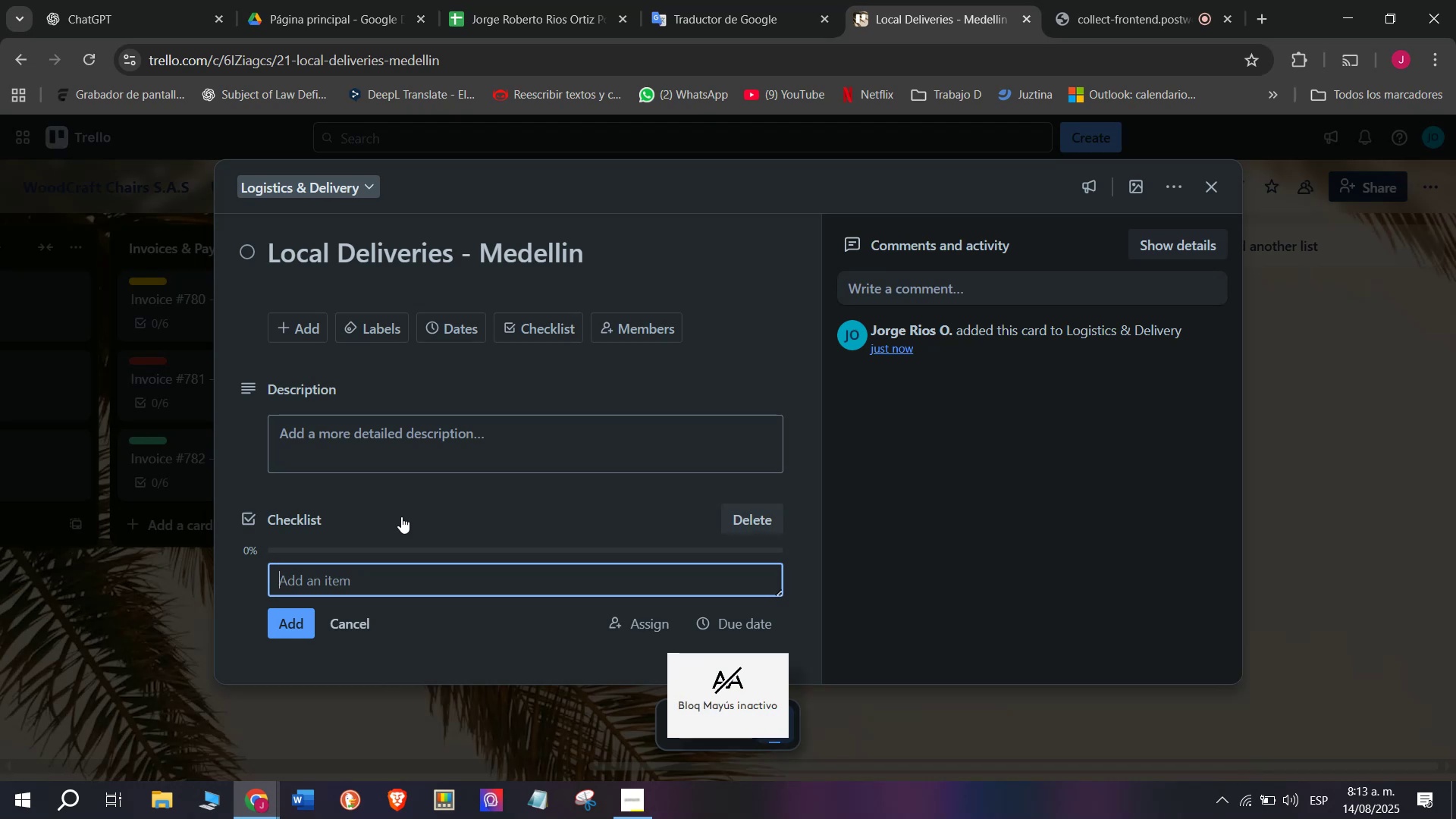 
key(Backspace)
 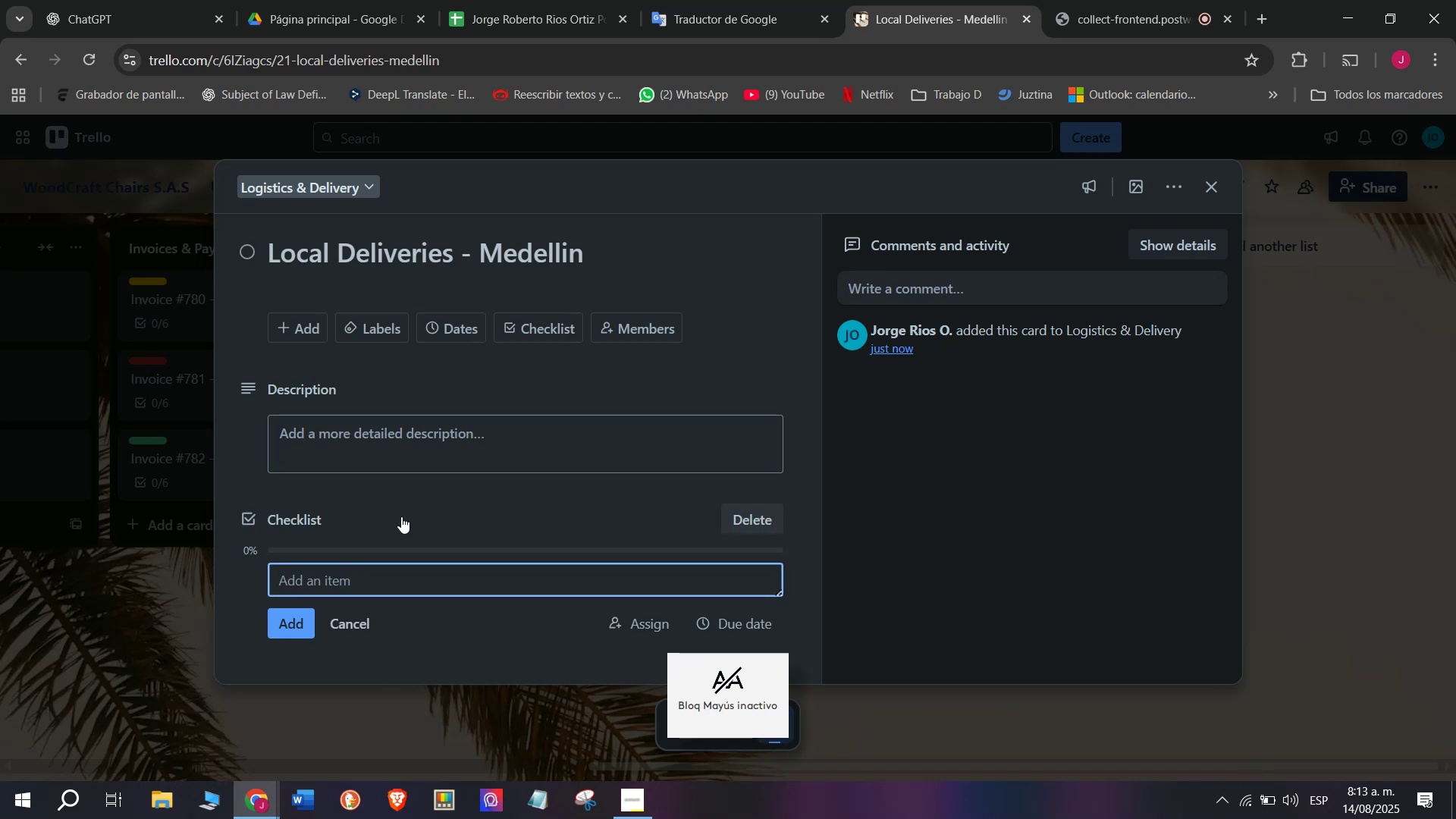 
key(CapsLock)
 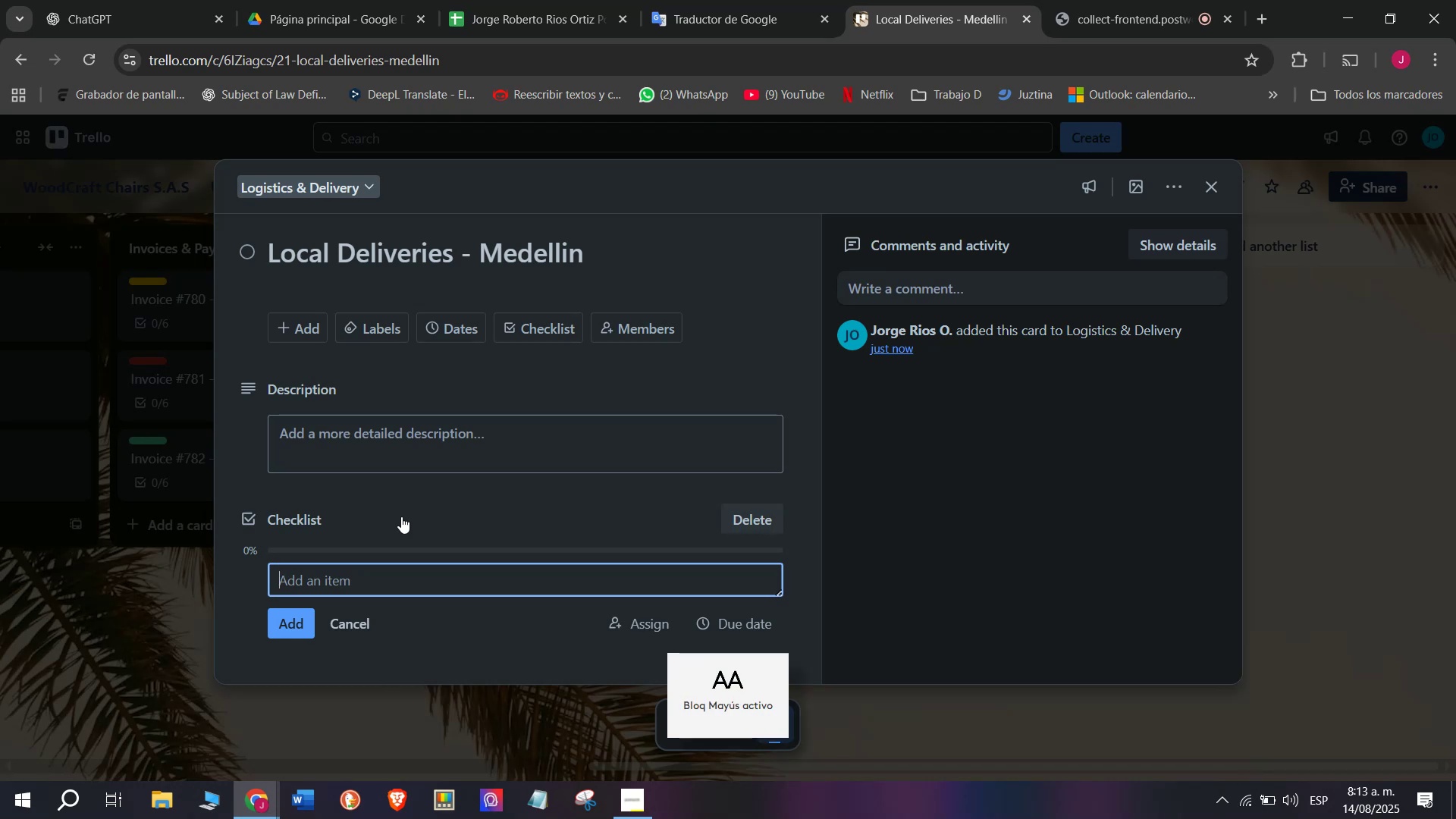 
key(CapsLock)
 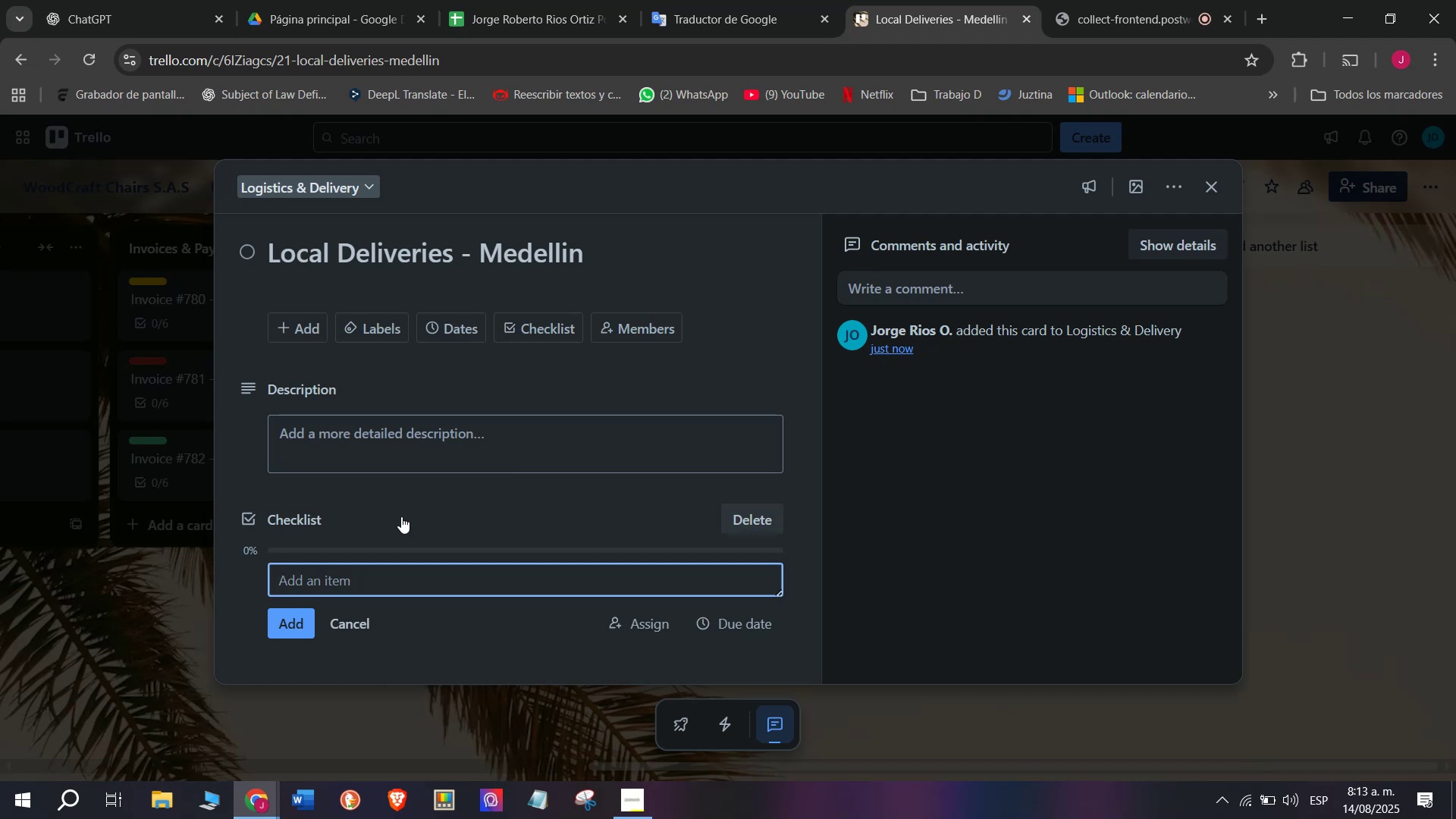 
wait(13.13)
 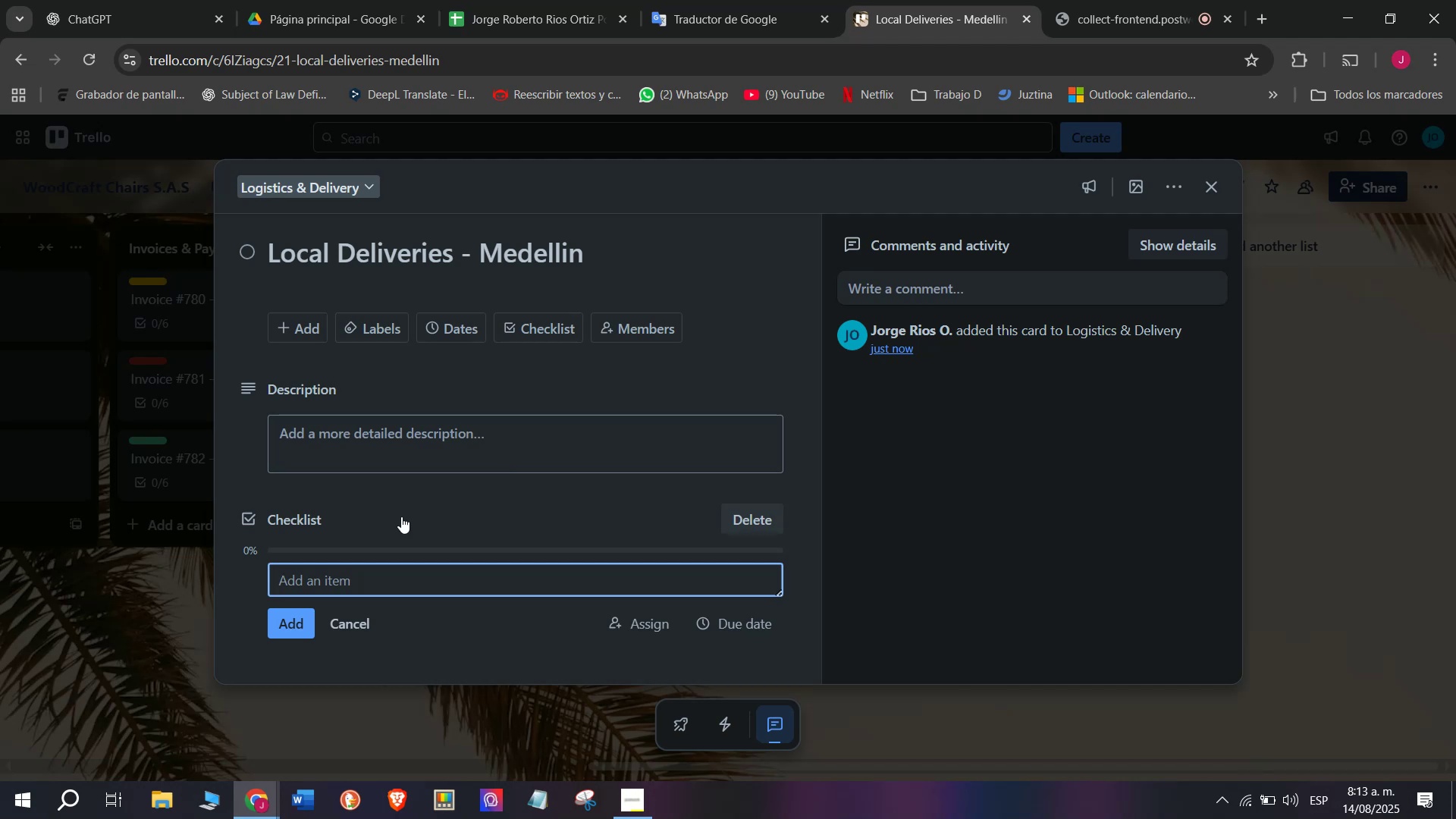 
type(Schedule delivery )
 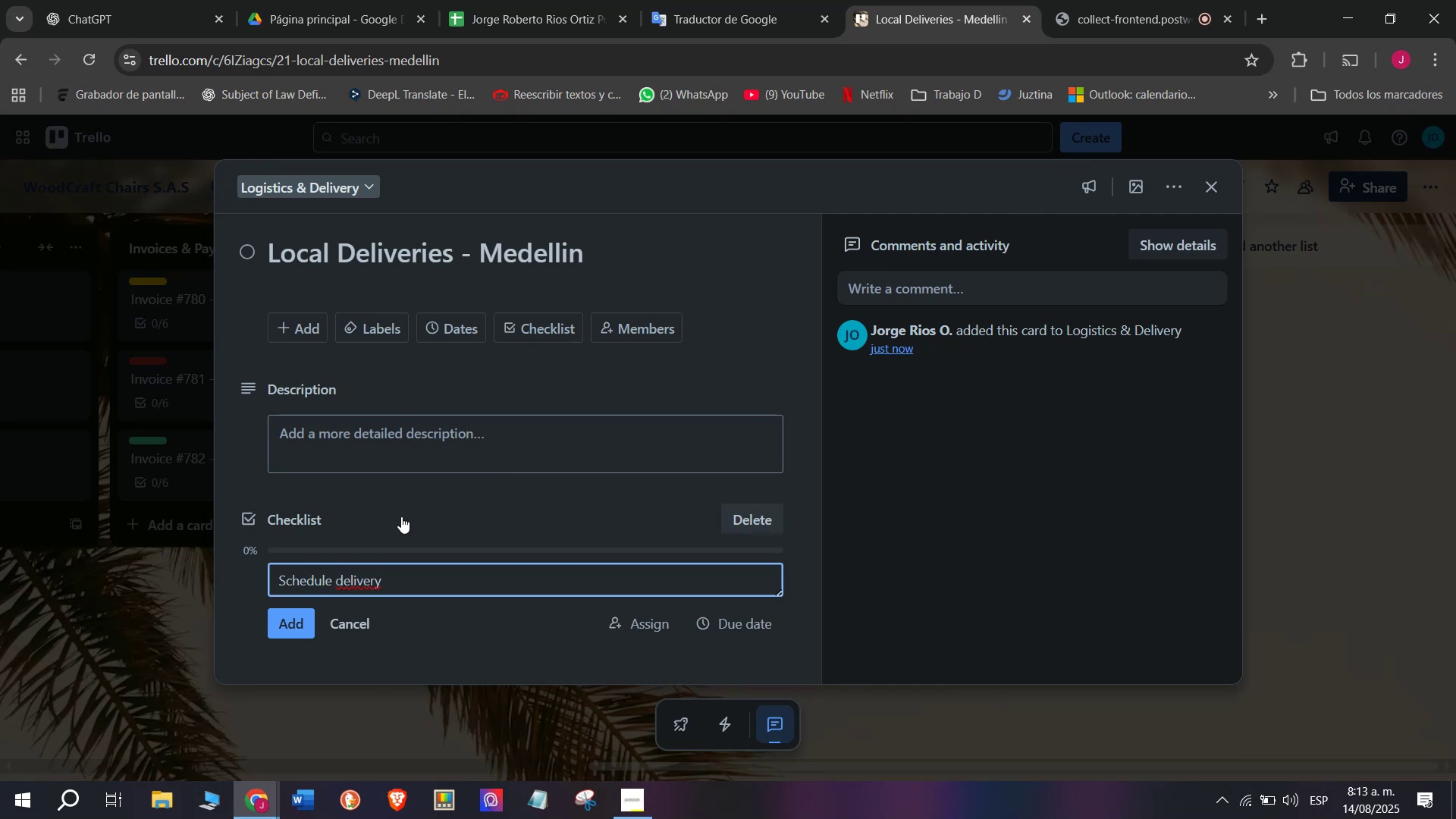 
type(route)
 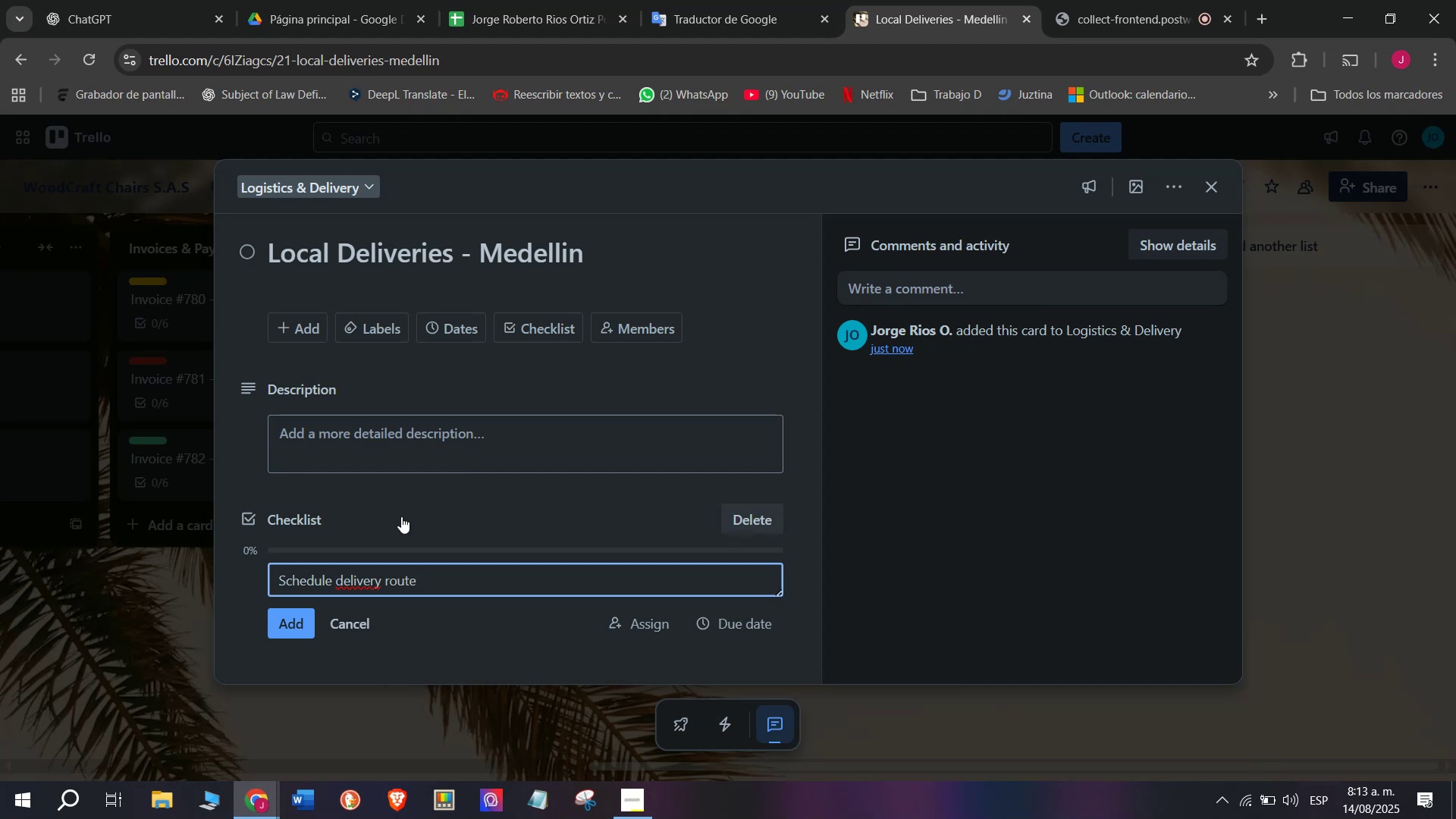 
key(Enter)
 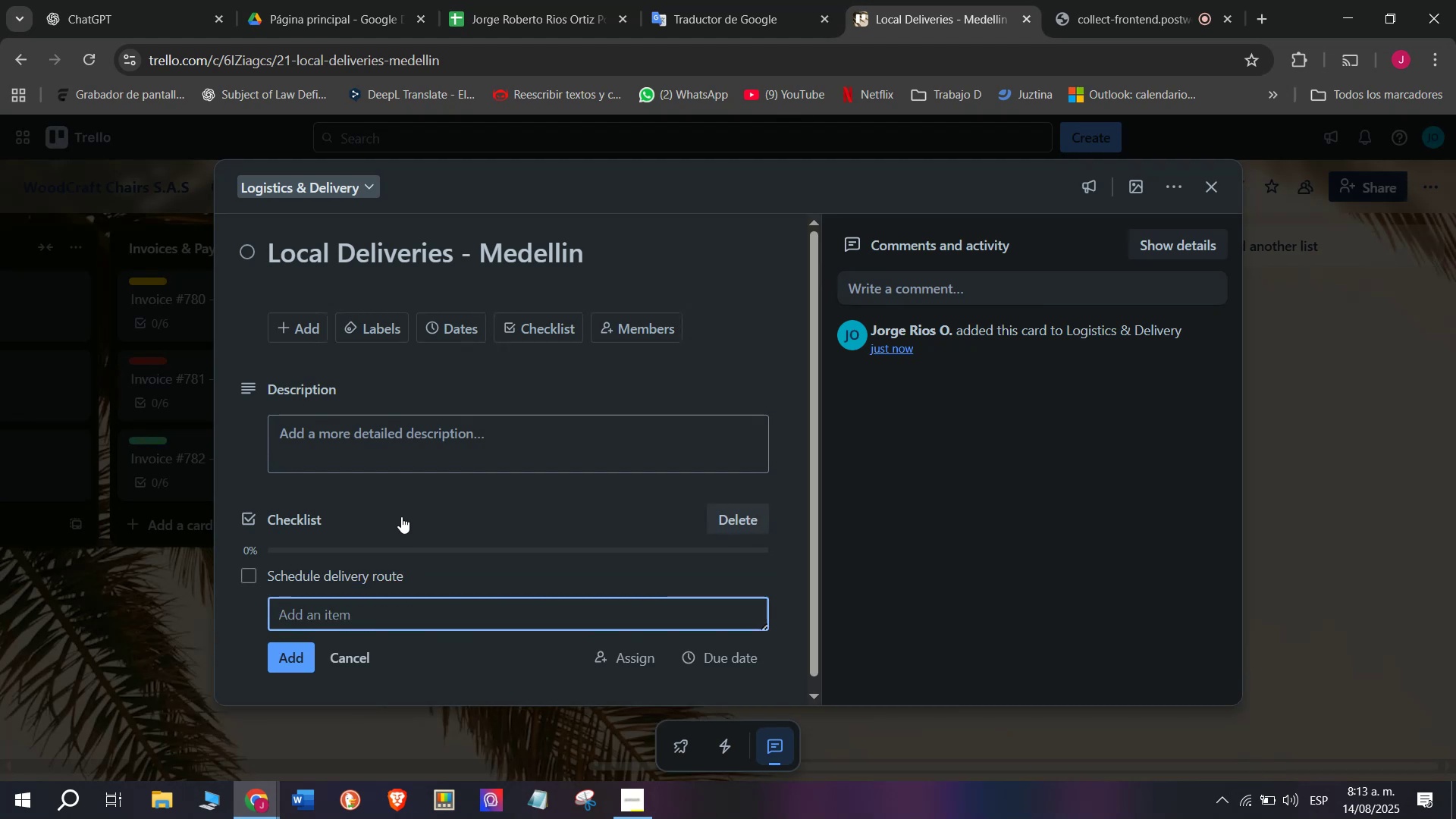 
type(Load chair )
 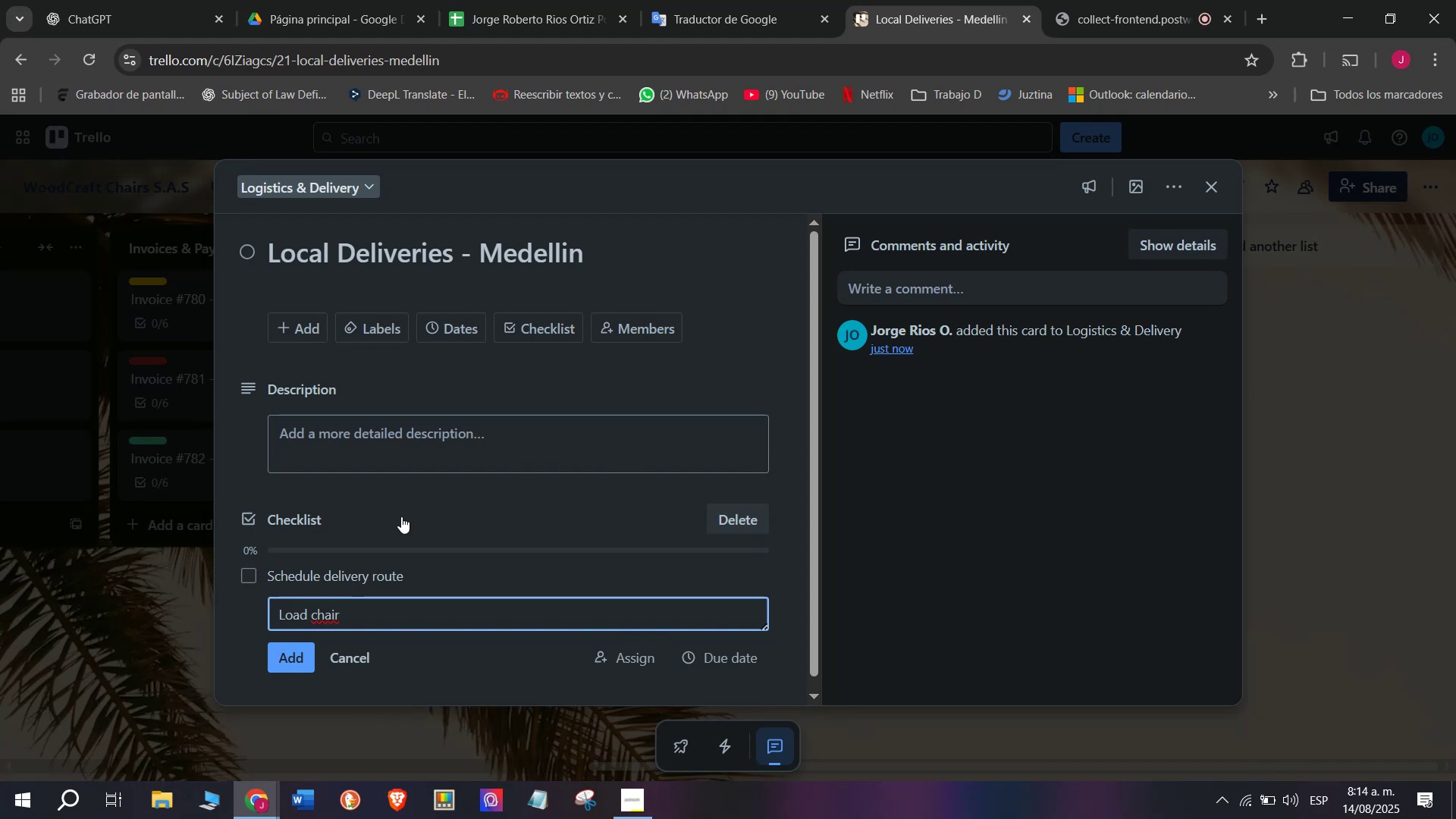 
wait(14.34)
 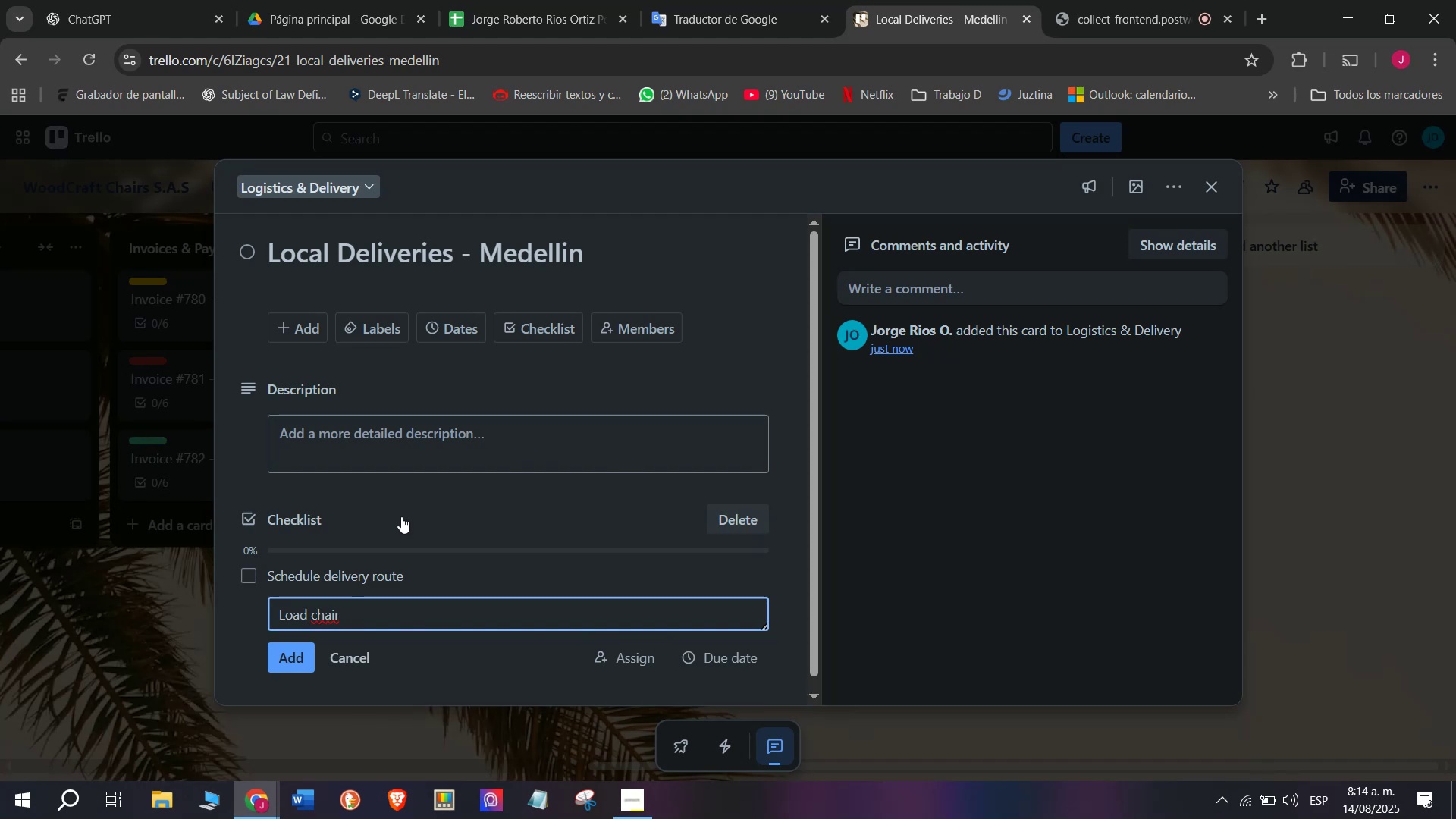 
key(Backspace)
 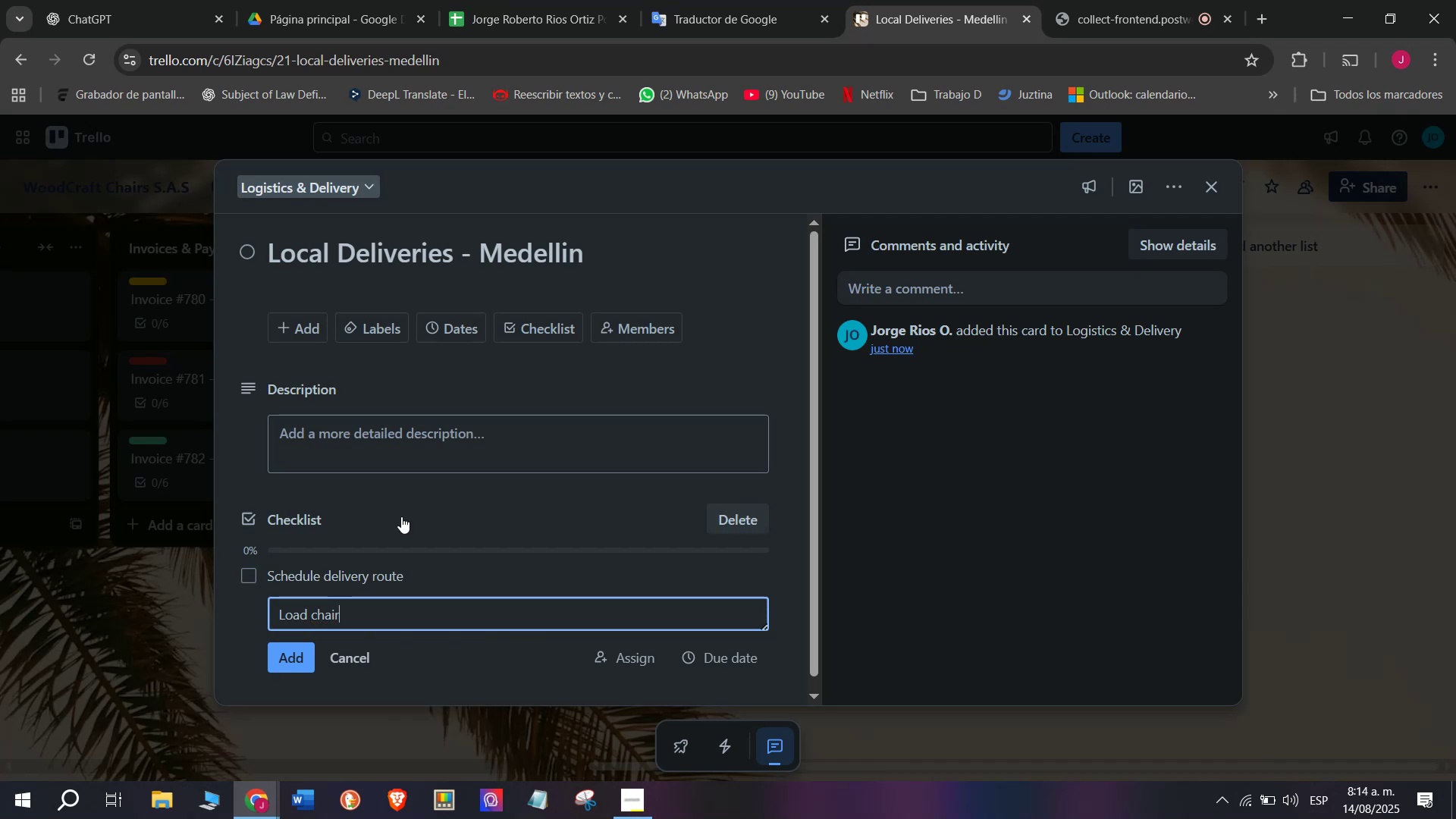 
key(S)
 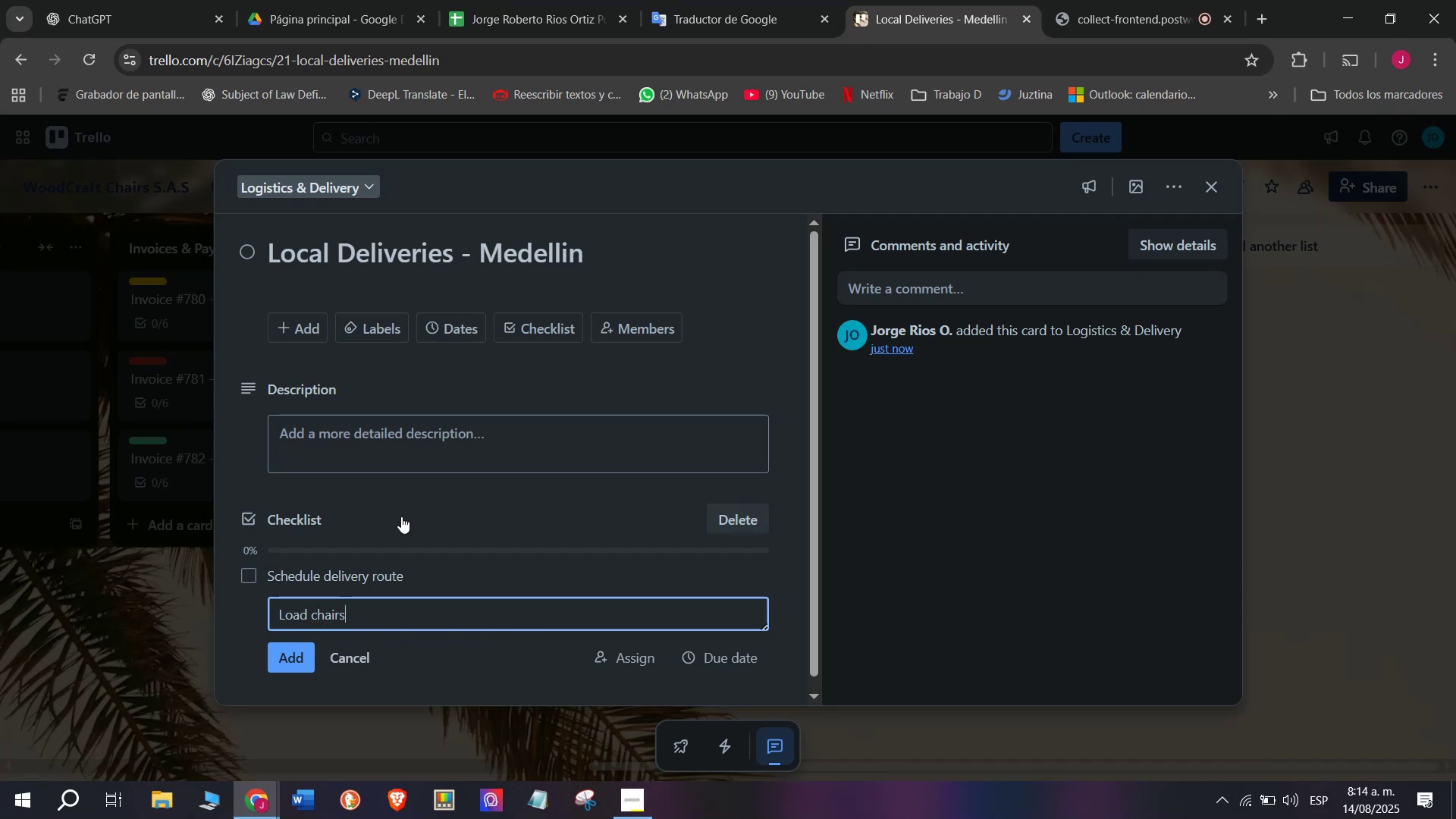 
key(Space)
 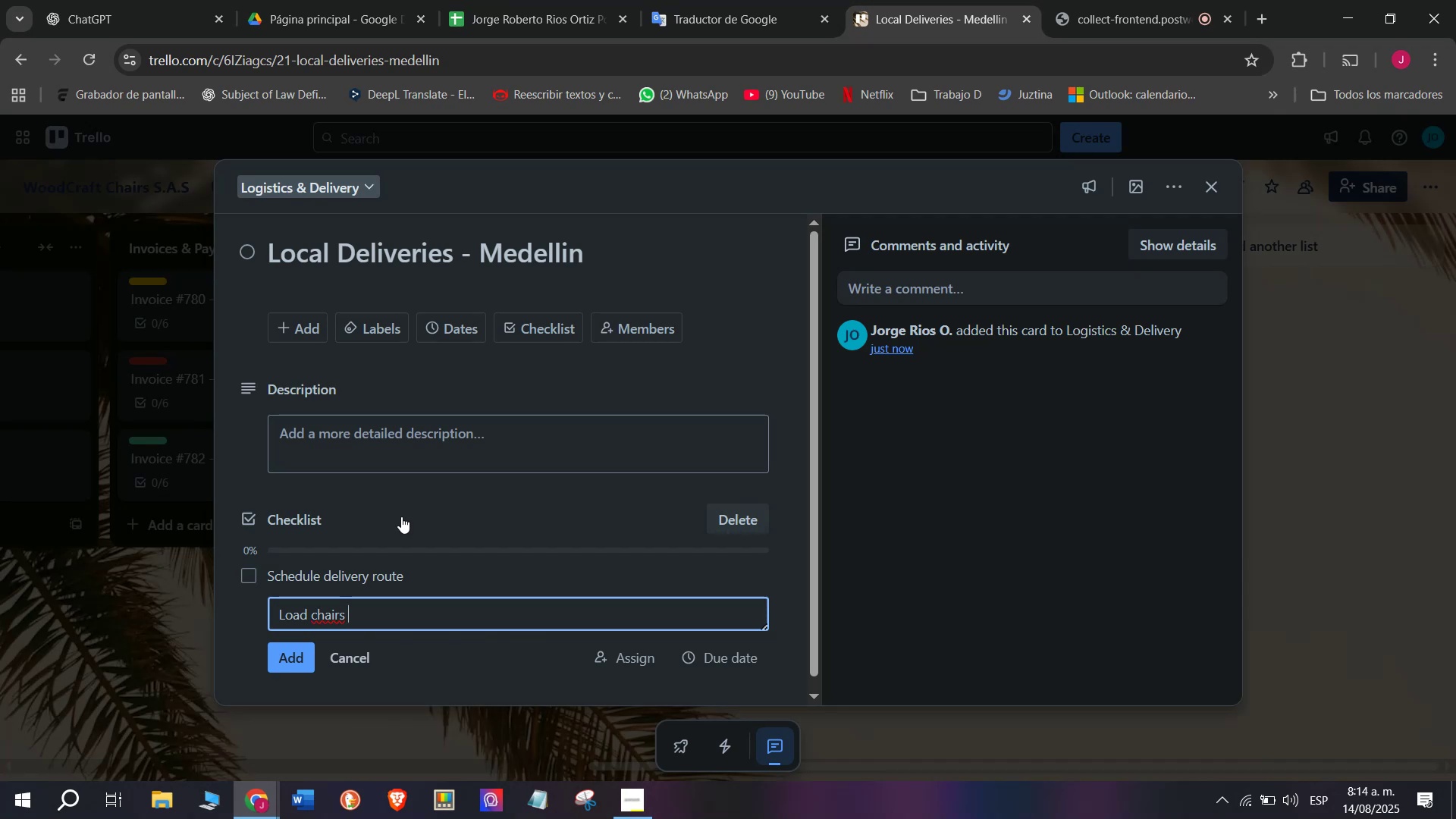 
type(carefully)
 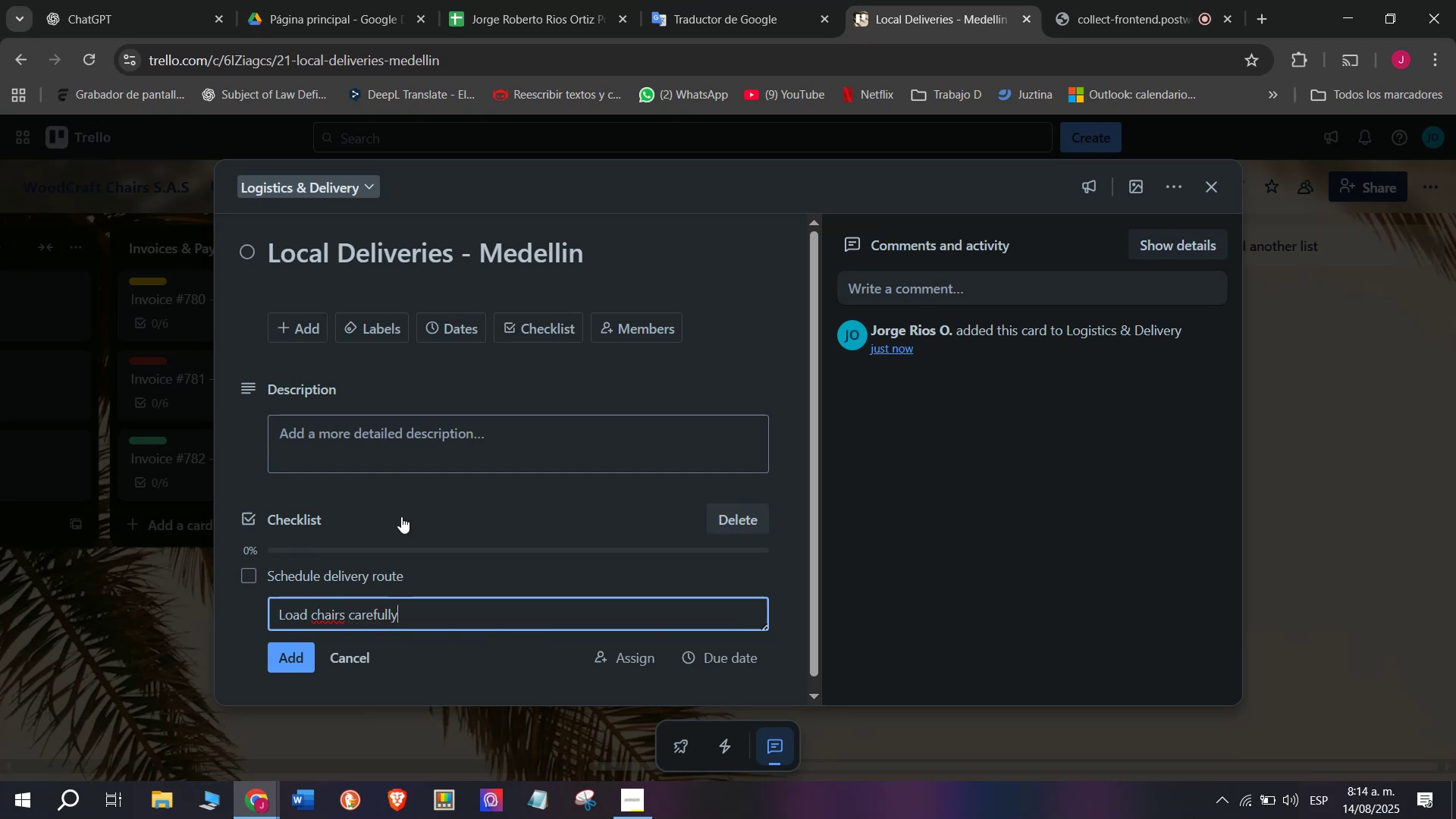 
key(Enter)
 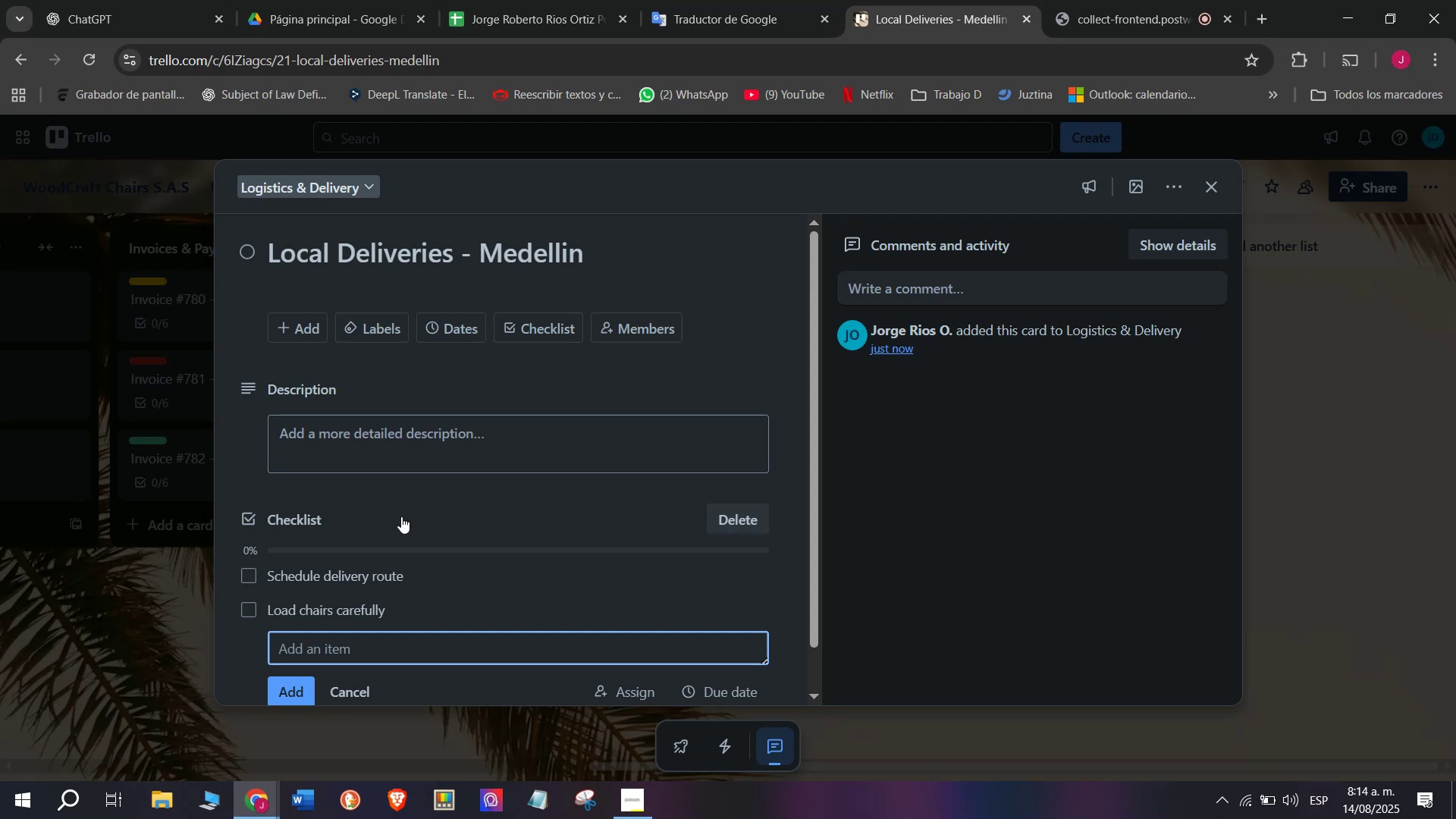 
wait(9.52)
 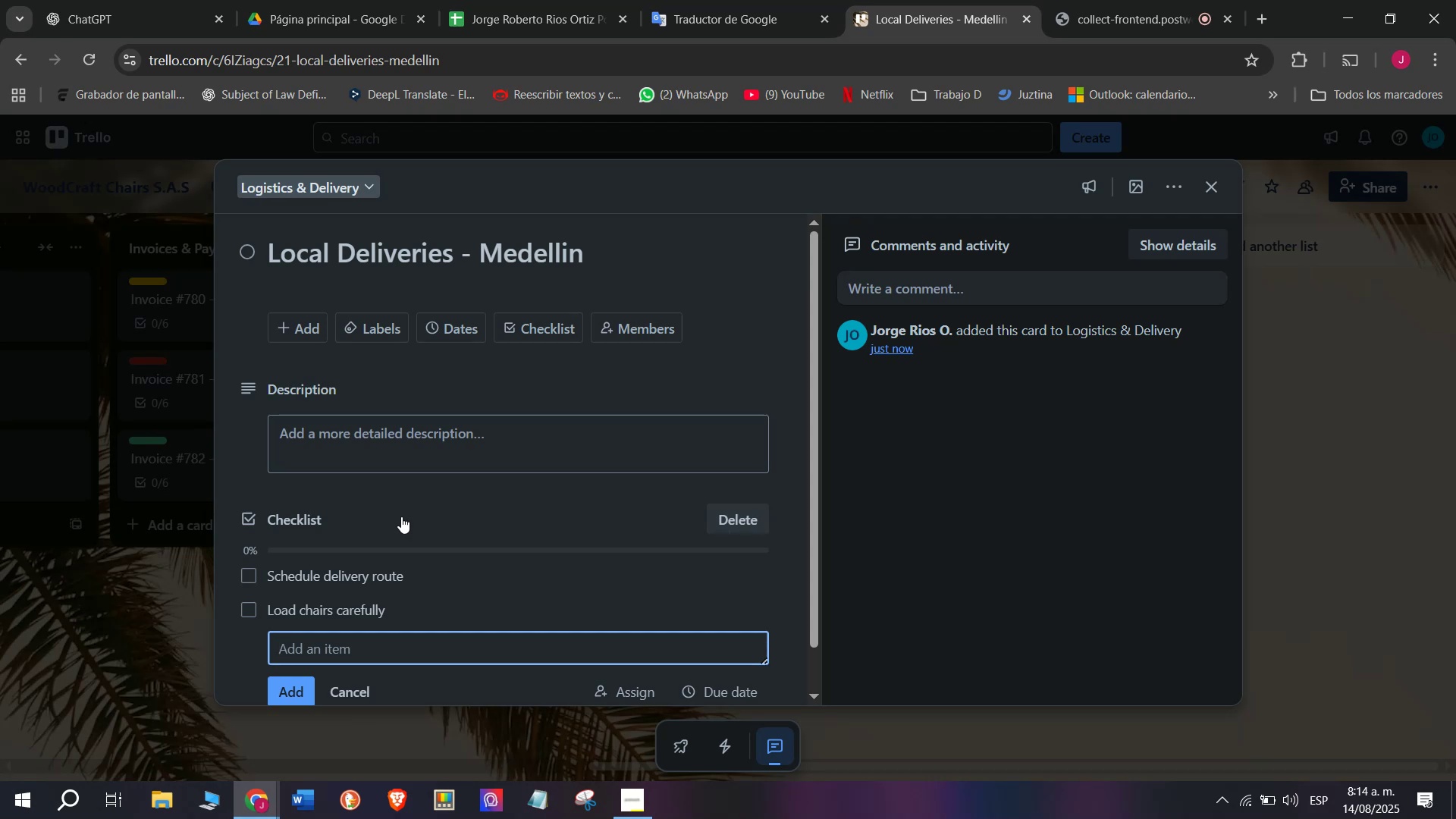 
type(Seculw)
key(Backspace)
 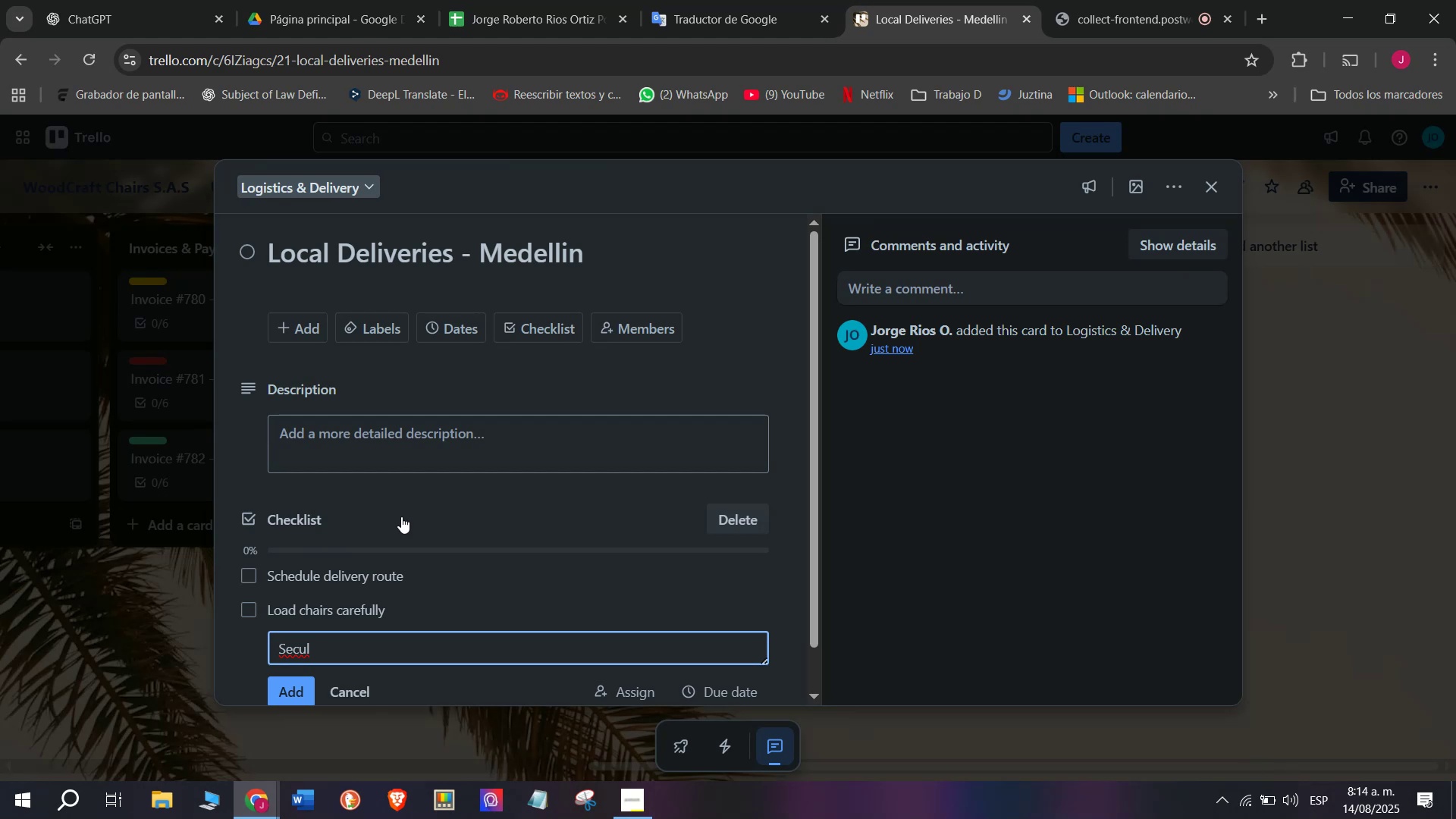 
wait(19.05)
 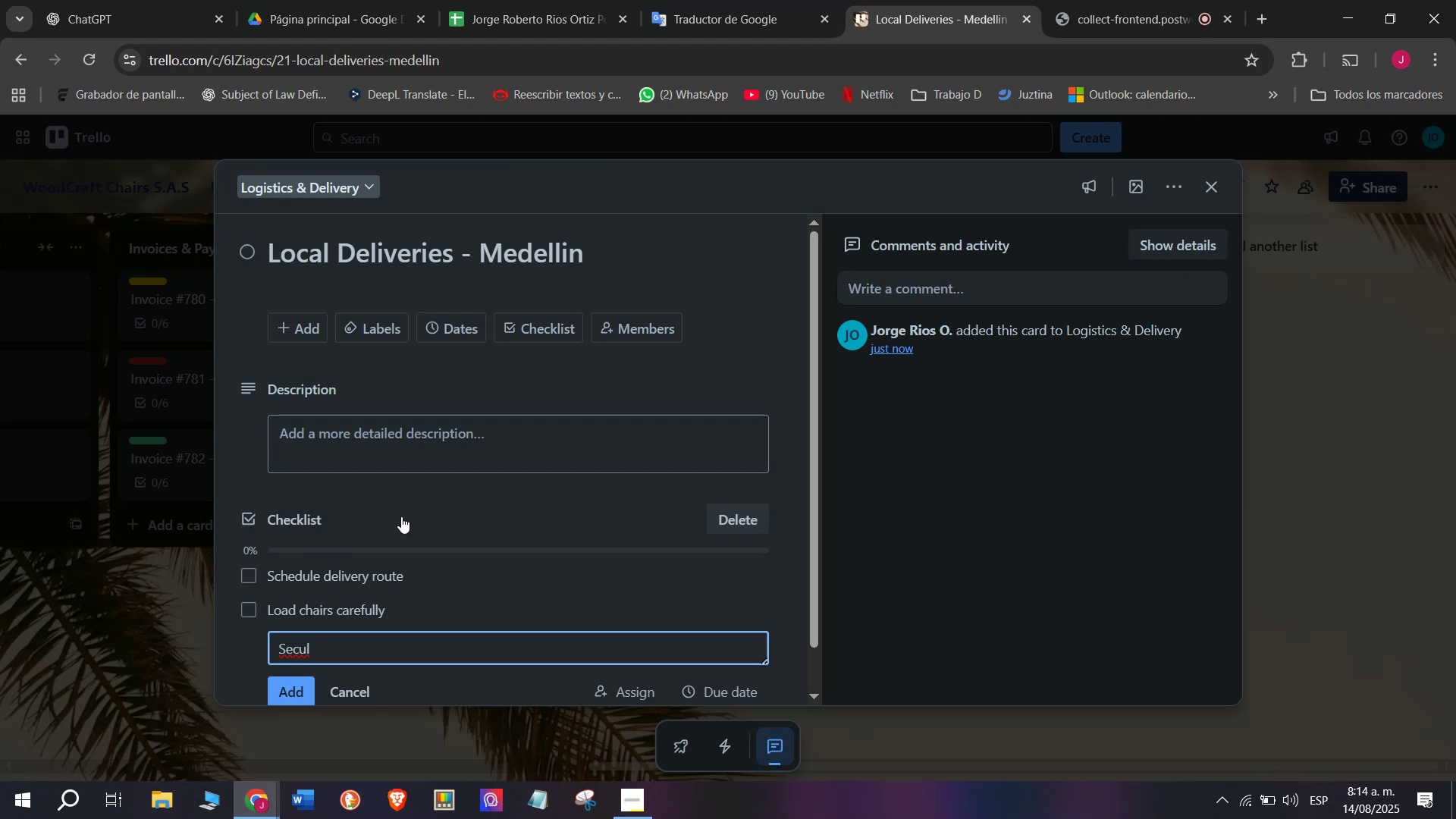 
key(Backspace)
type(re items in vehicle)
 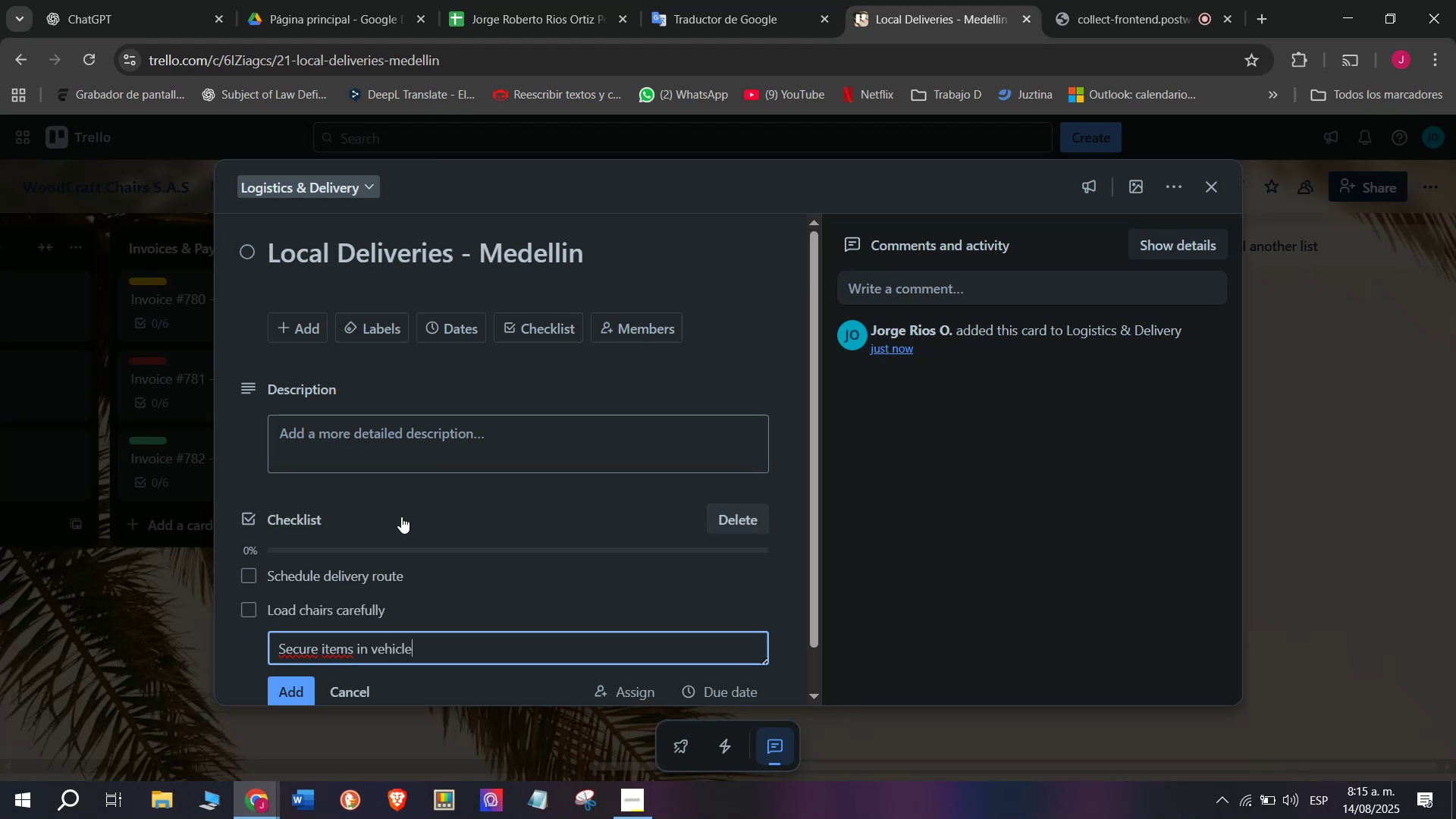 
key(Enter)
 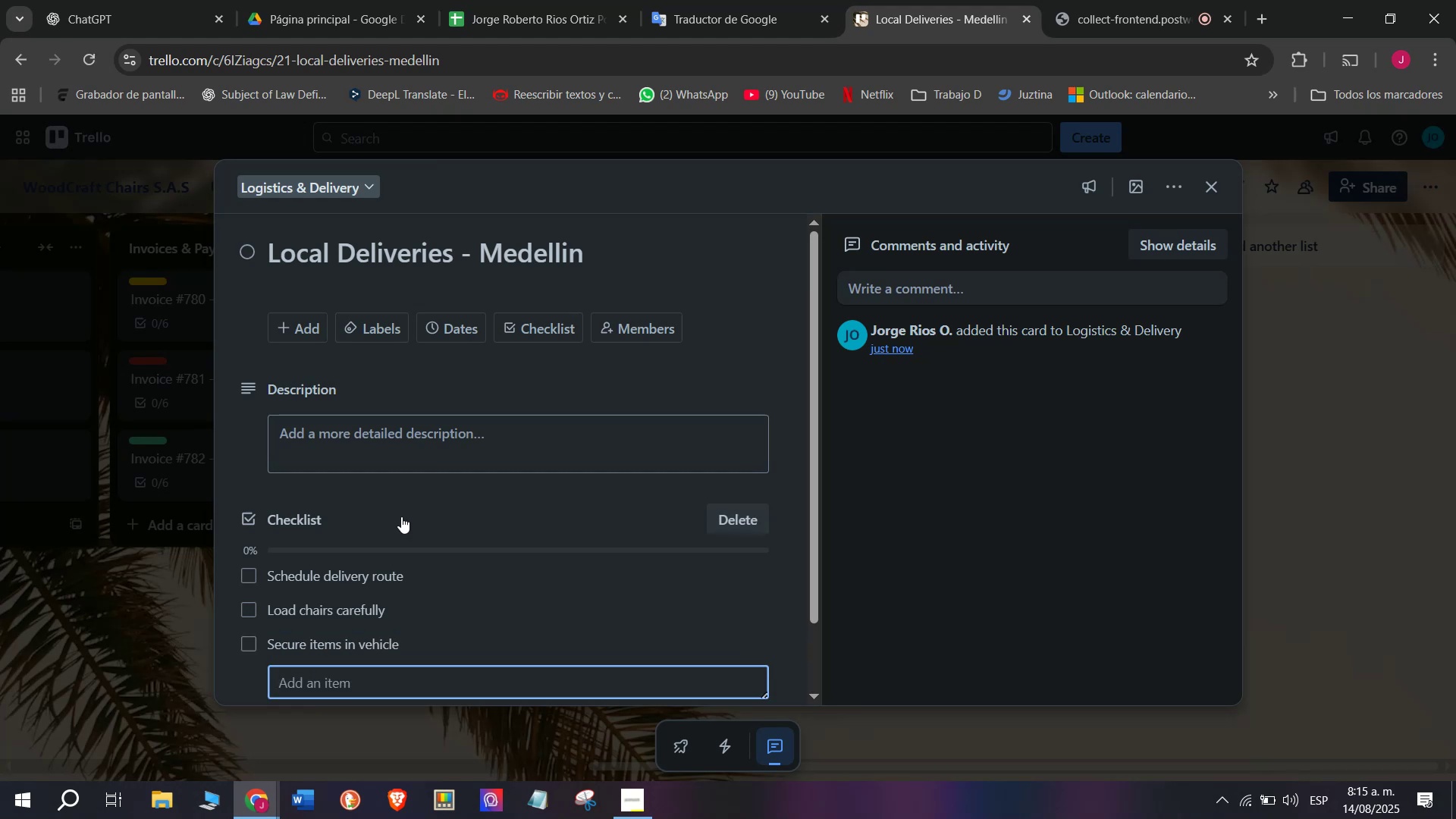 
key(CapsLock)
 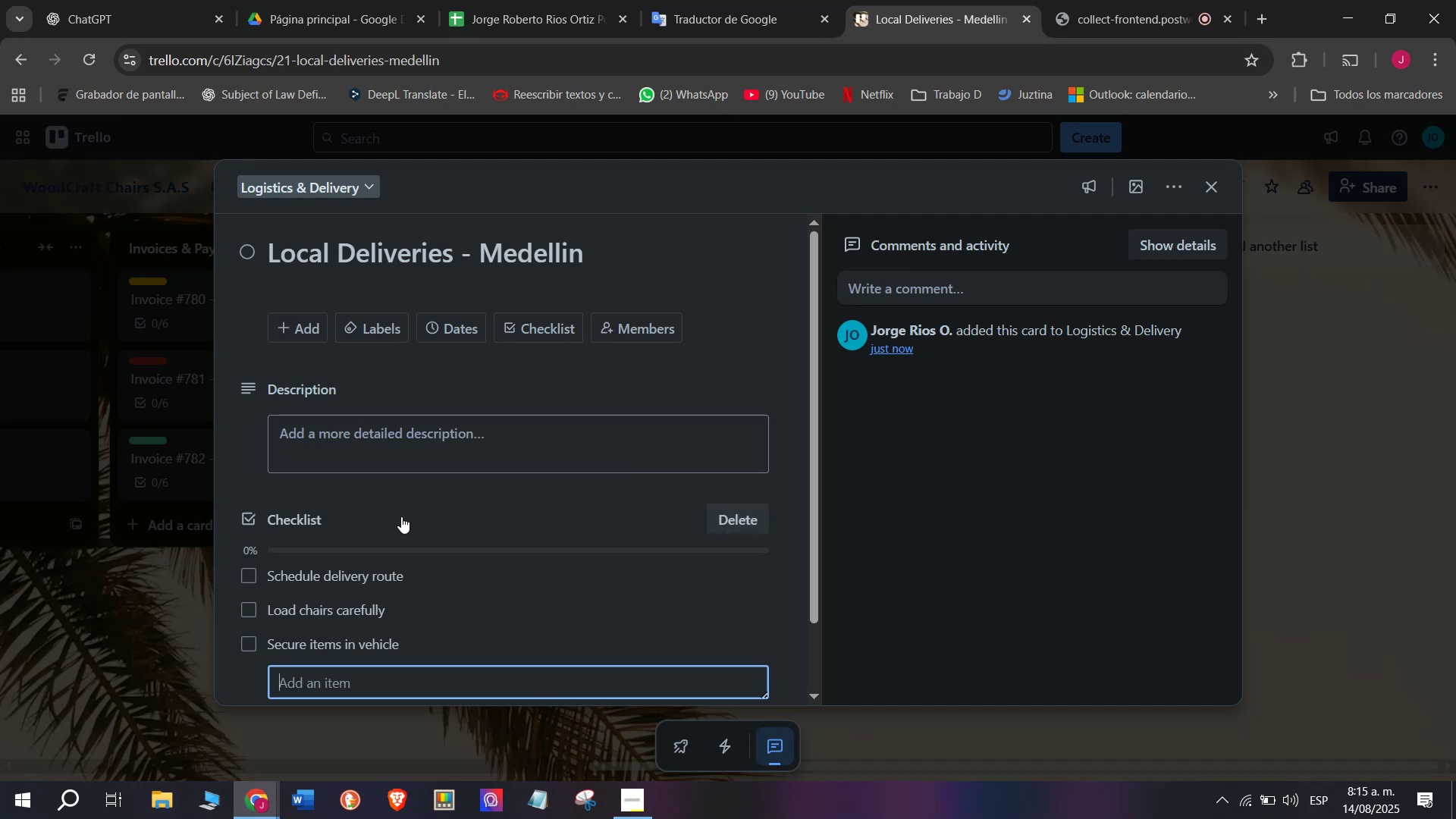 
wait(10.81)
 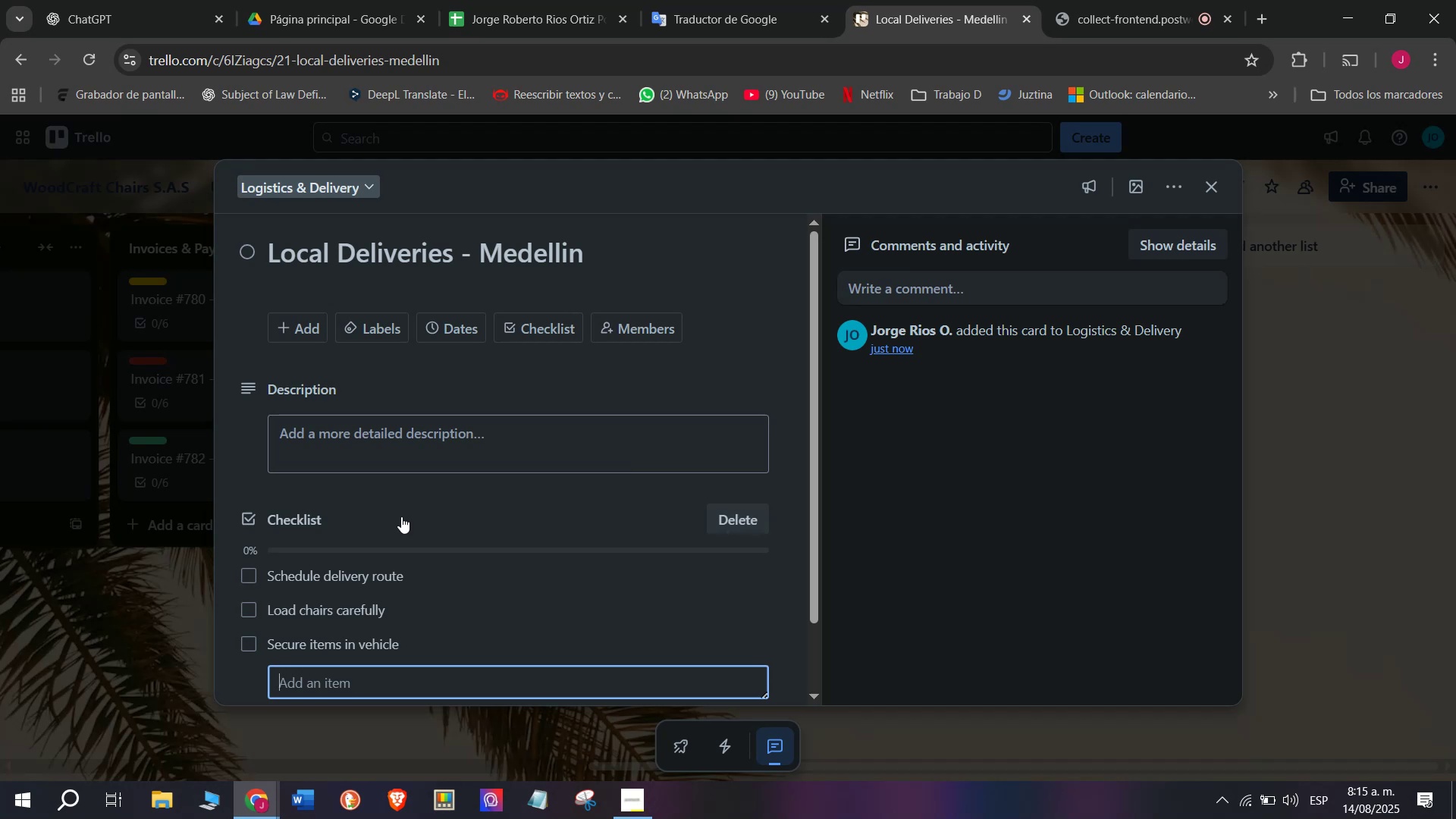 
type(Delivers)
 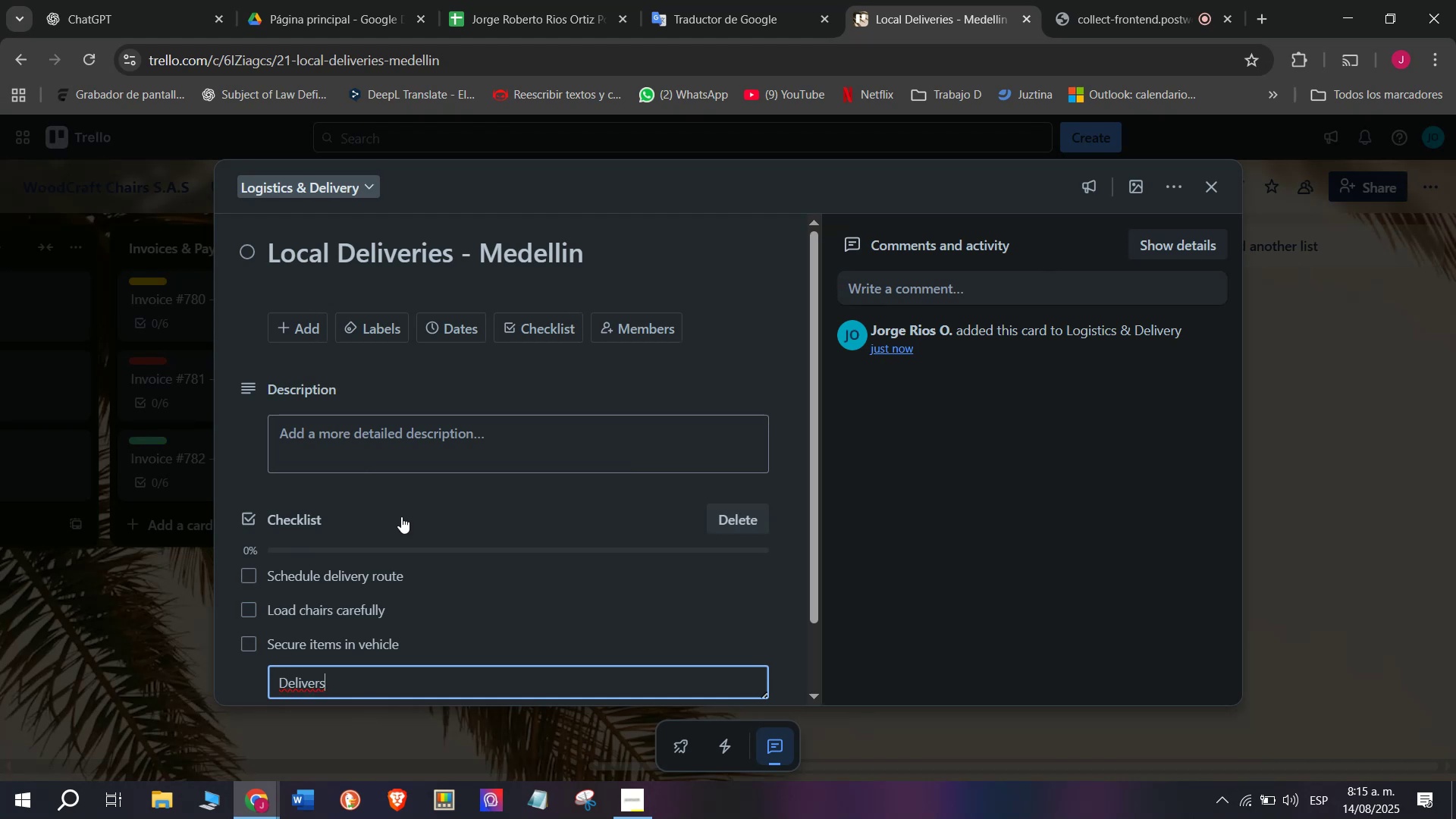 
key(Backspace)
type( to )
 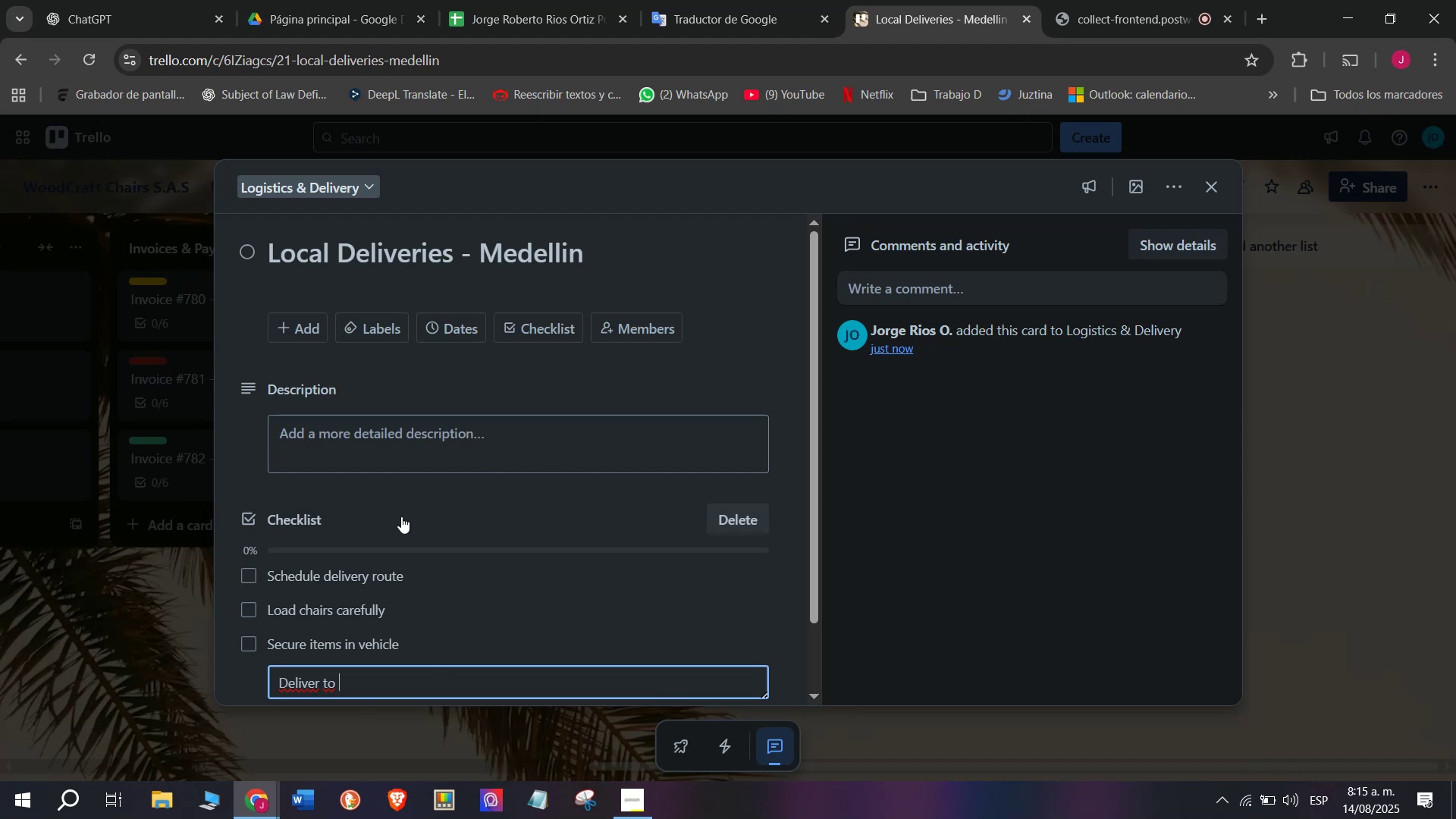 
type(clients)
 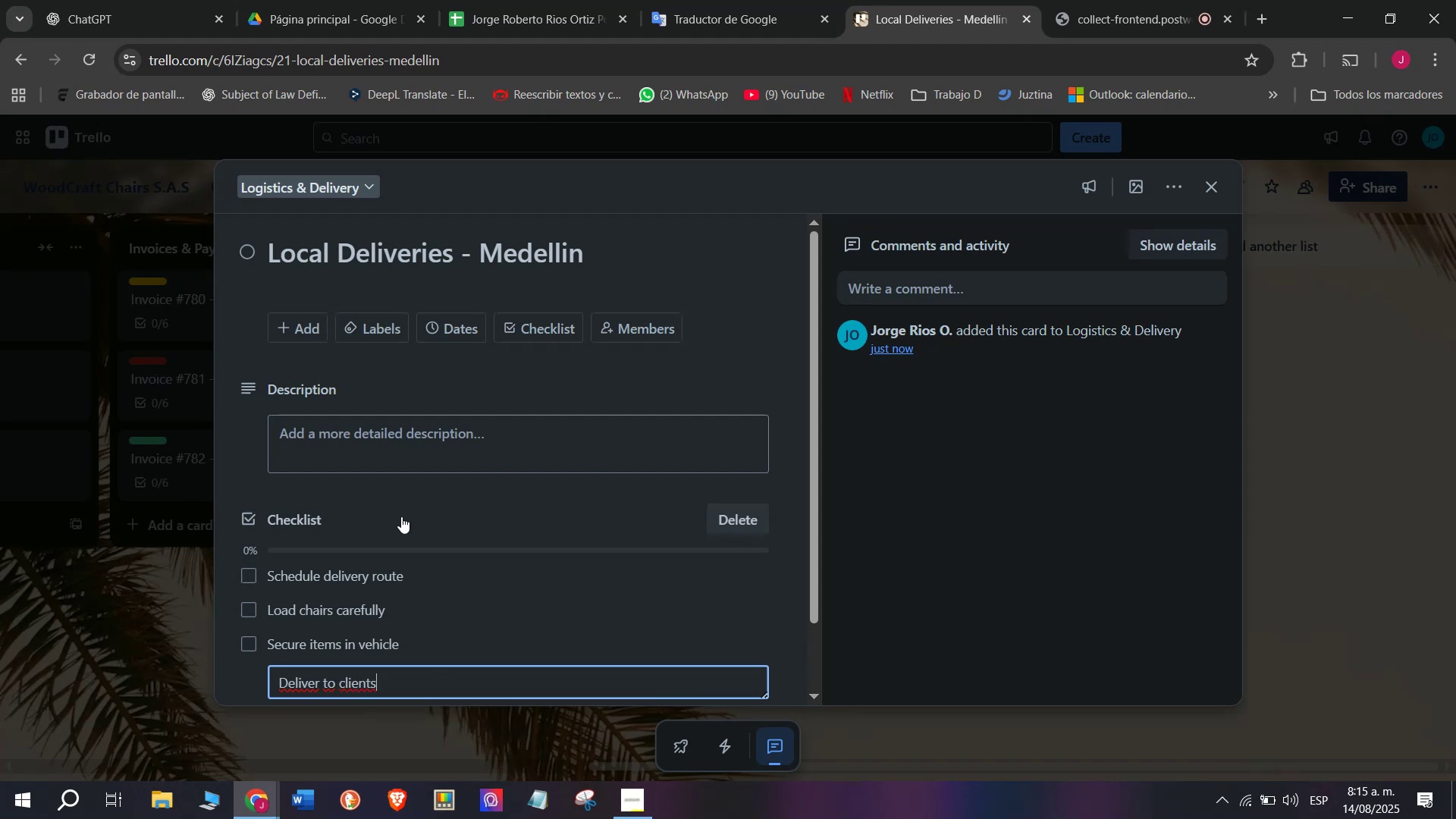 
key(Enter)
 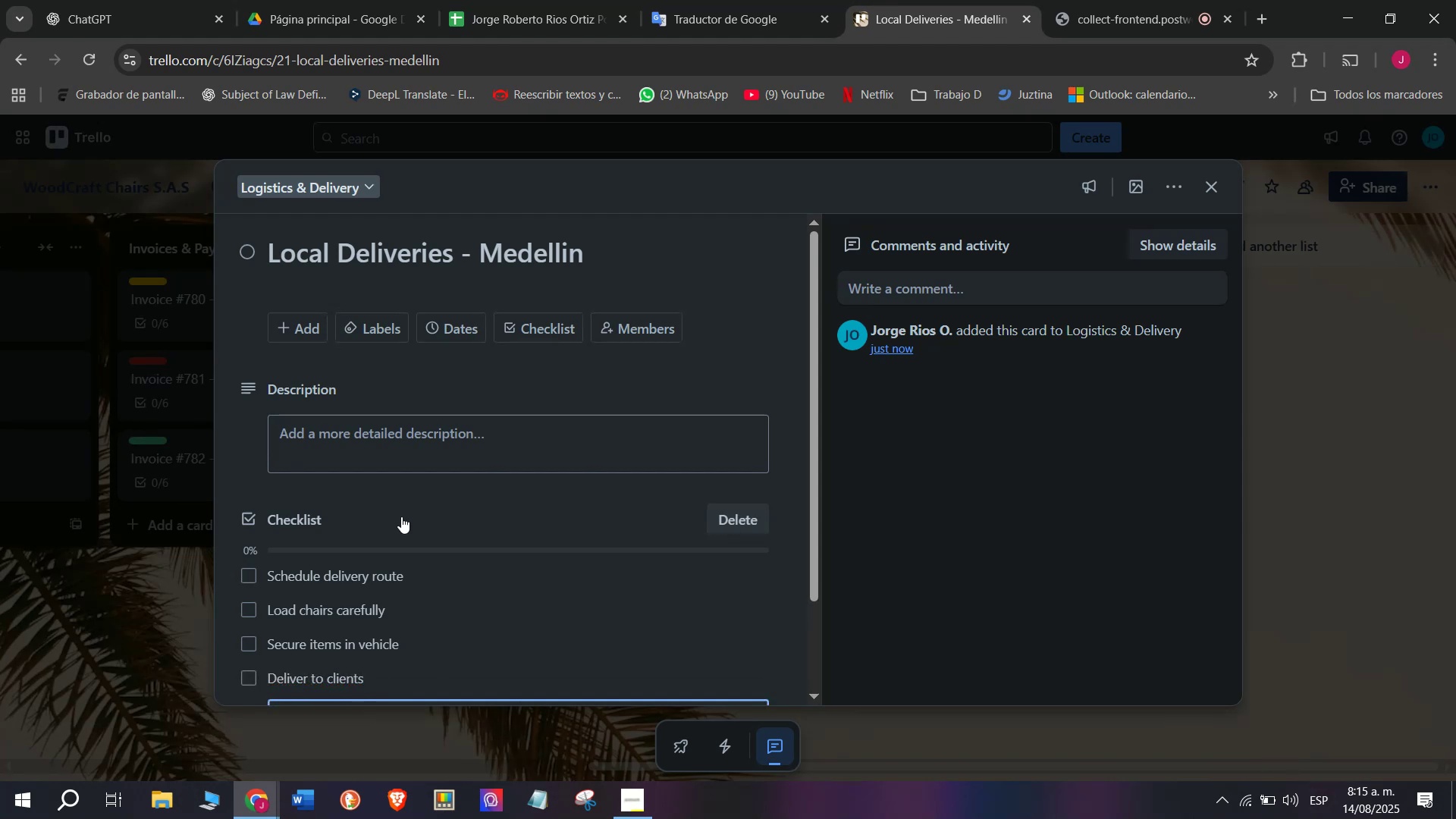 
type(Colletc)
key(Backspace)
key(Backspace)
type(ct delivery proof)
 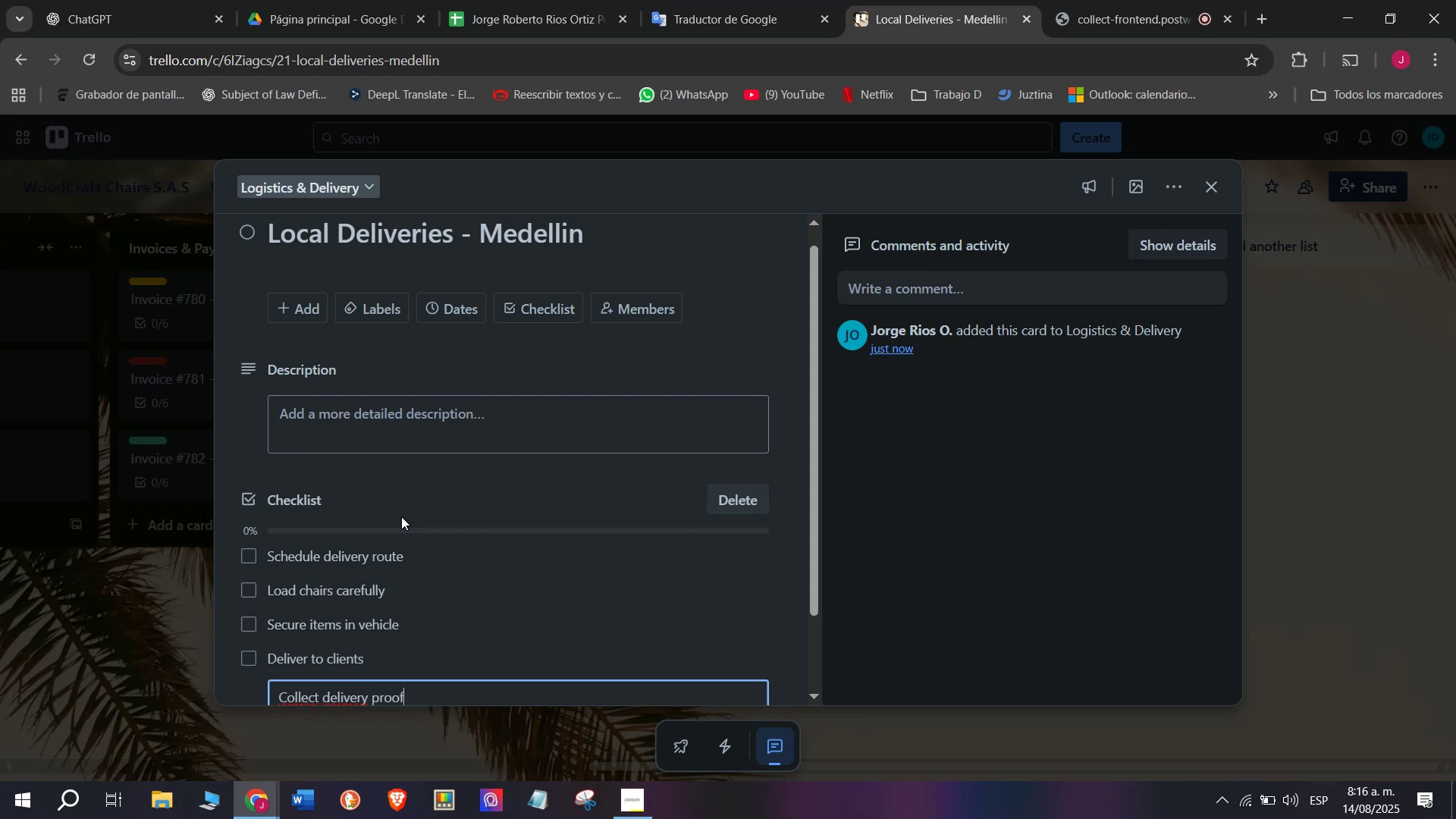 
key(Enter)
 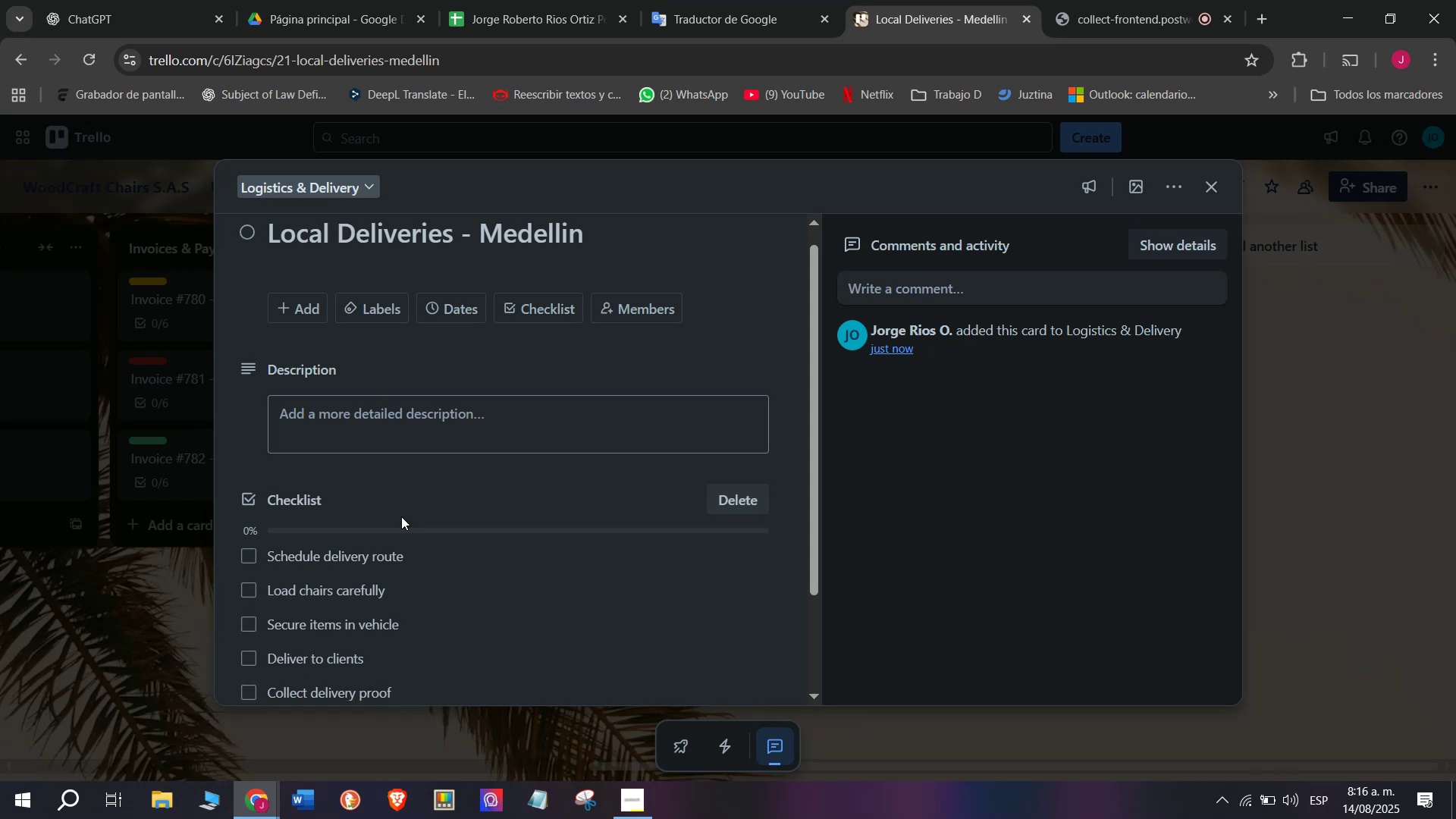 
type(Update records)
 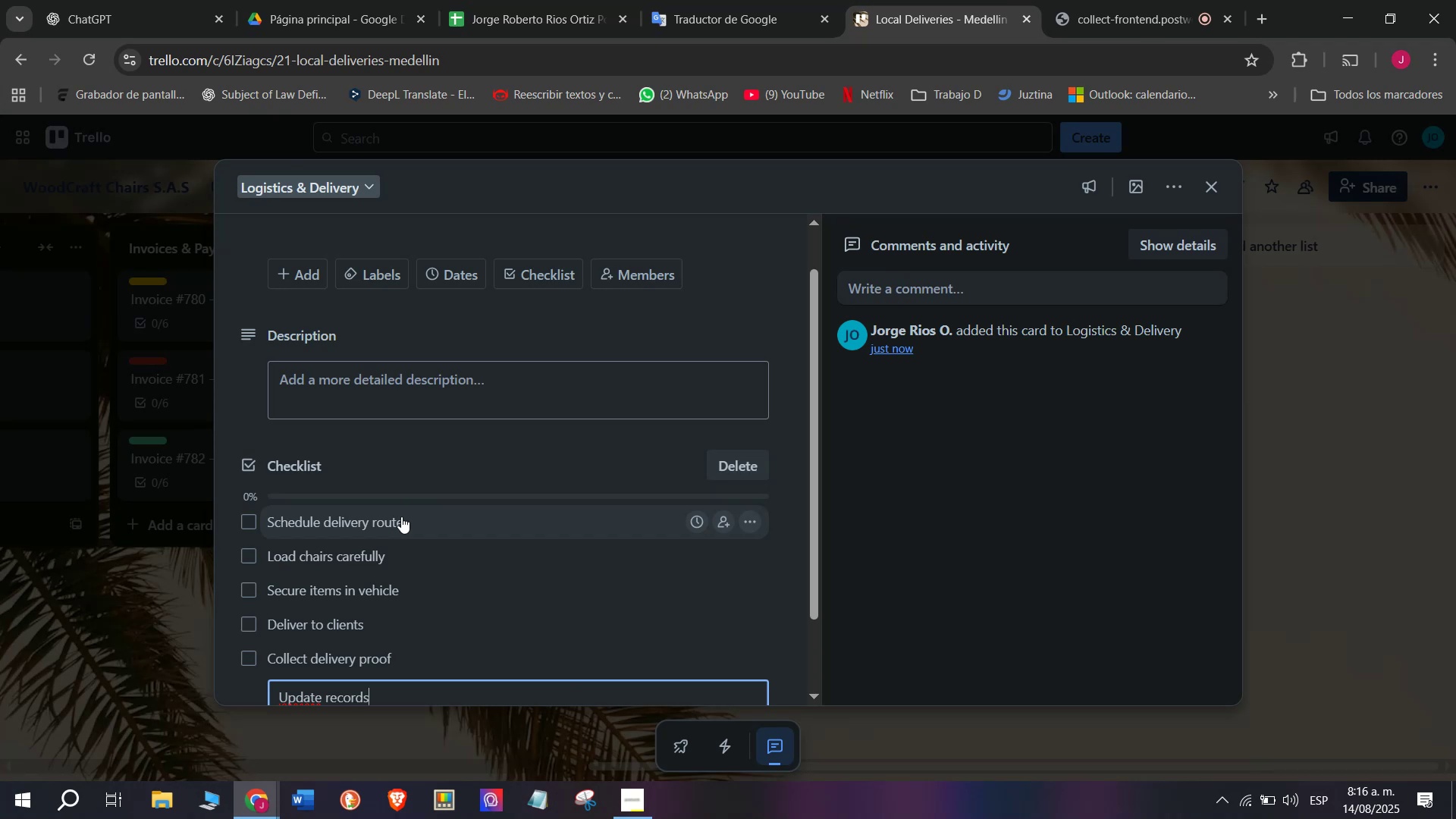 
key(Enter)
 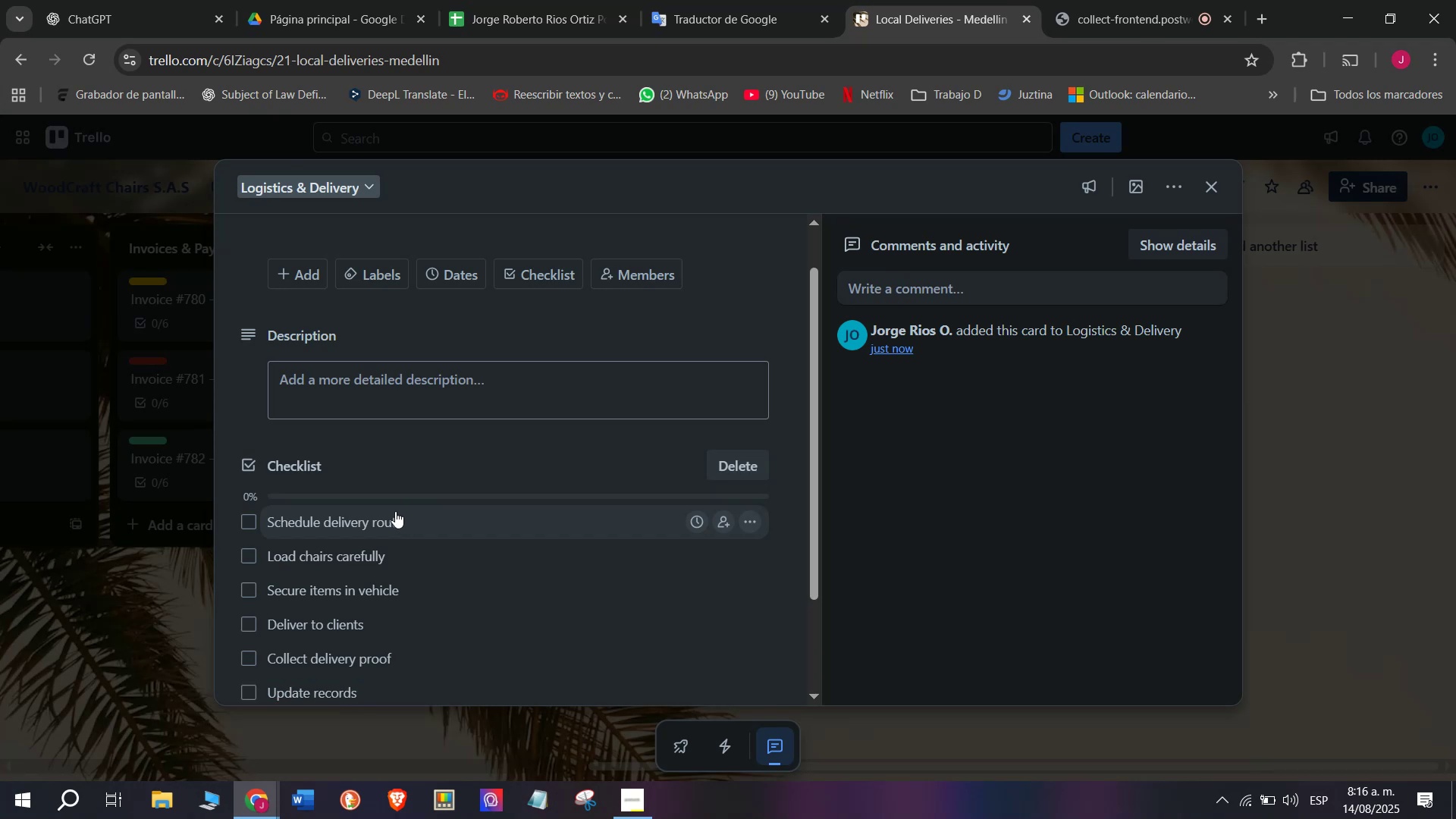 
scroll: coordinate [414, 661], scroll_direction: down, amount: 1.0
 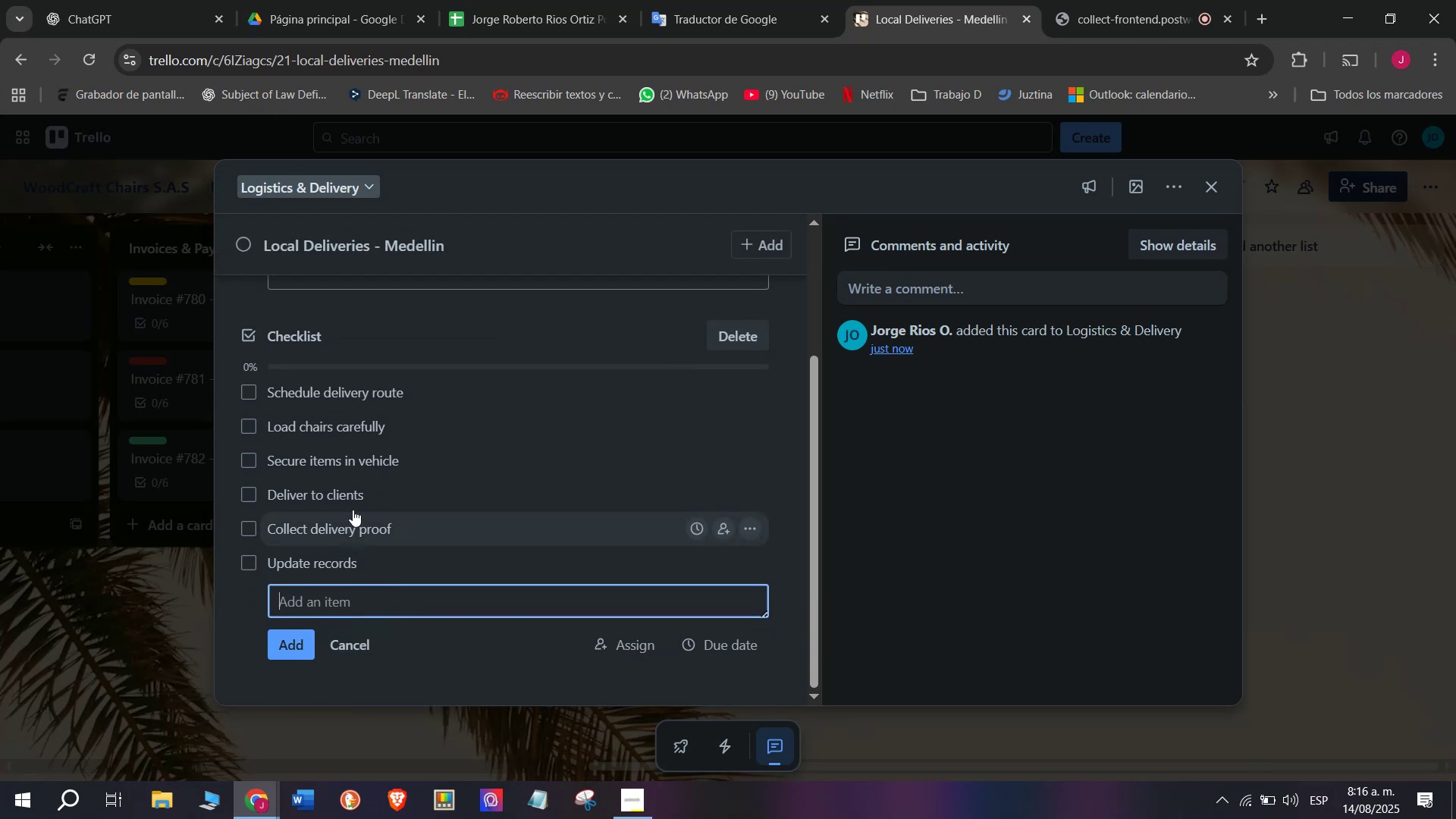 
scroll: coordinate [356, 493], scroll_direction: up, amount: 4.0
 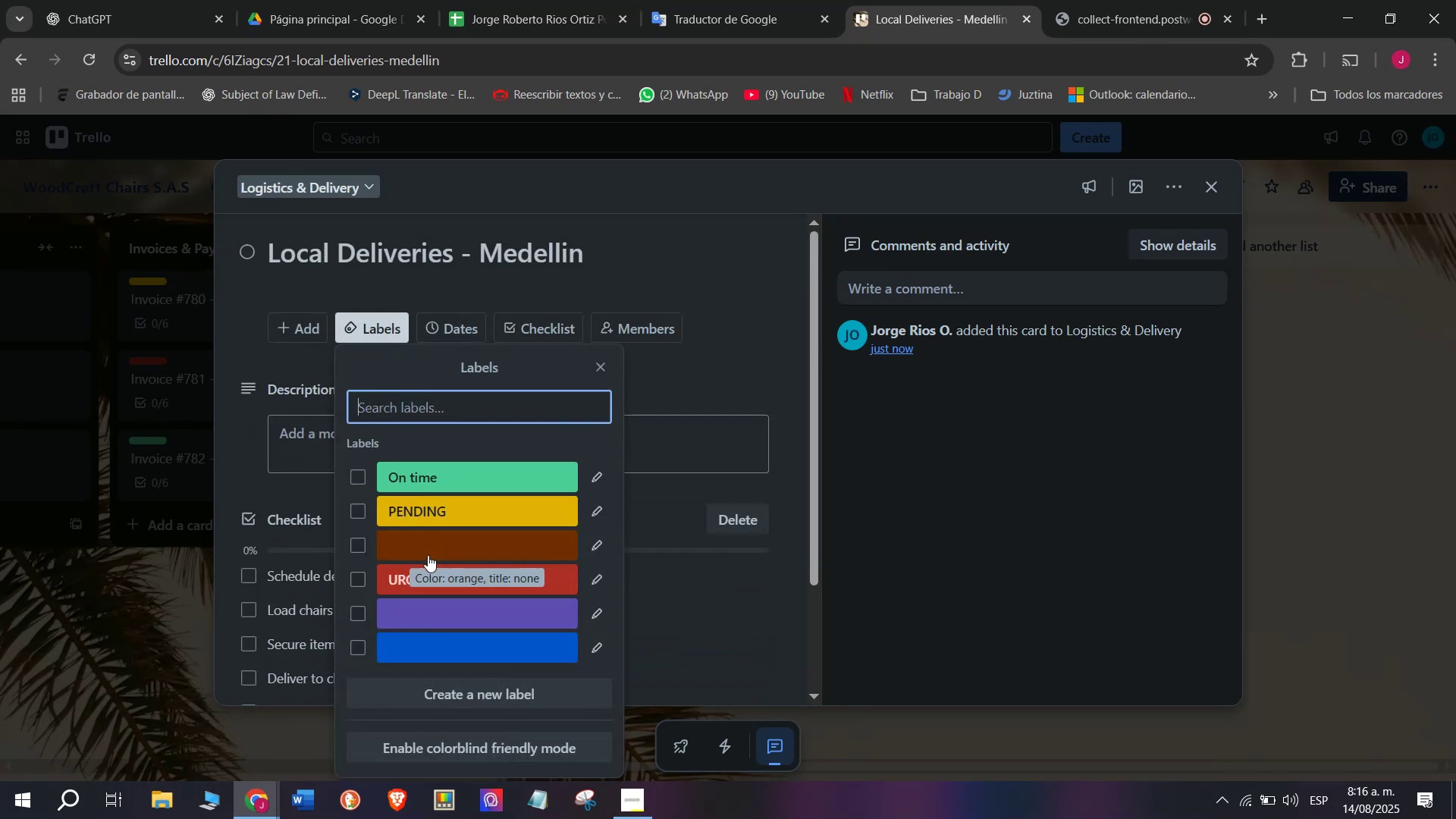 
double_click([171, 594])
 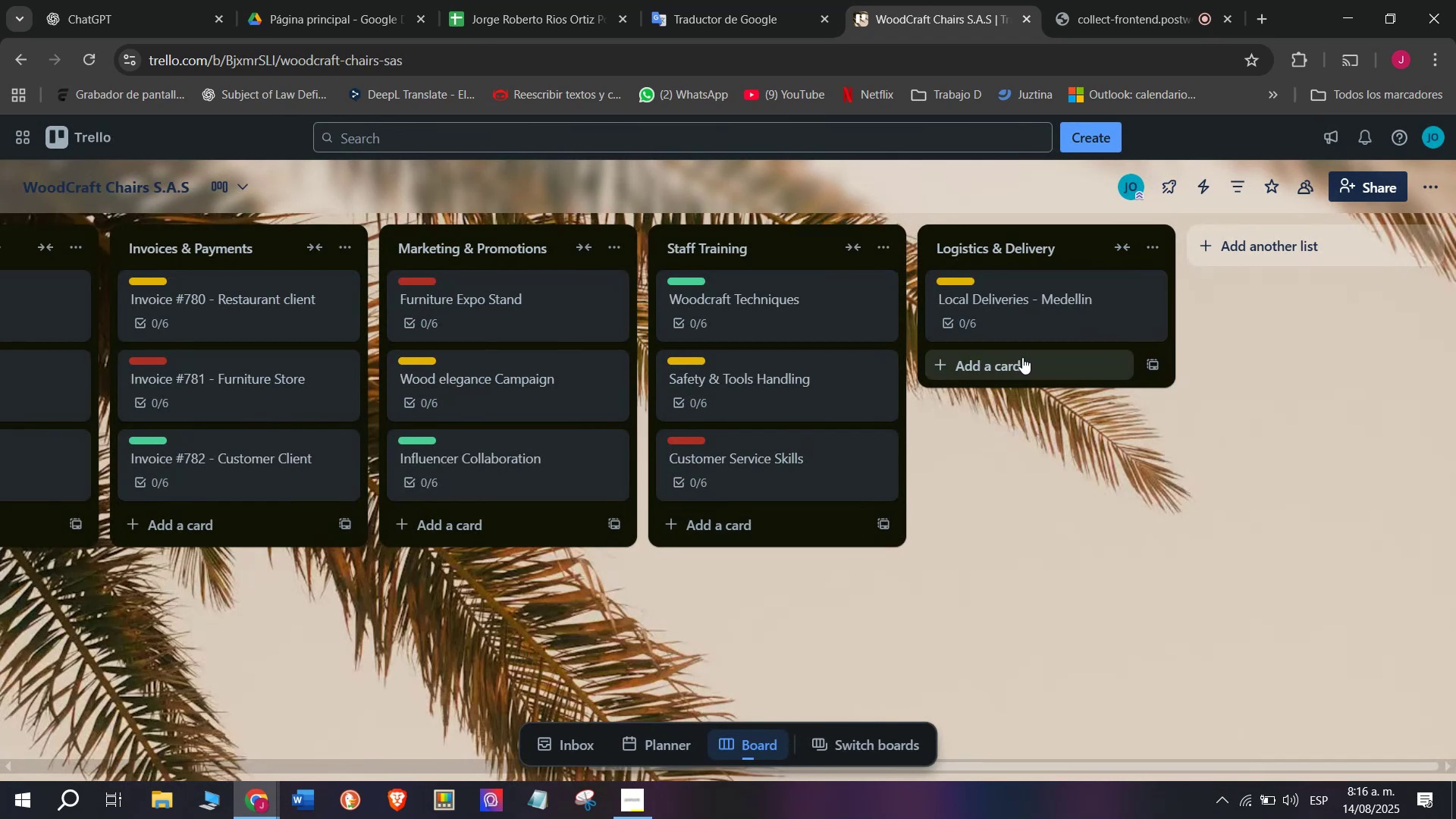 
left_click([1035, 369])
 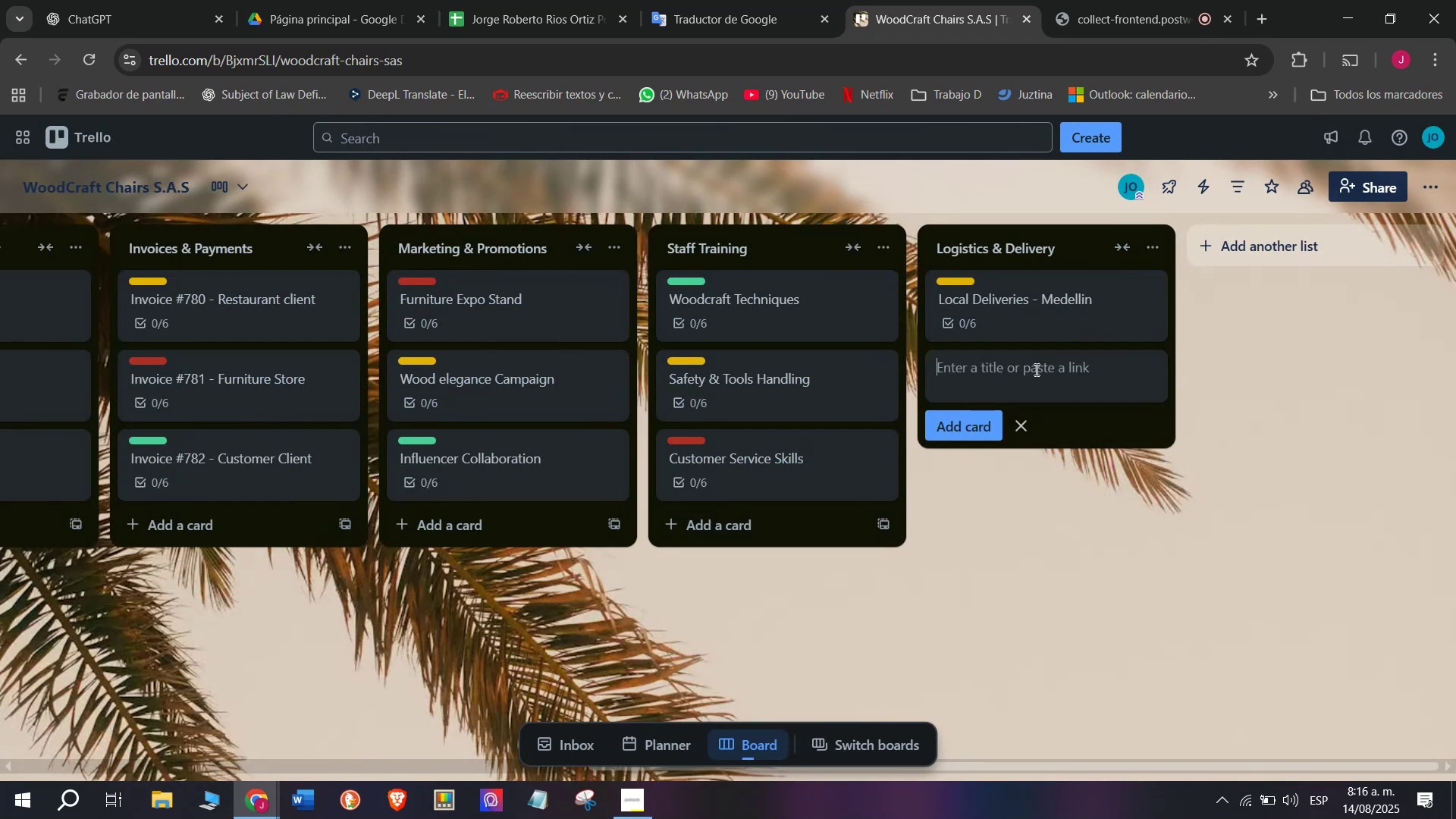 
type(Regionas)
key(Backspace)
type(l Shipment - Cartagena)
 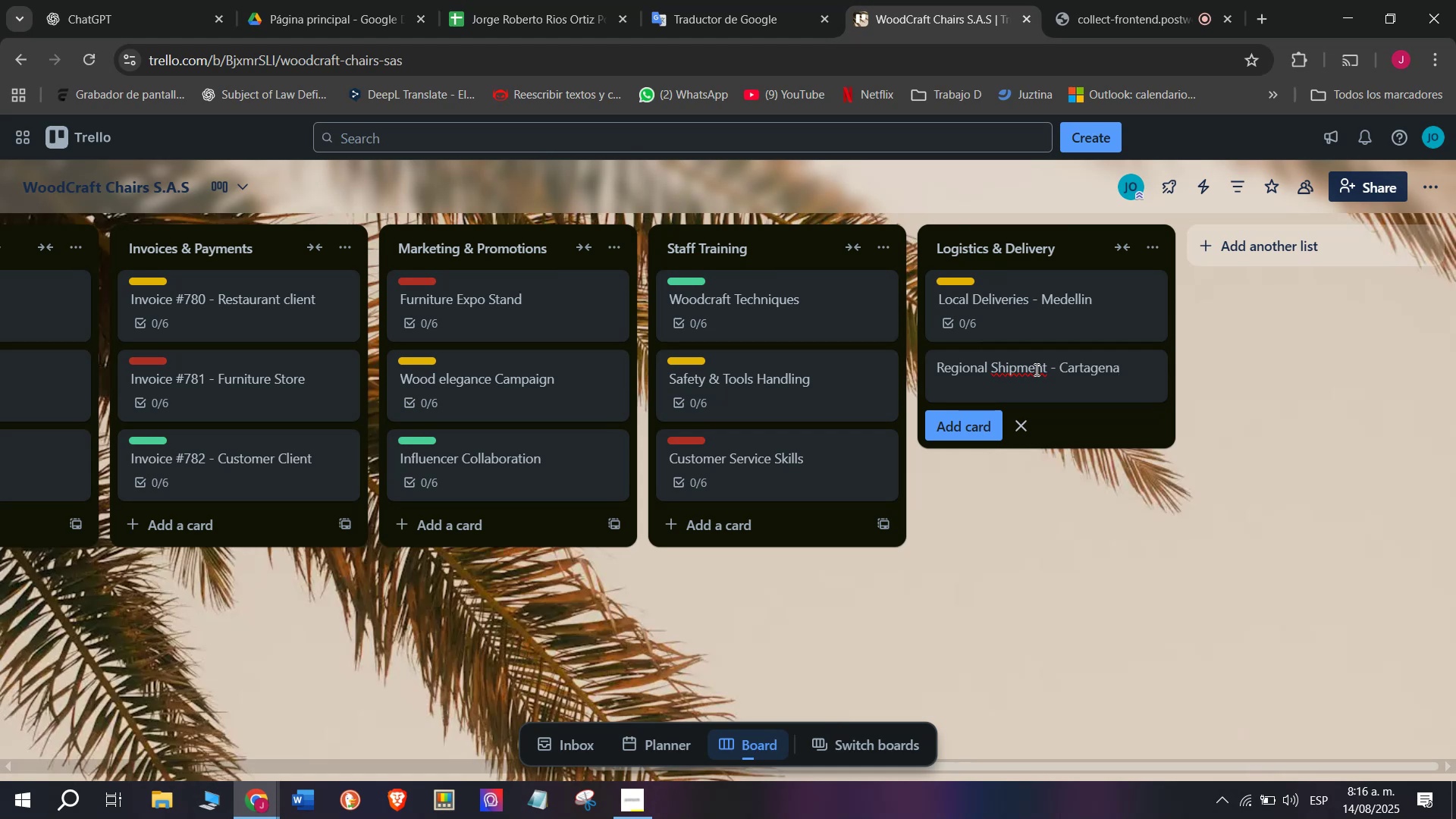 
key(Enter)
 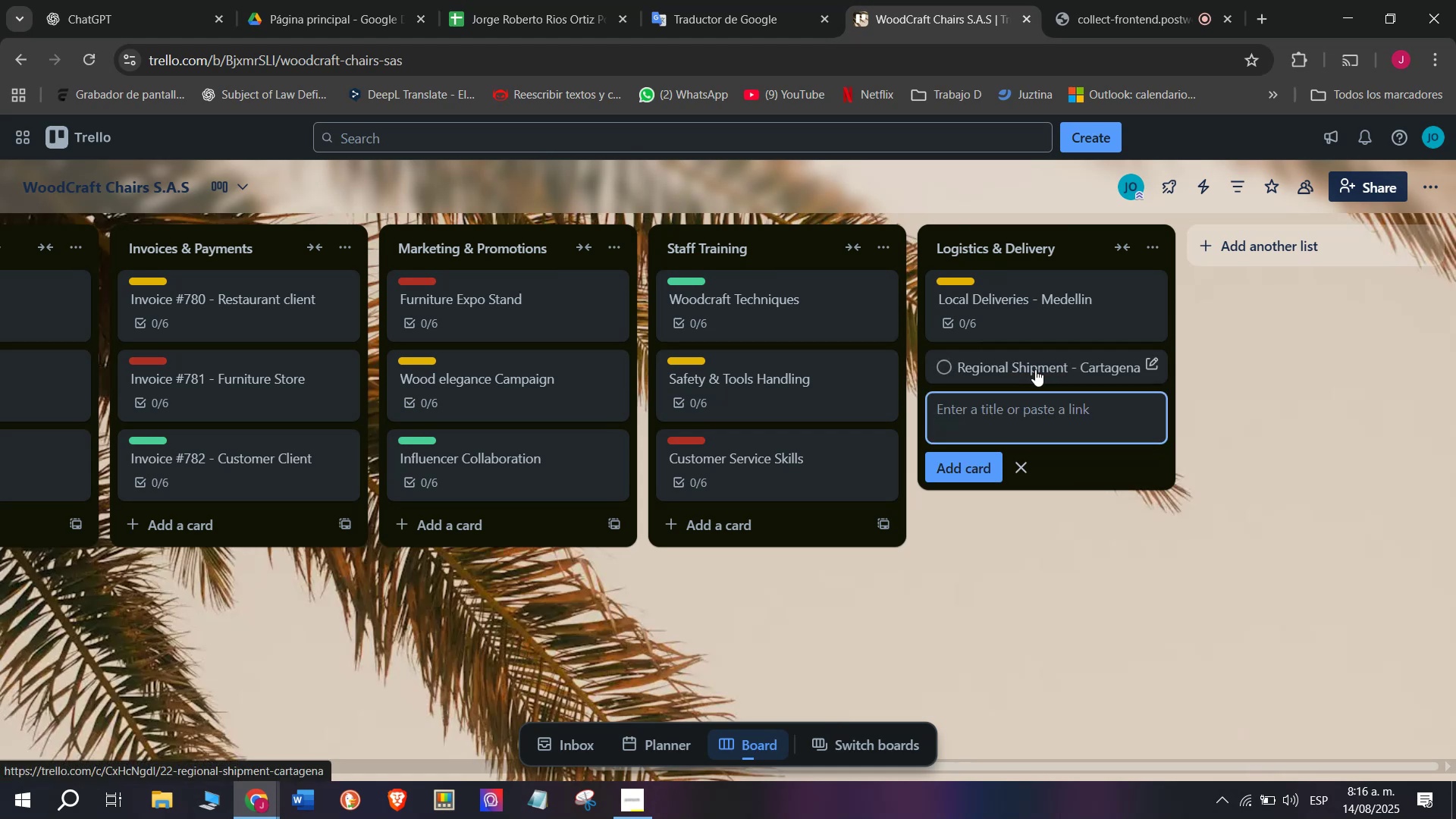 
left_click([1035, 369])
 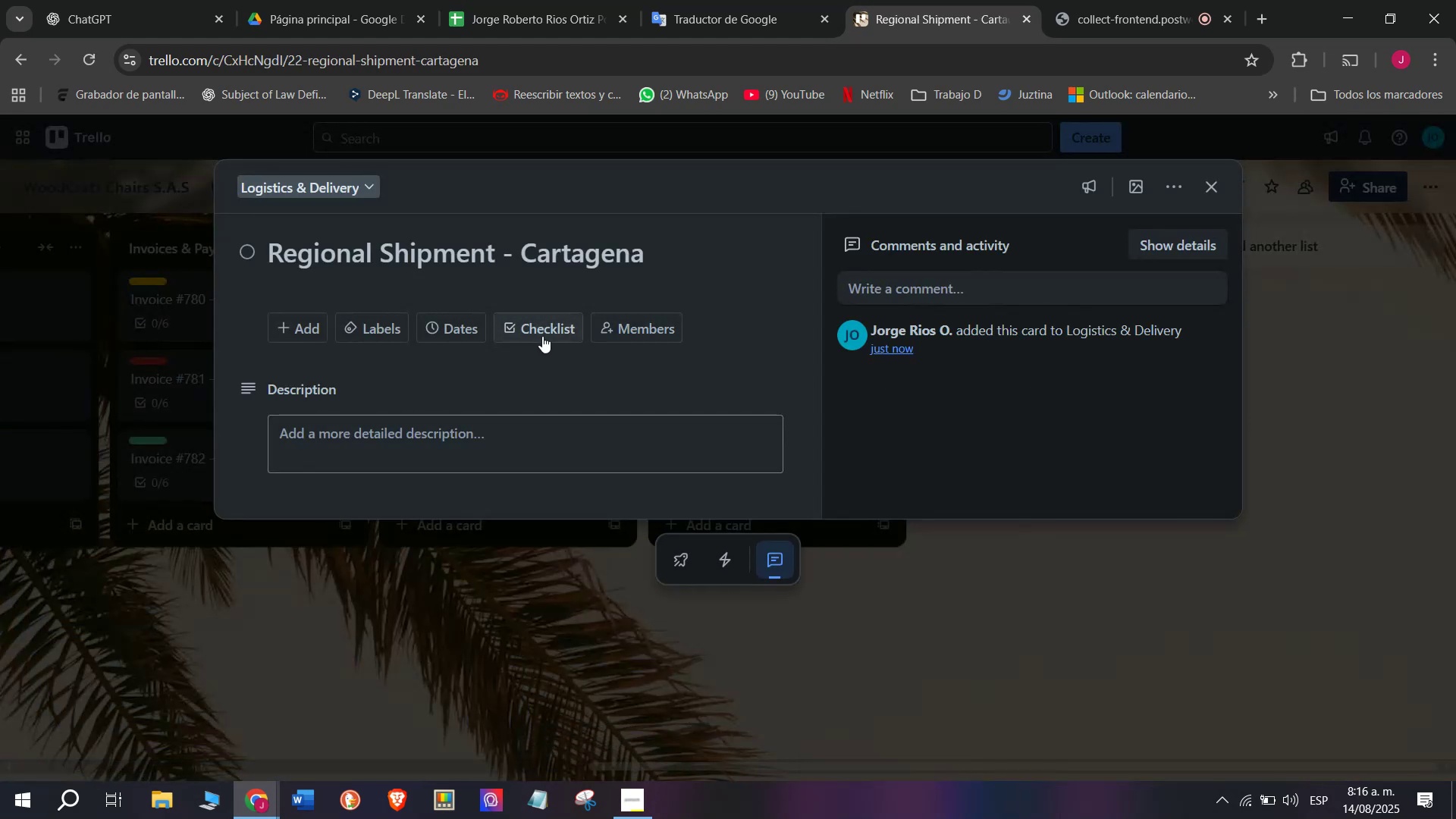 
left_click([542, 336])
 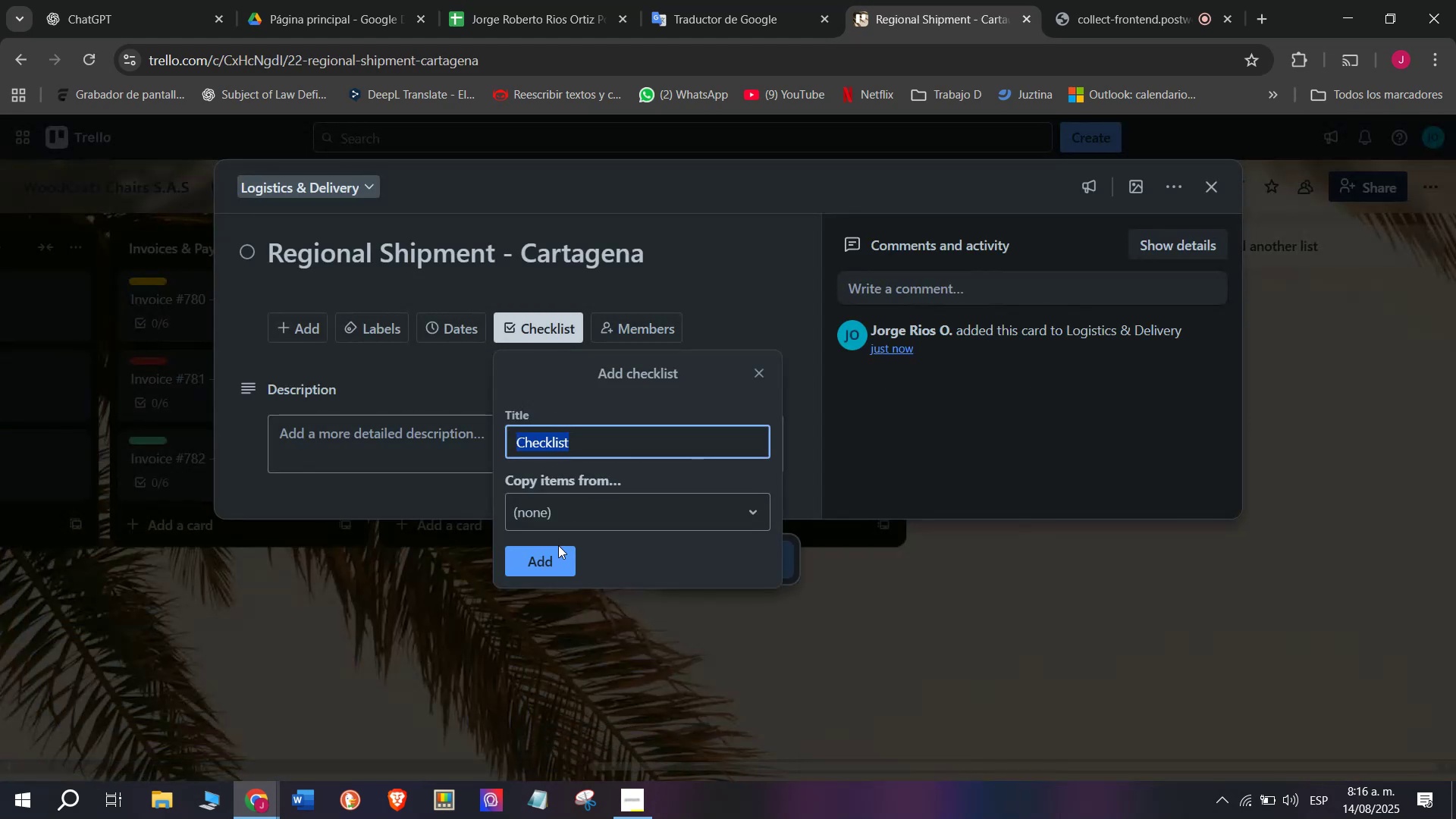 
left_click([558, 553])
 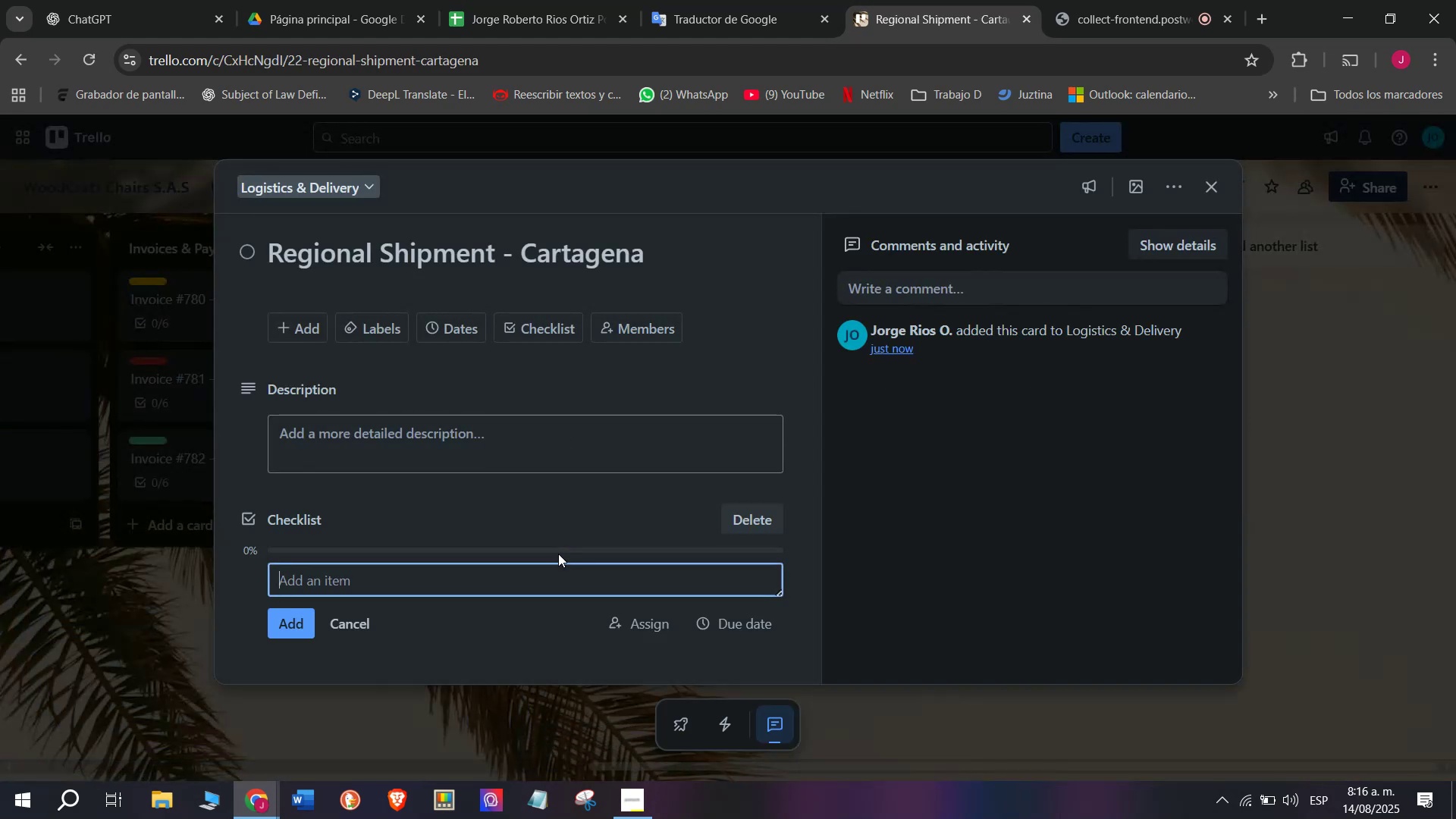 
type(Book transport service)
 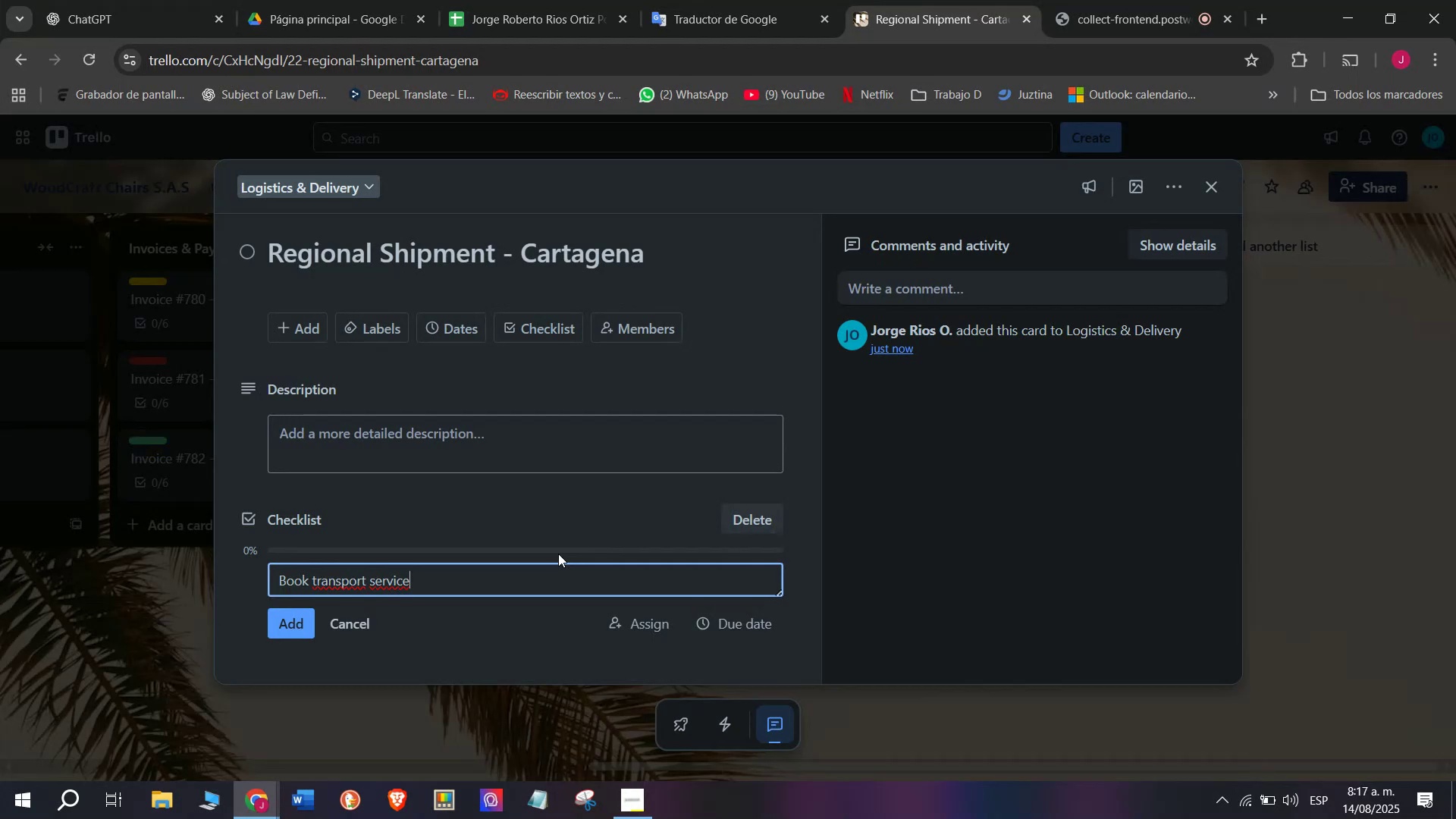 
key(Enter)
 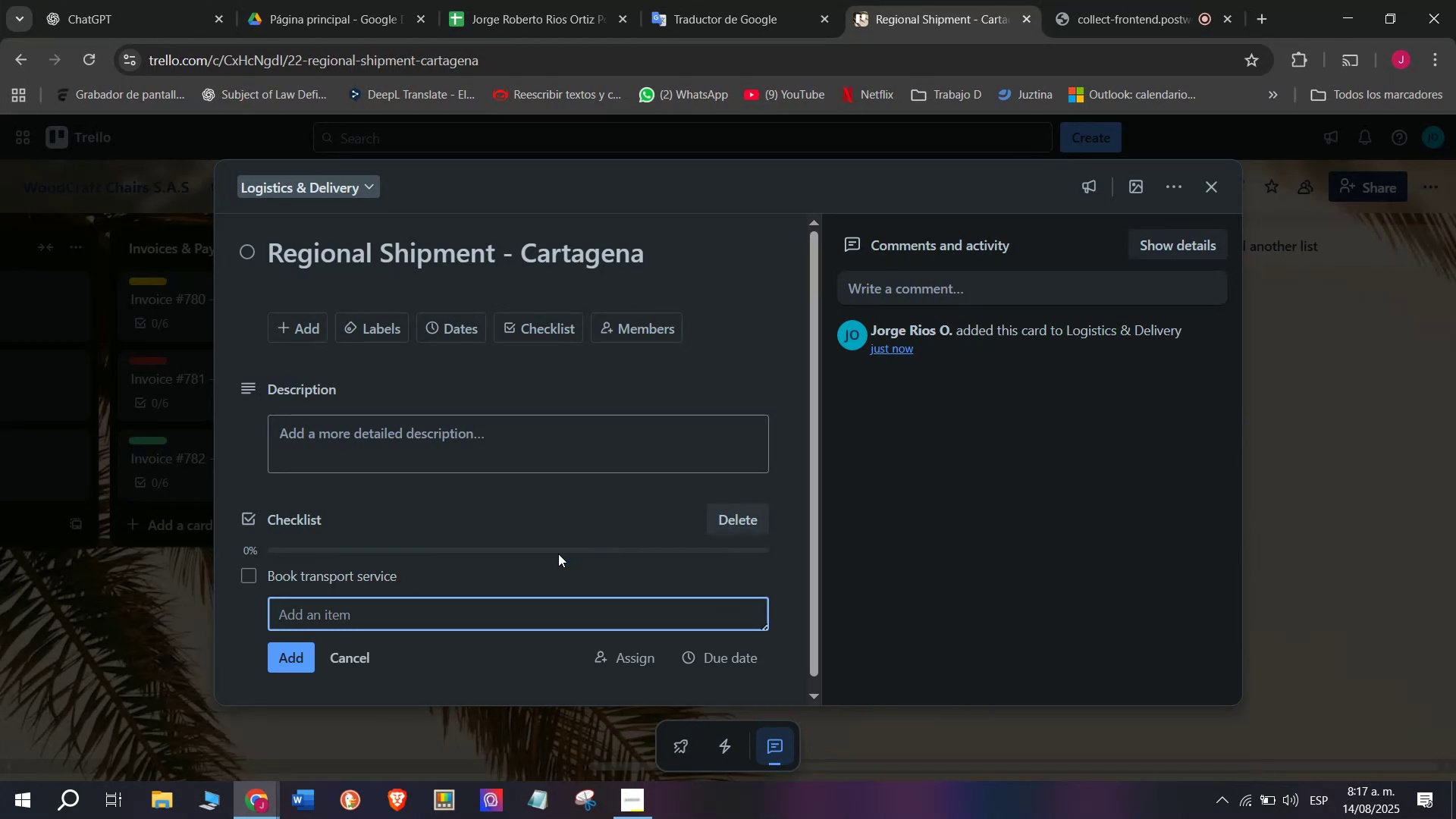 
type(Prepare)
 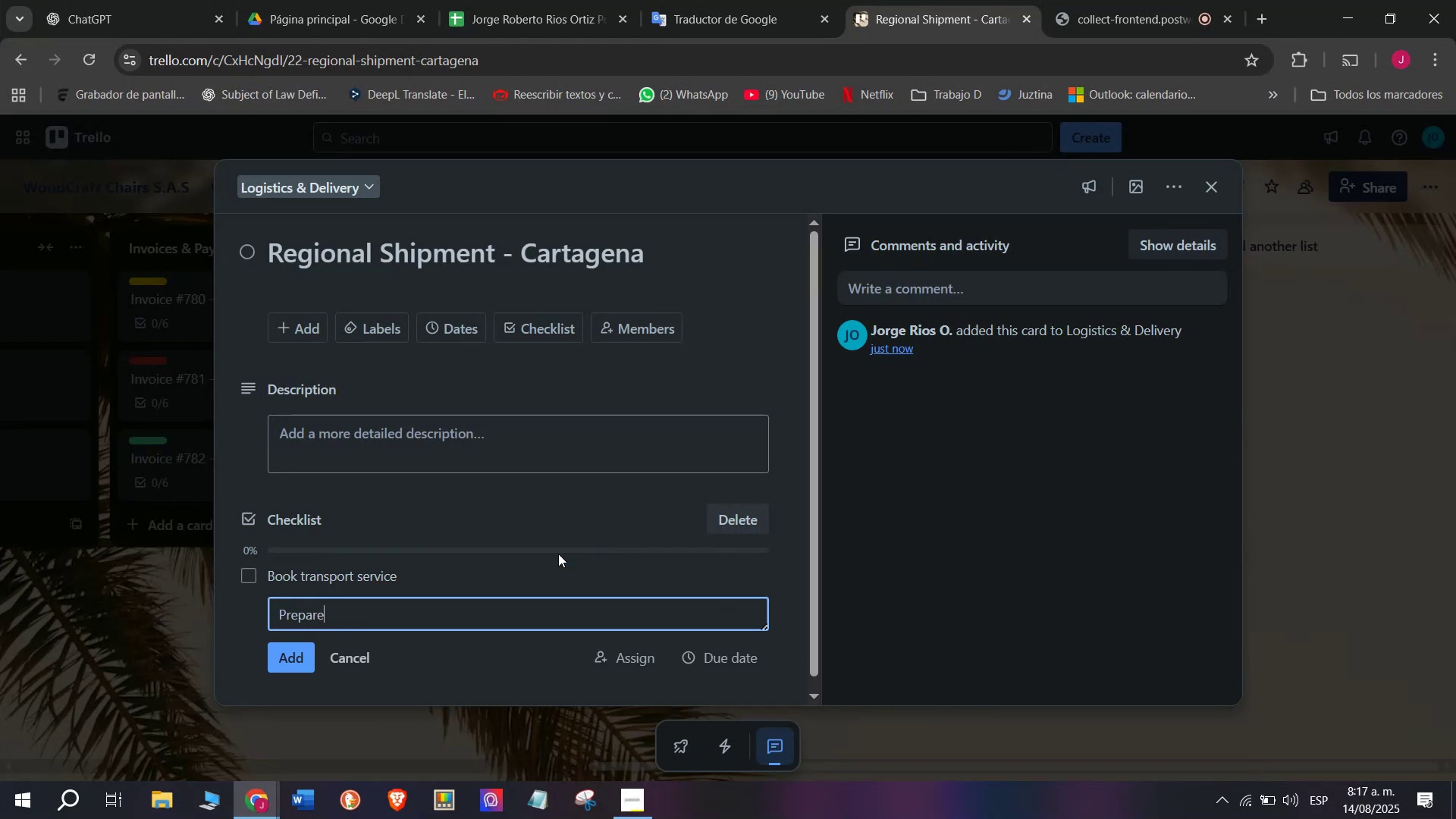 
wait(7.41)
 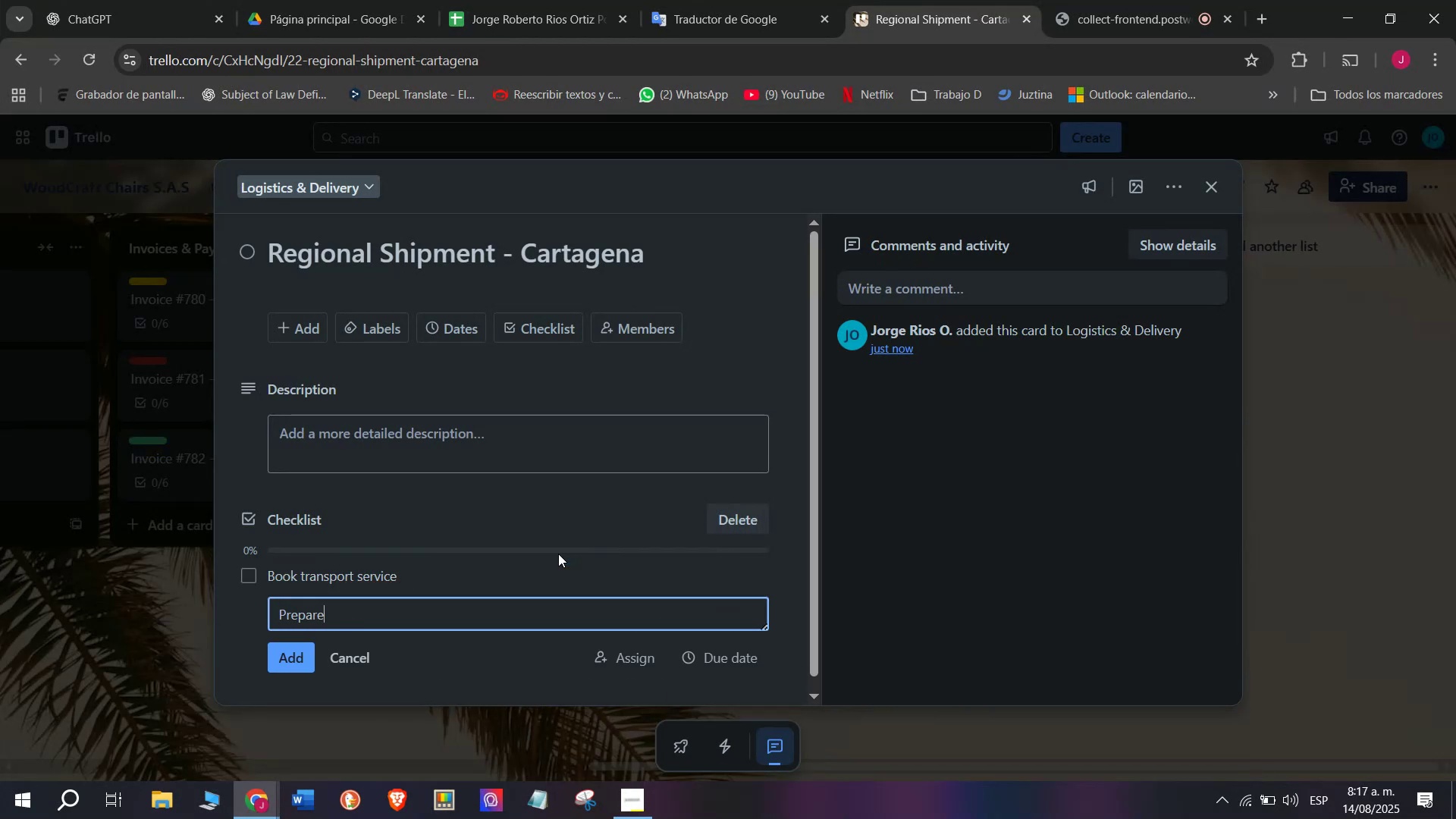 
type( protective packaging)
 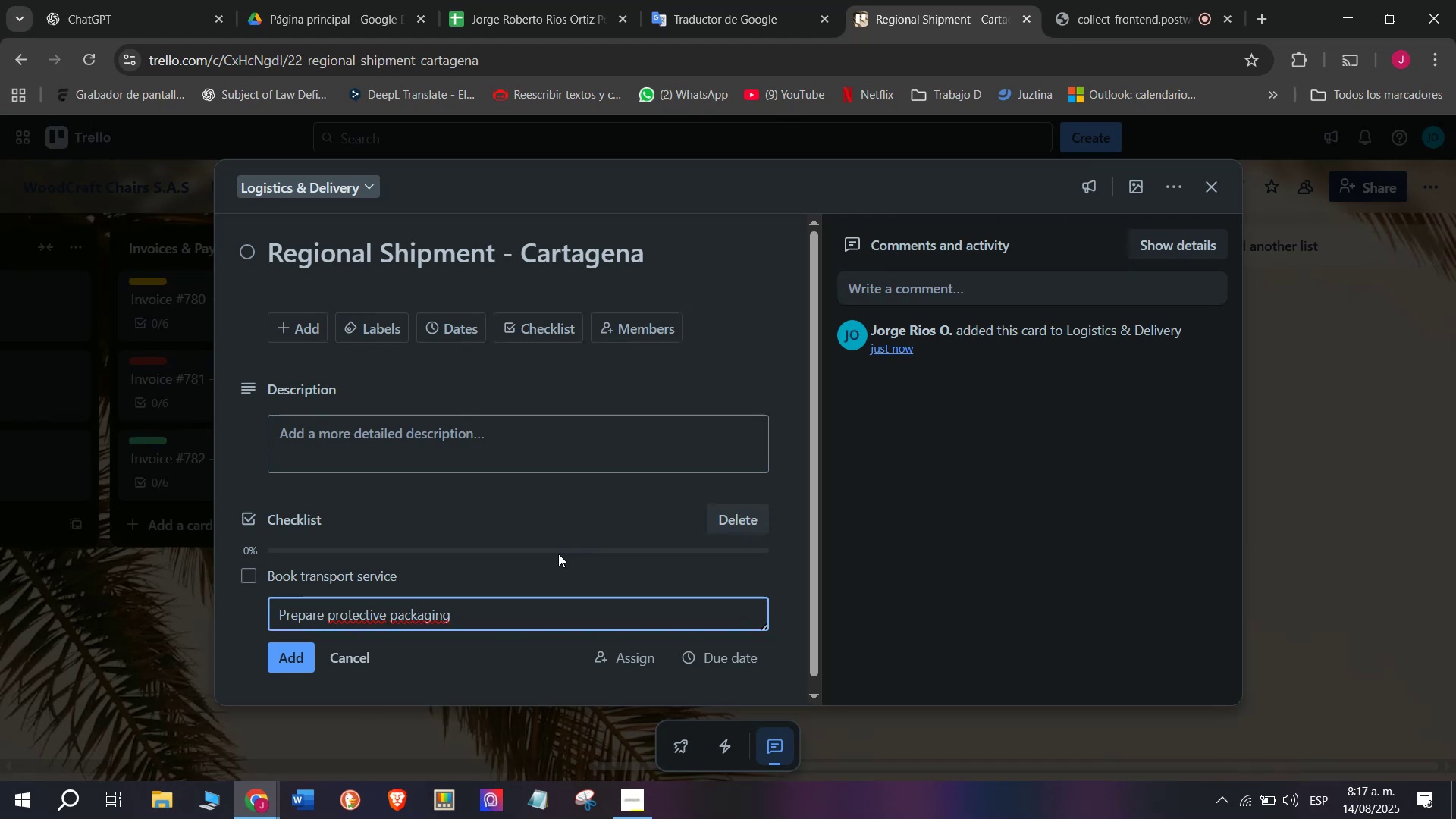 
wait(7.97)
 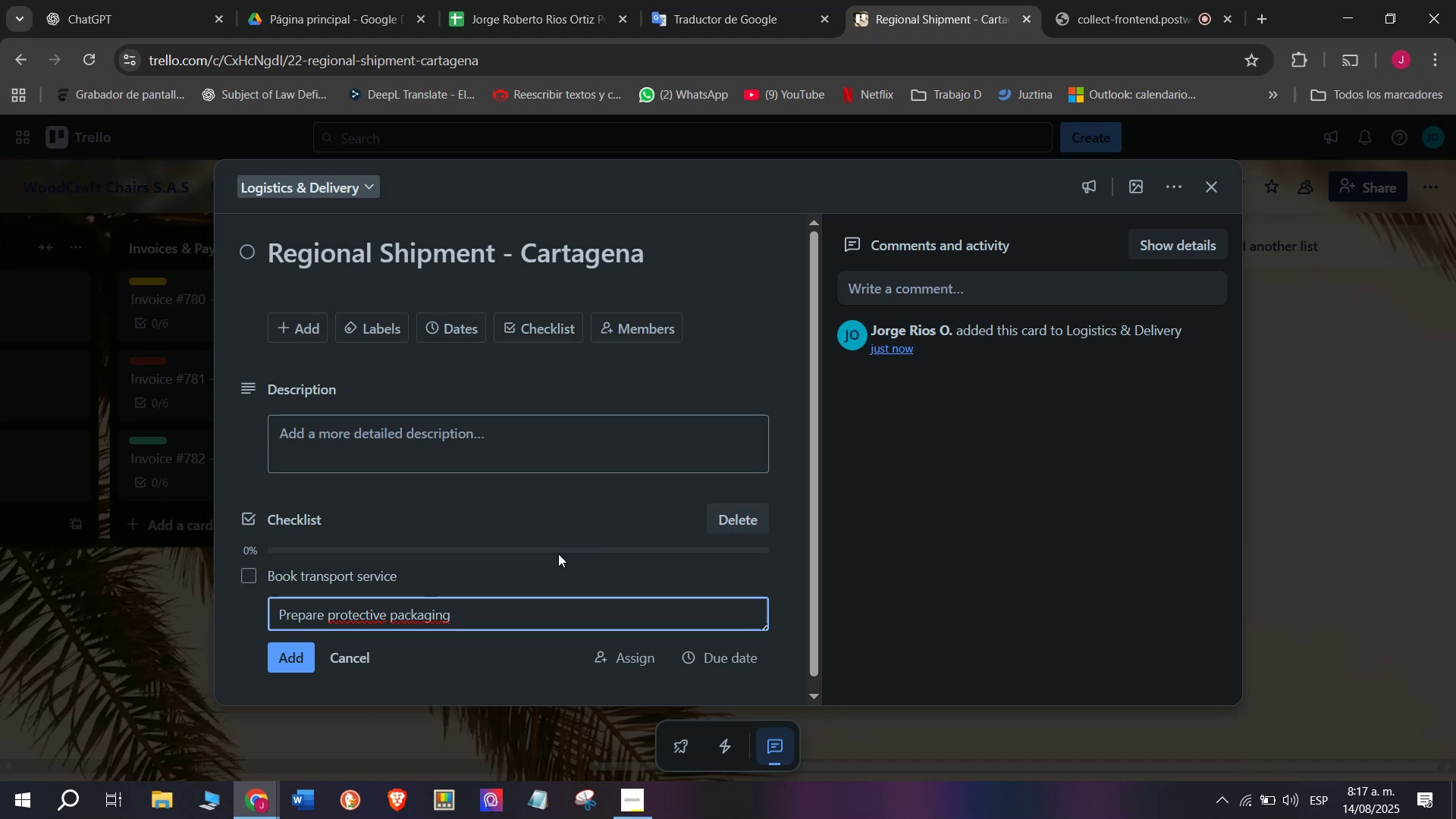 
key(Enter)
 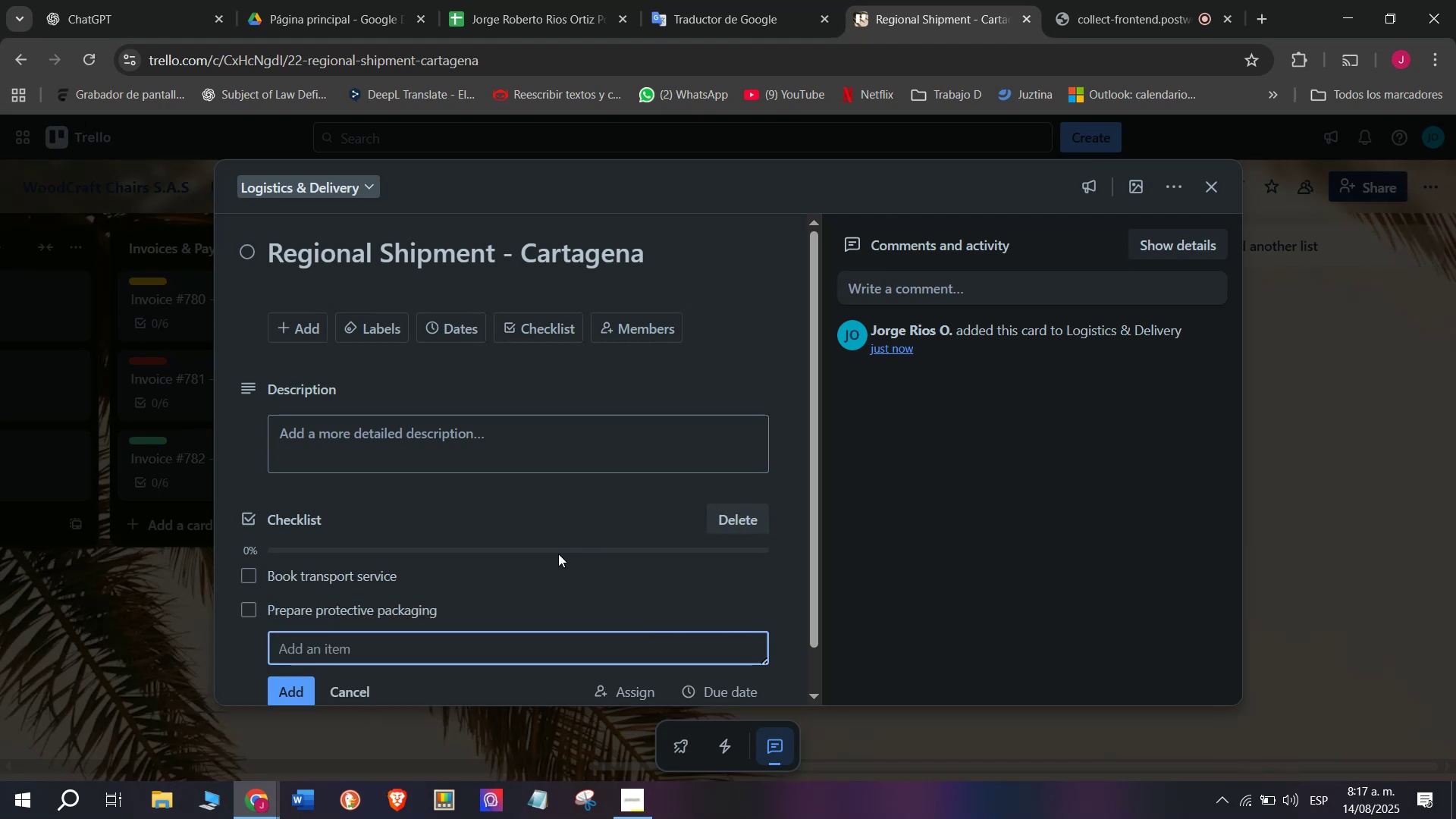 
type(Load ito truck)
 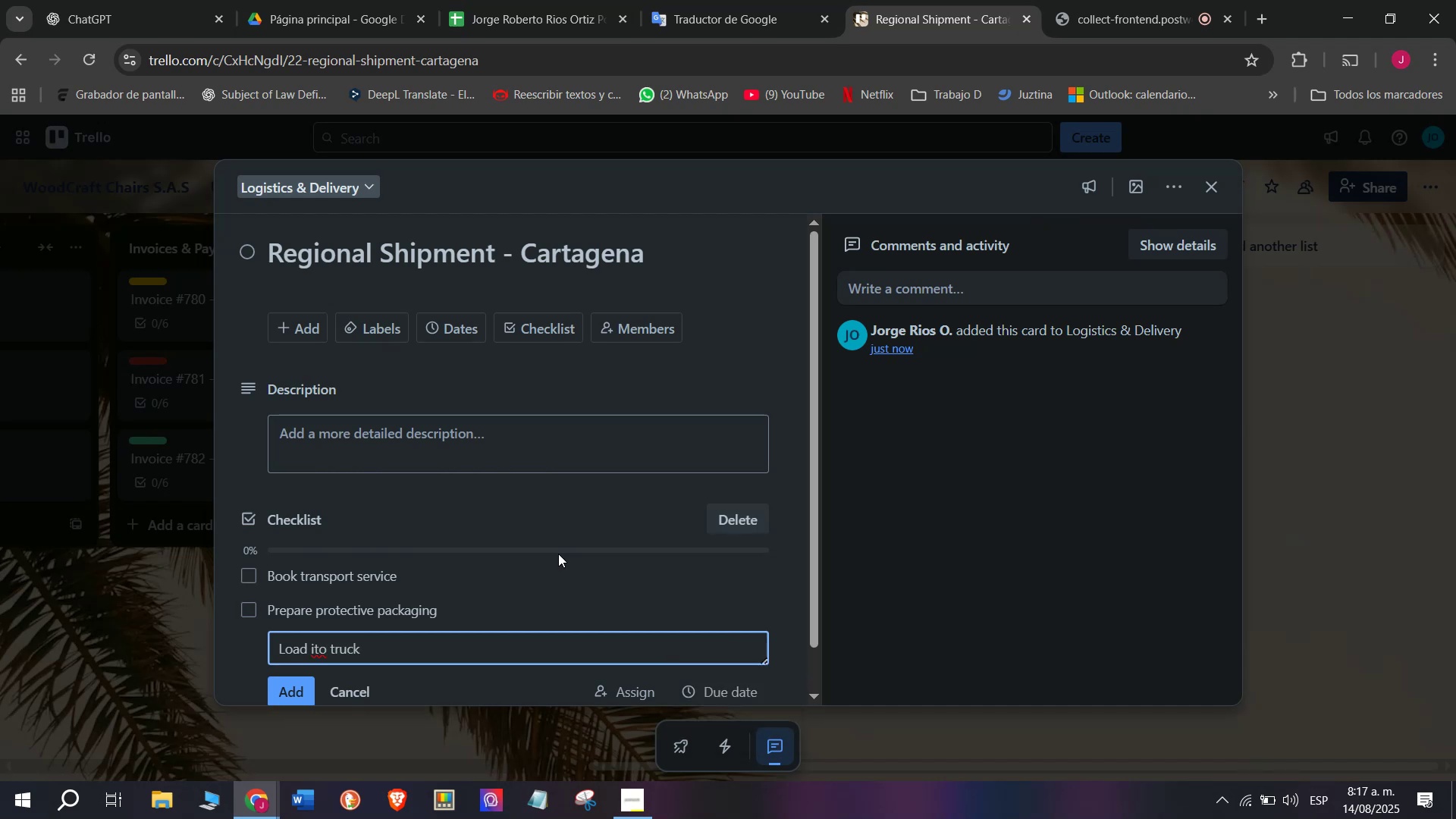 
key(Enter)
 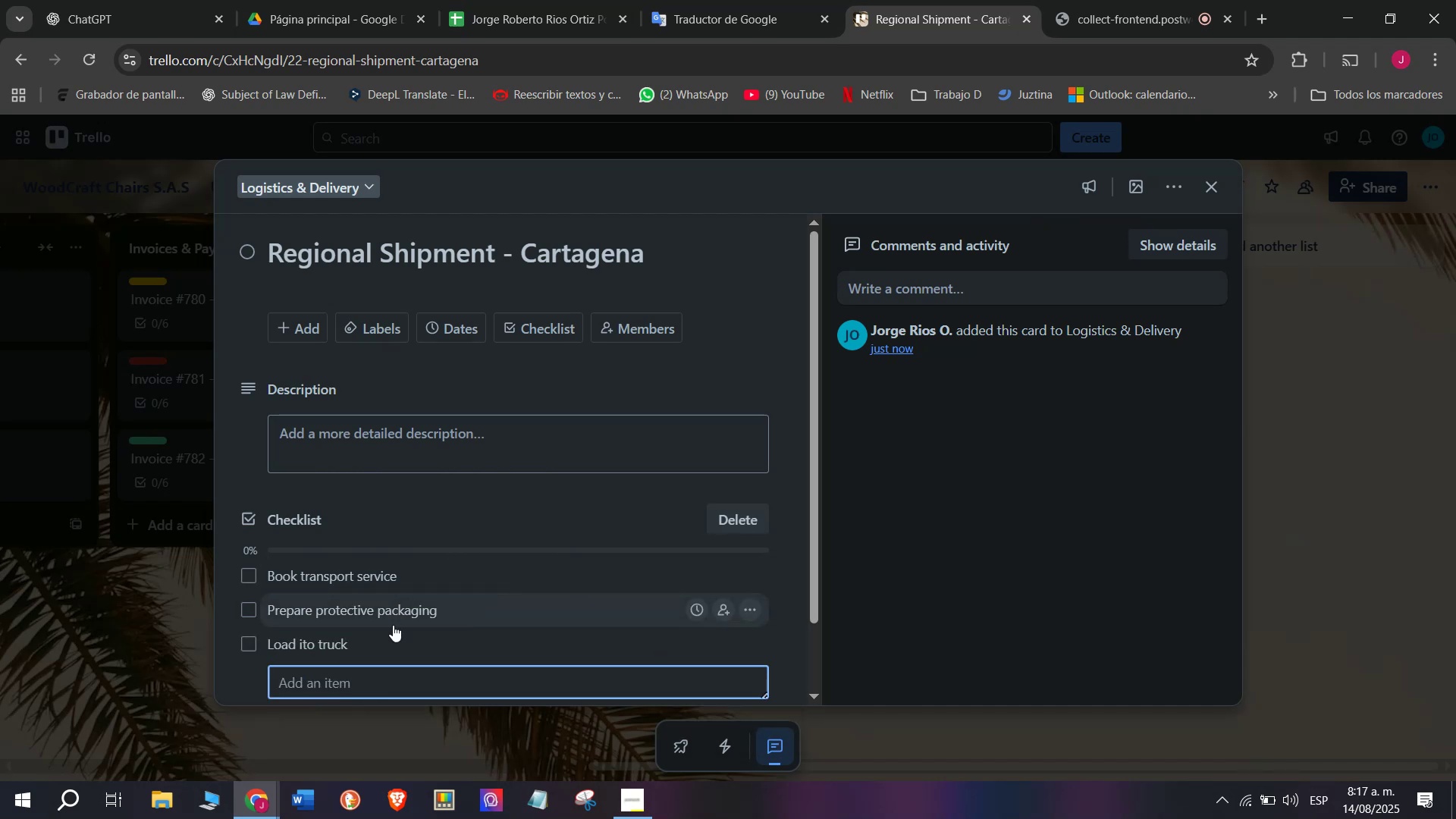 
double_click([315, 651])
 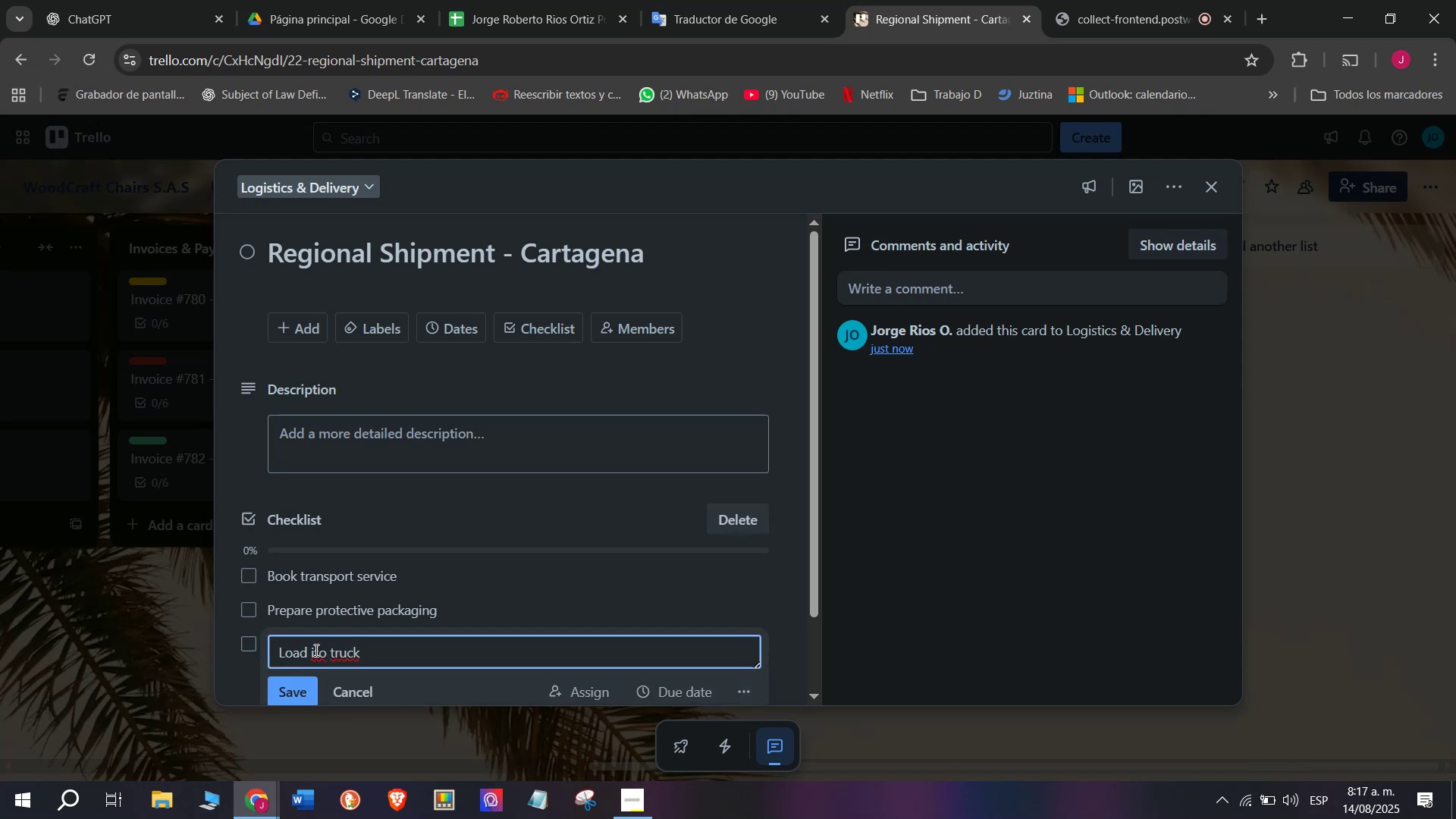 
left_click([313, 650])
 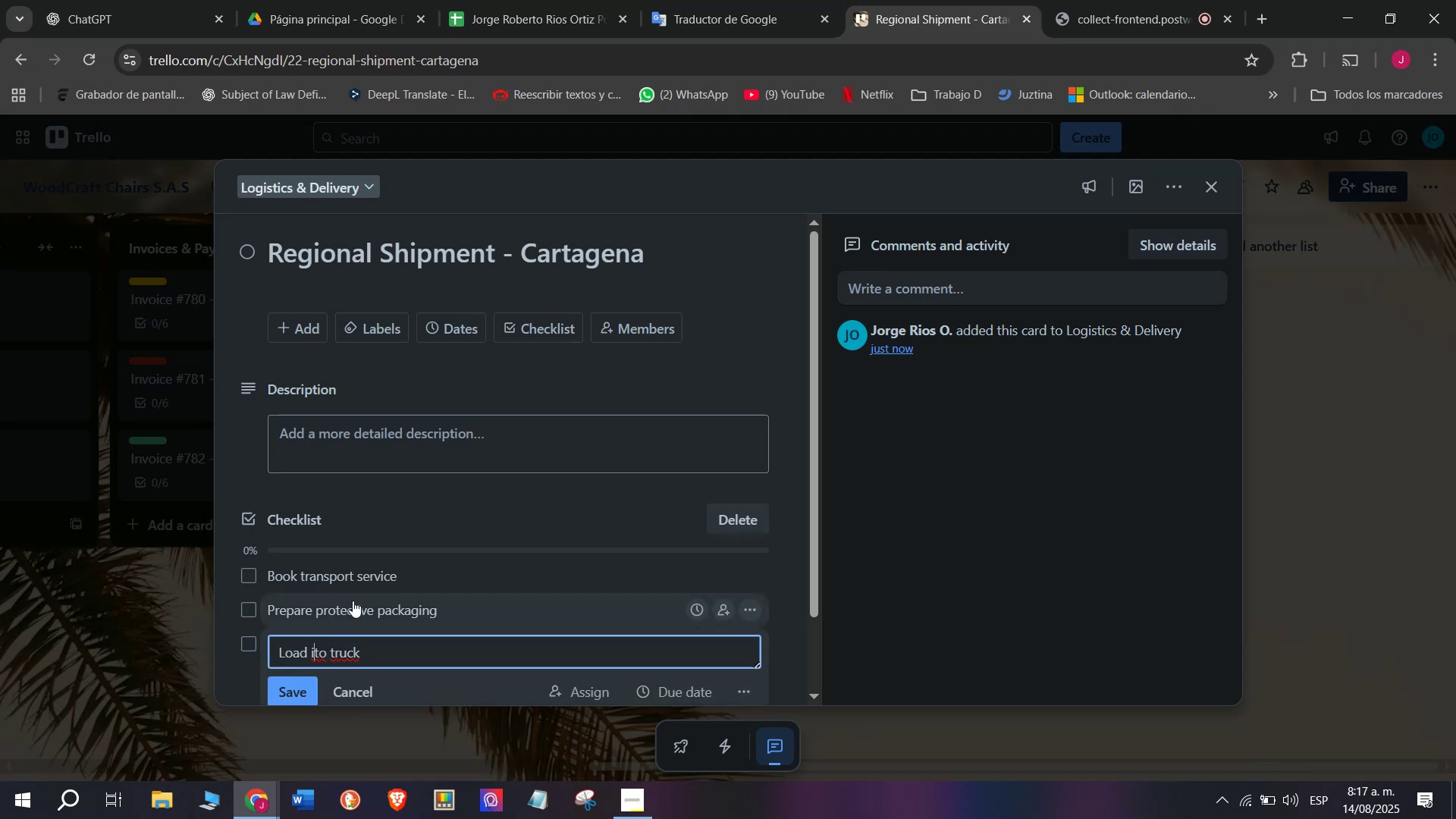 
key(N)
 